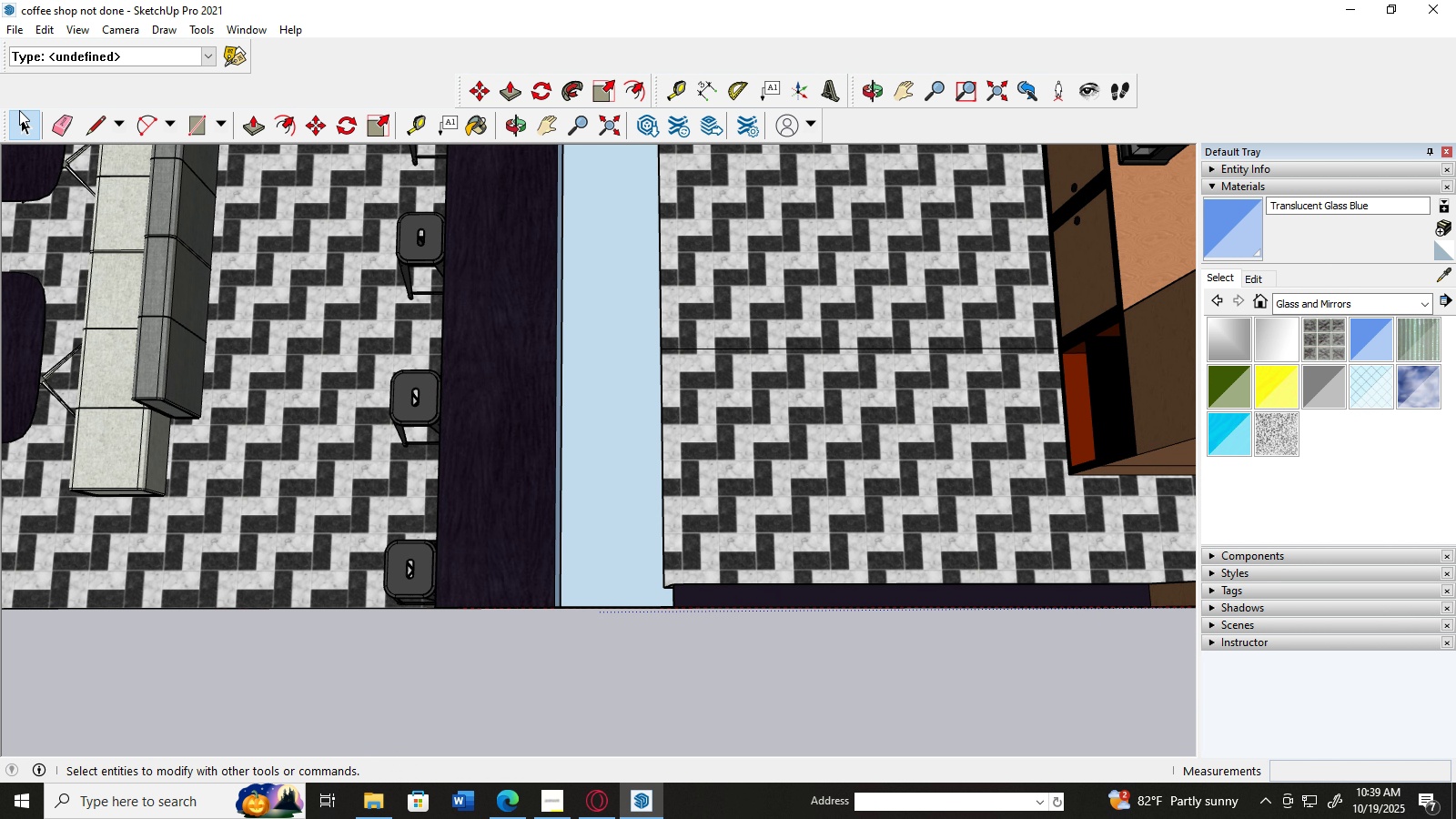 
wait(6.43)
 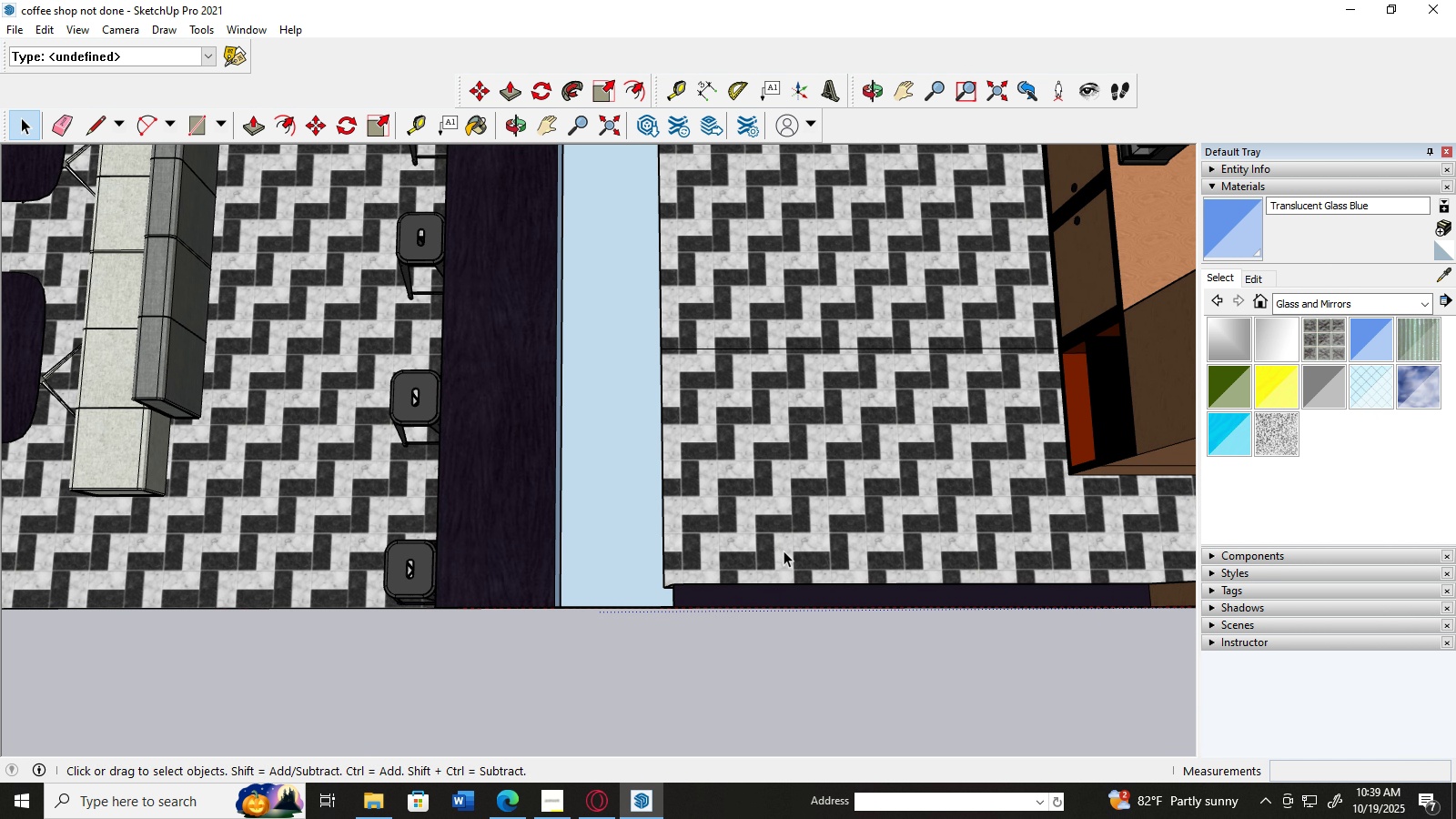 
left_click([93, 126])
 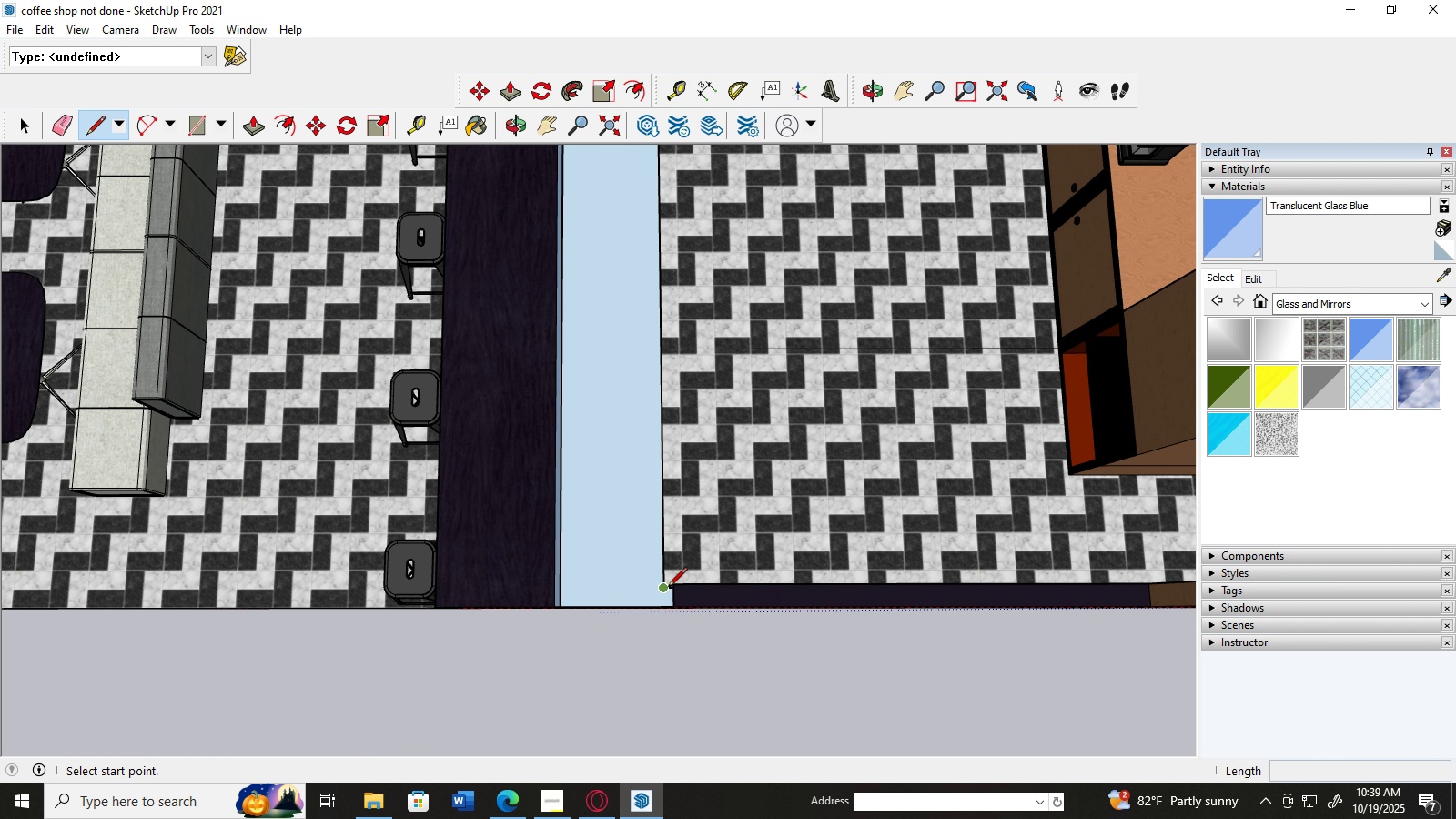 
left_click([668, 588])
 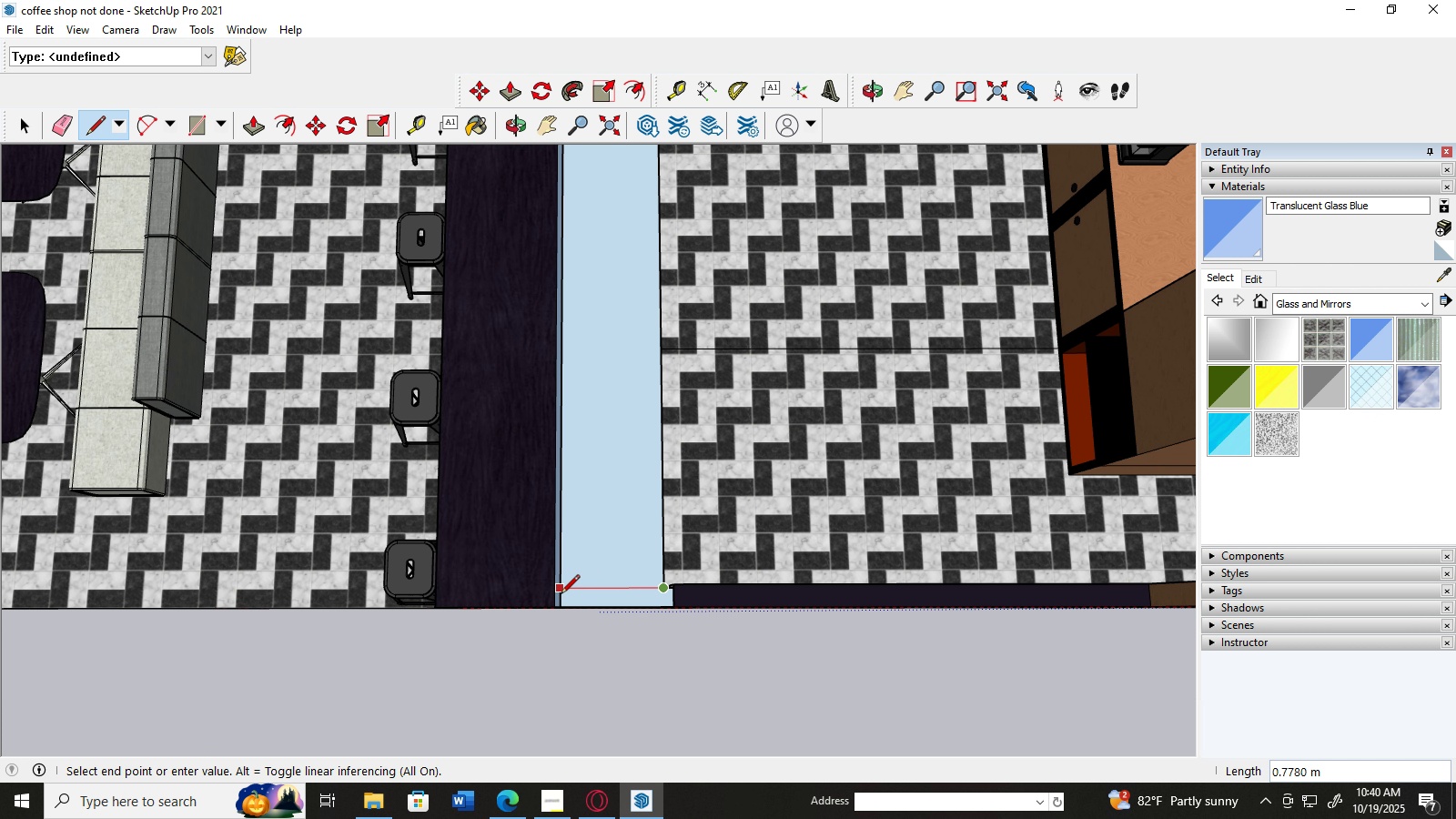 
wait(5.32)
 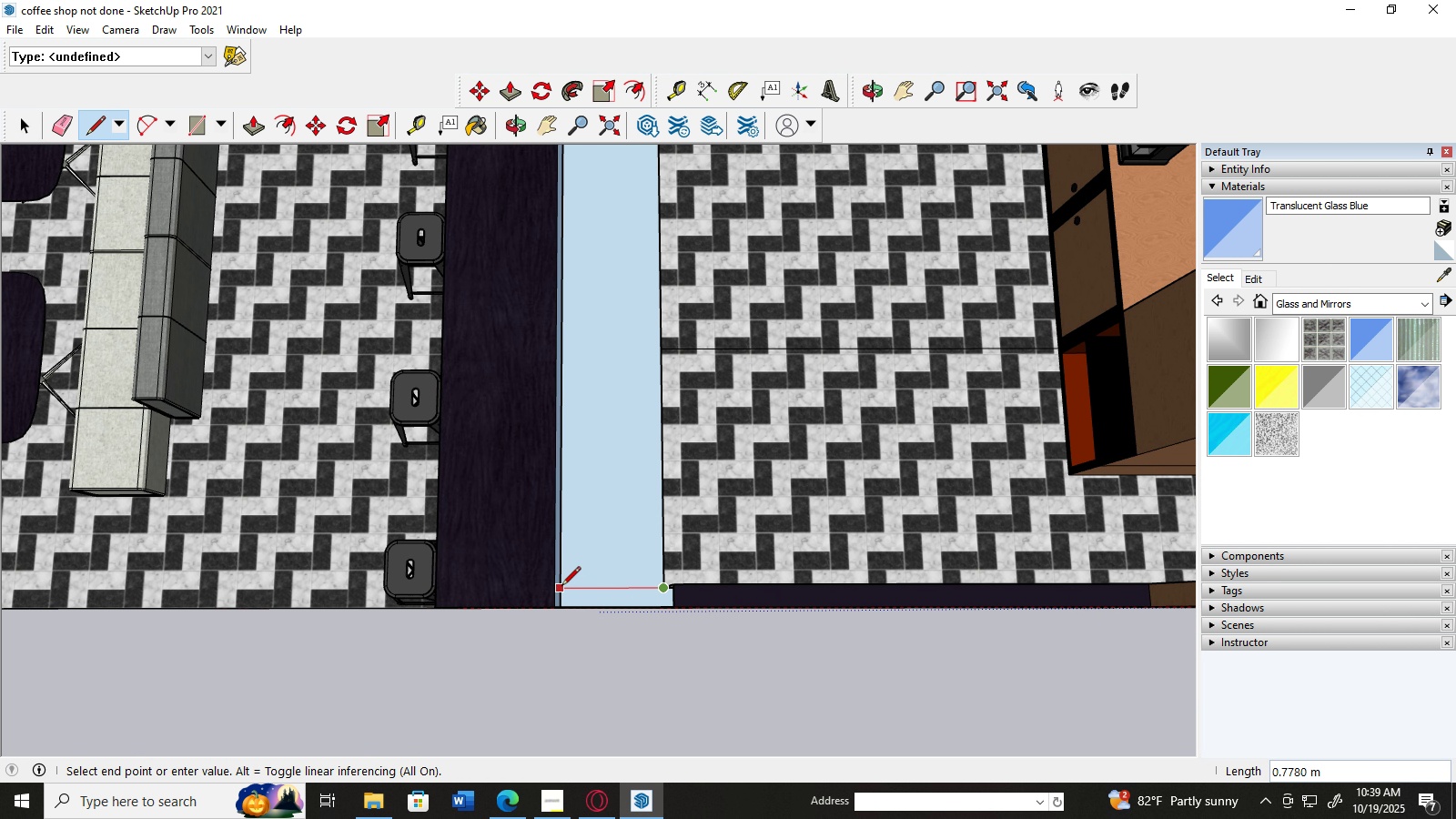 
left_click([561, 595])
 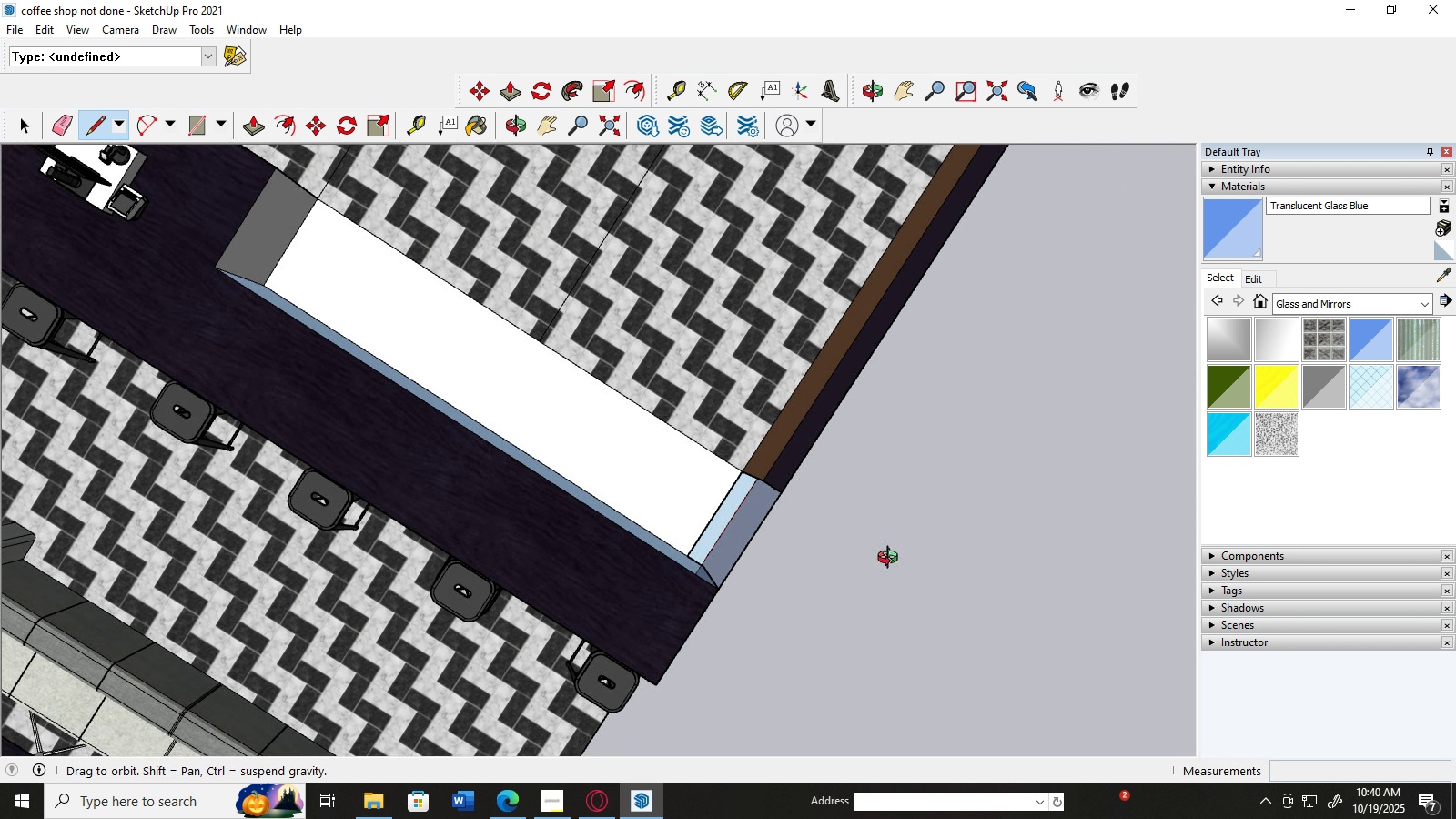 
wait(6.06)
 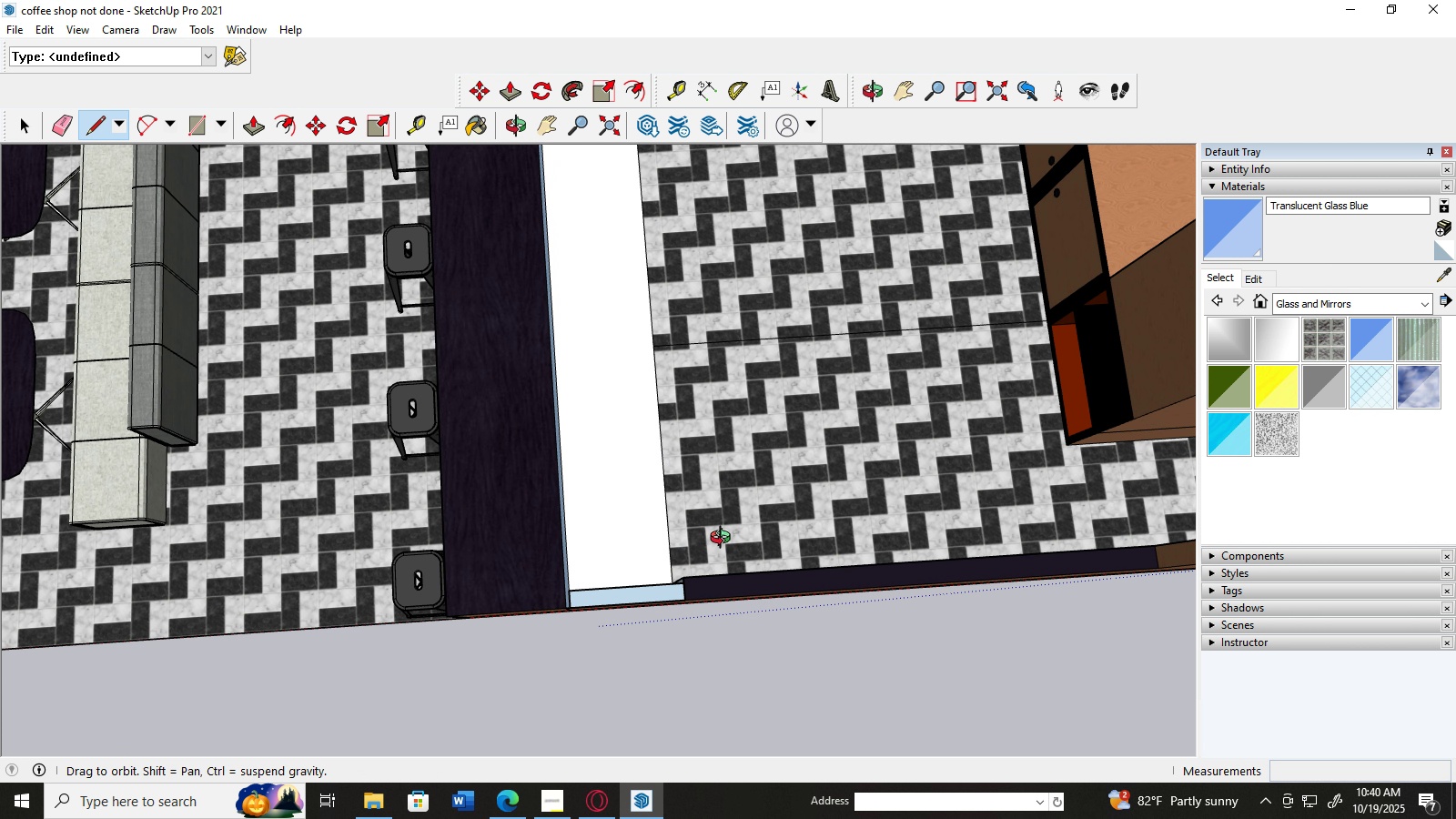 
scroll: coordinate [757, 554], scroll_direction: up, amount: 3.0
 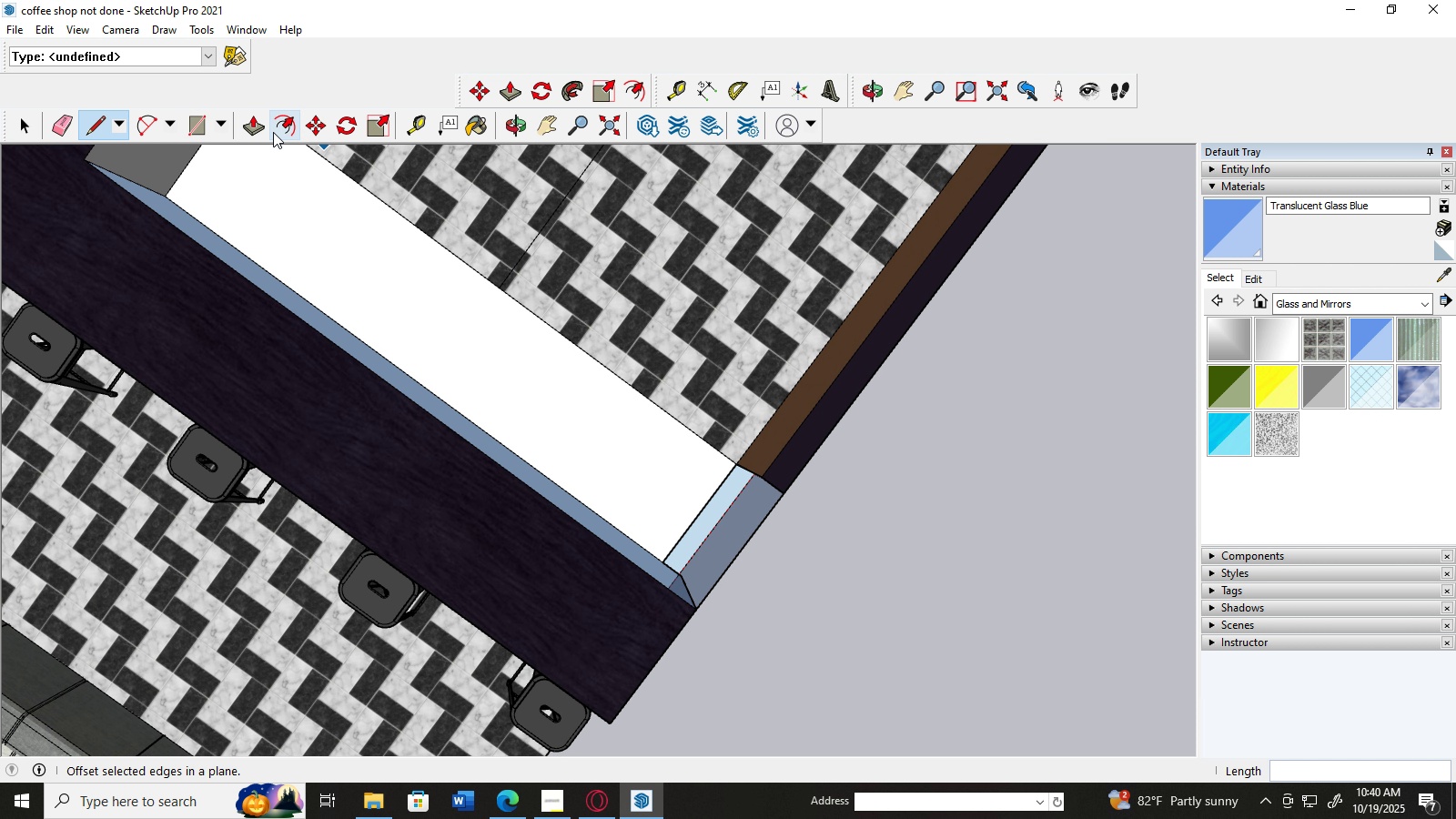 
left_click([255, 127])
 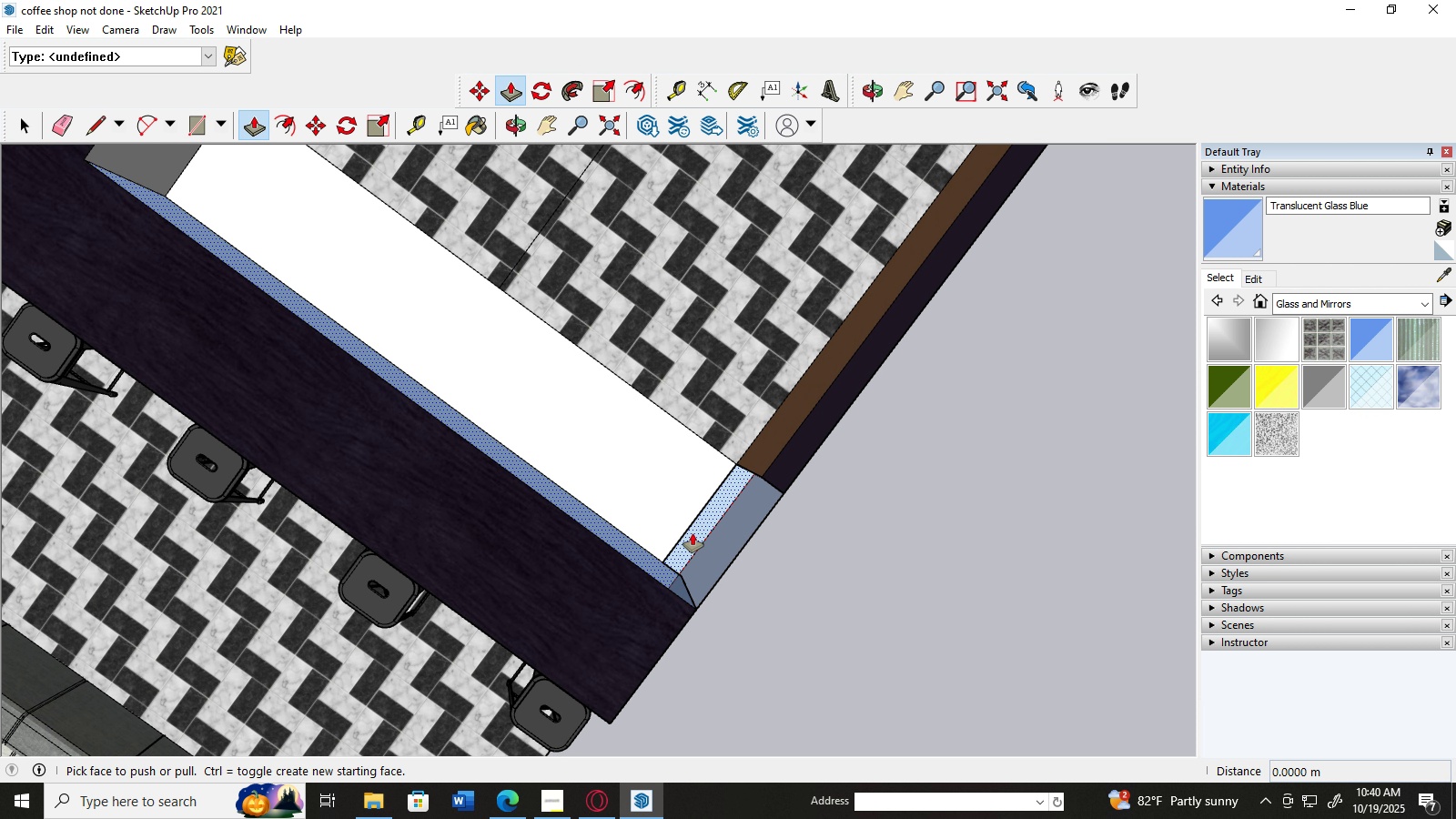 
left_click([693, 533])
 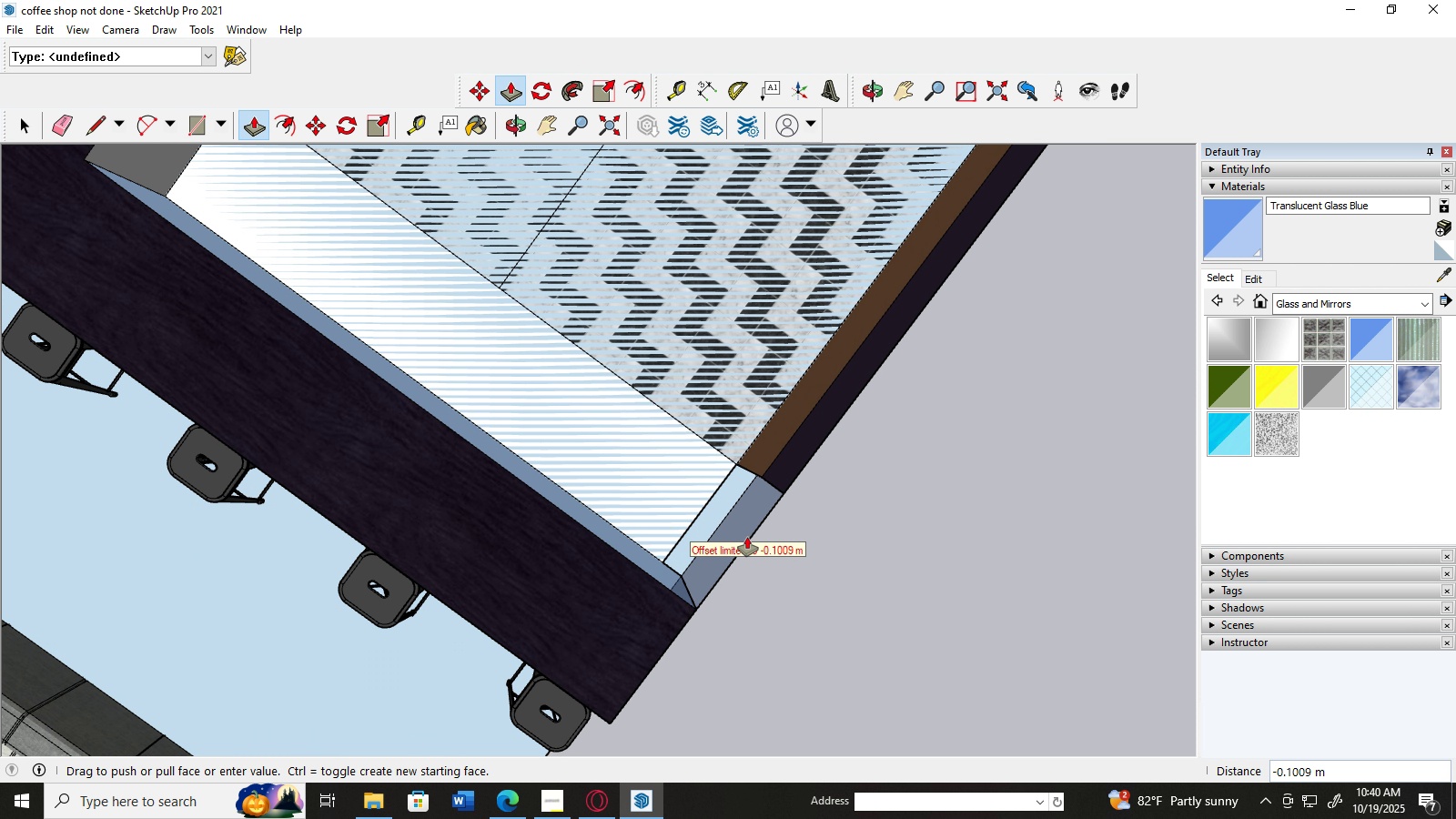 
left_click([753, 545])
 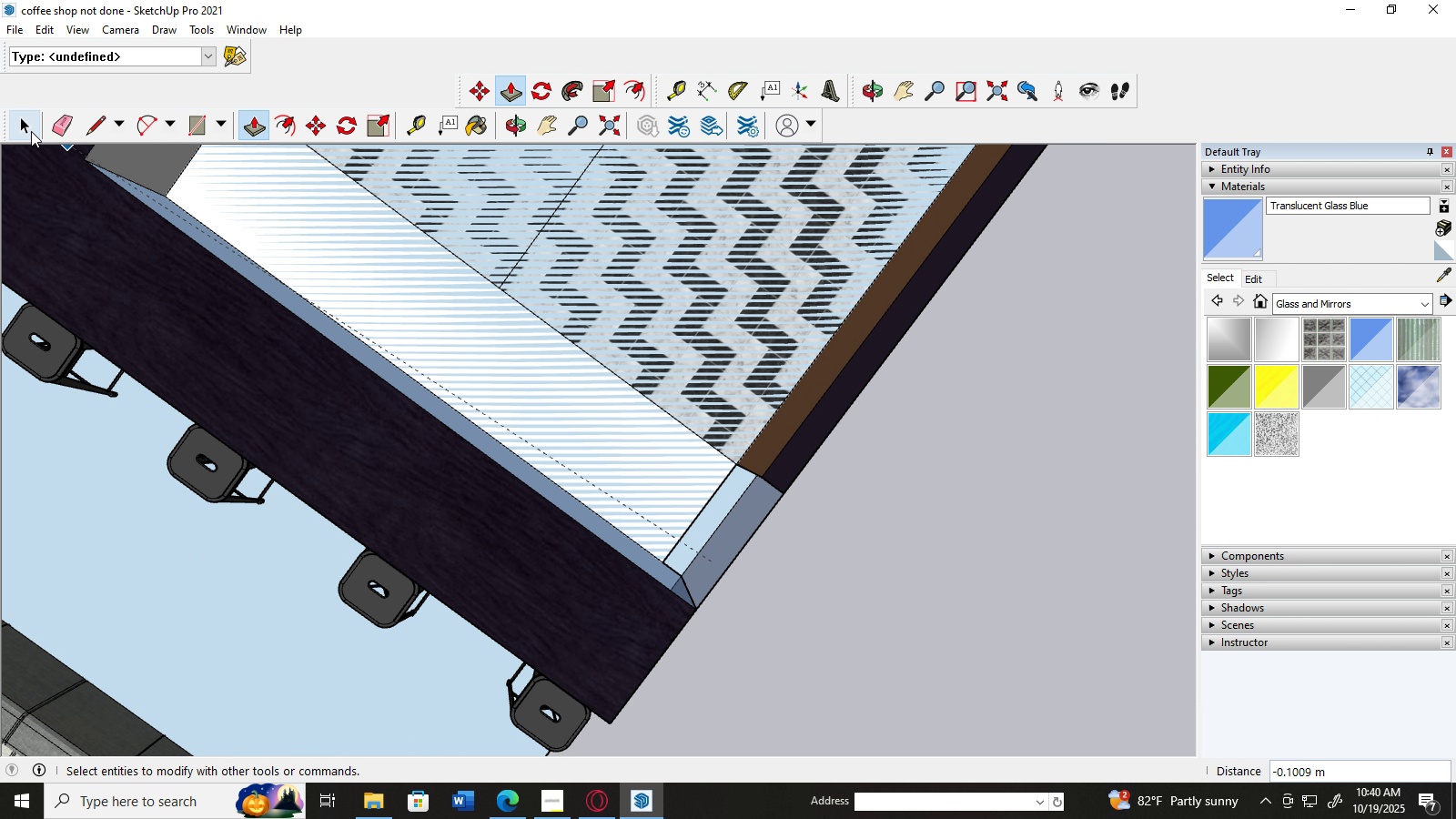 
left_click([25, 131])
 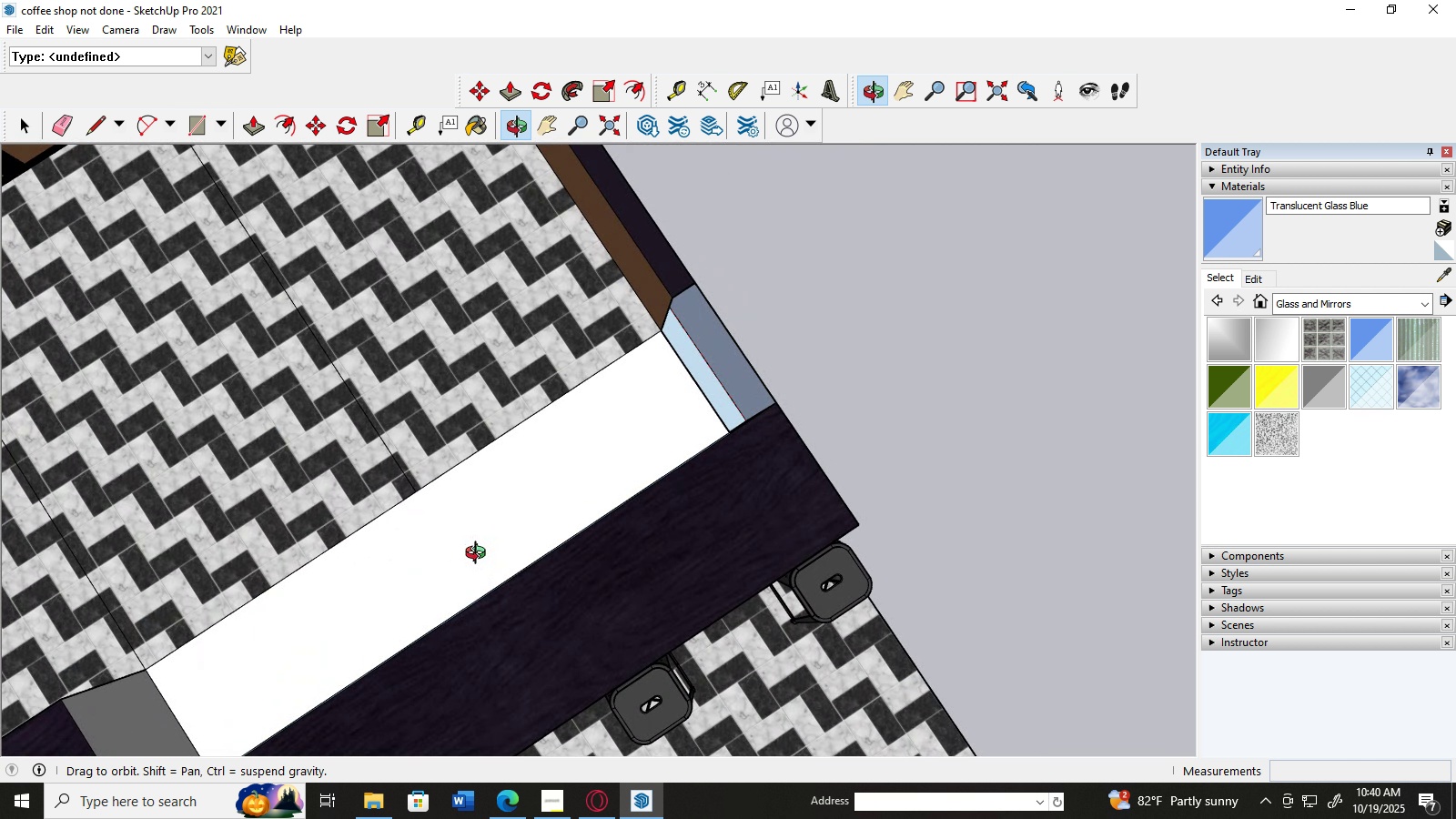 
scroll: coordinate [606, 356], scroll_direction: up, amount: 7.0
 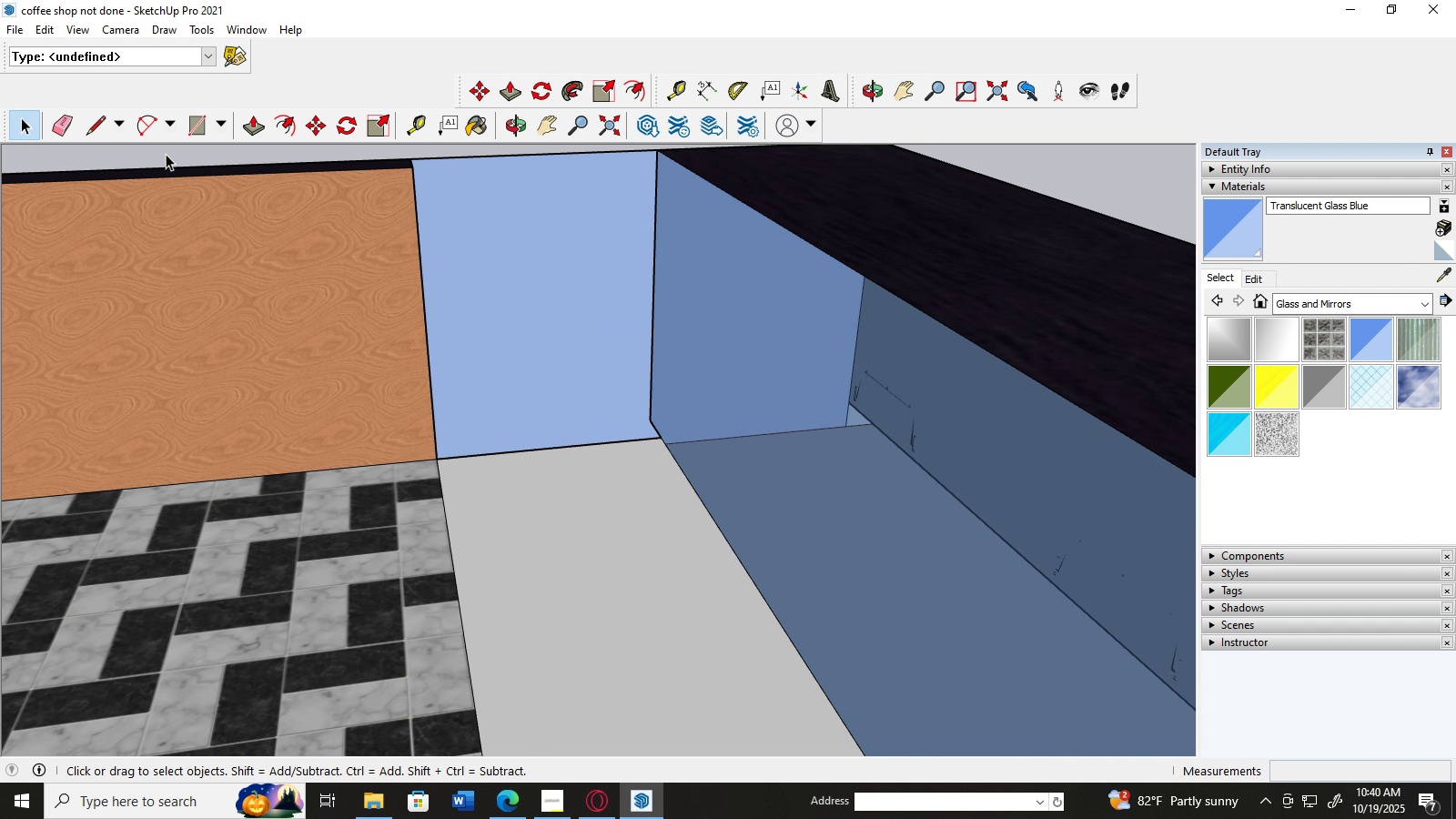 
left_click([101, 131])
 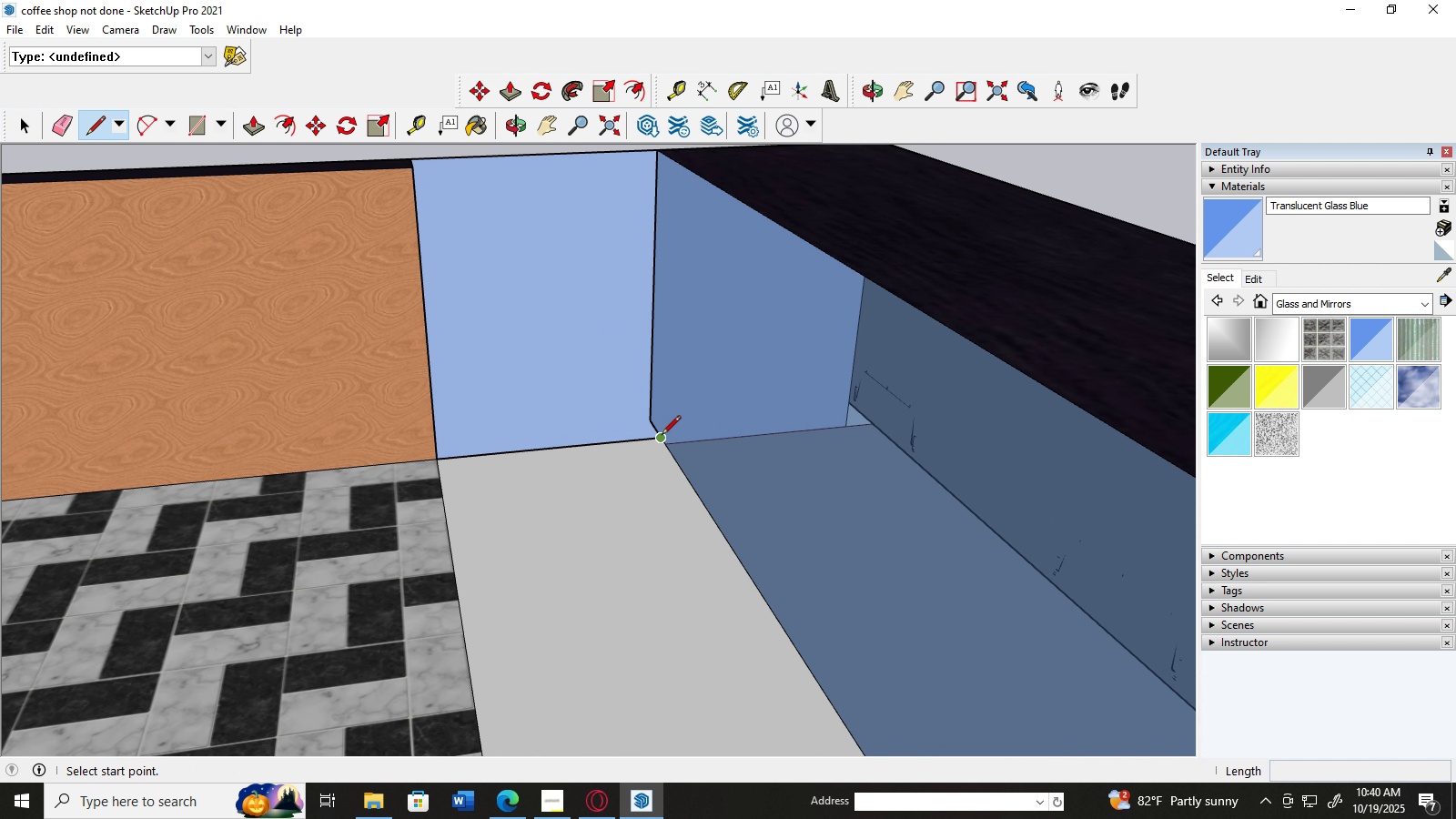 
scroll: coordinate [678, 436], scroll_direction: up, amount: 1.0
 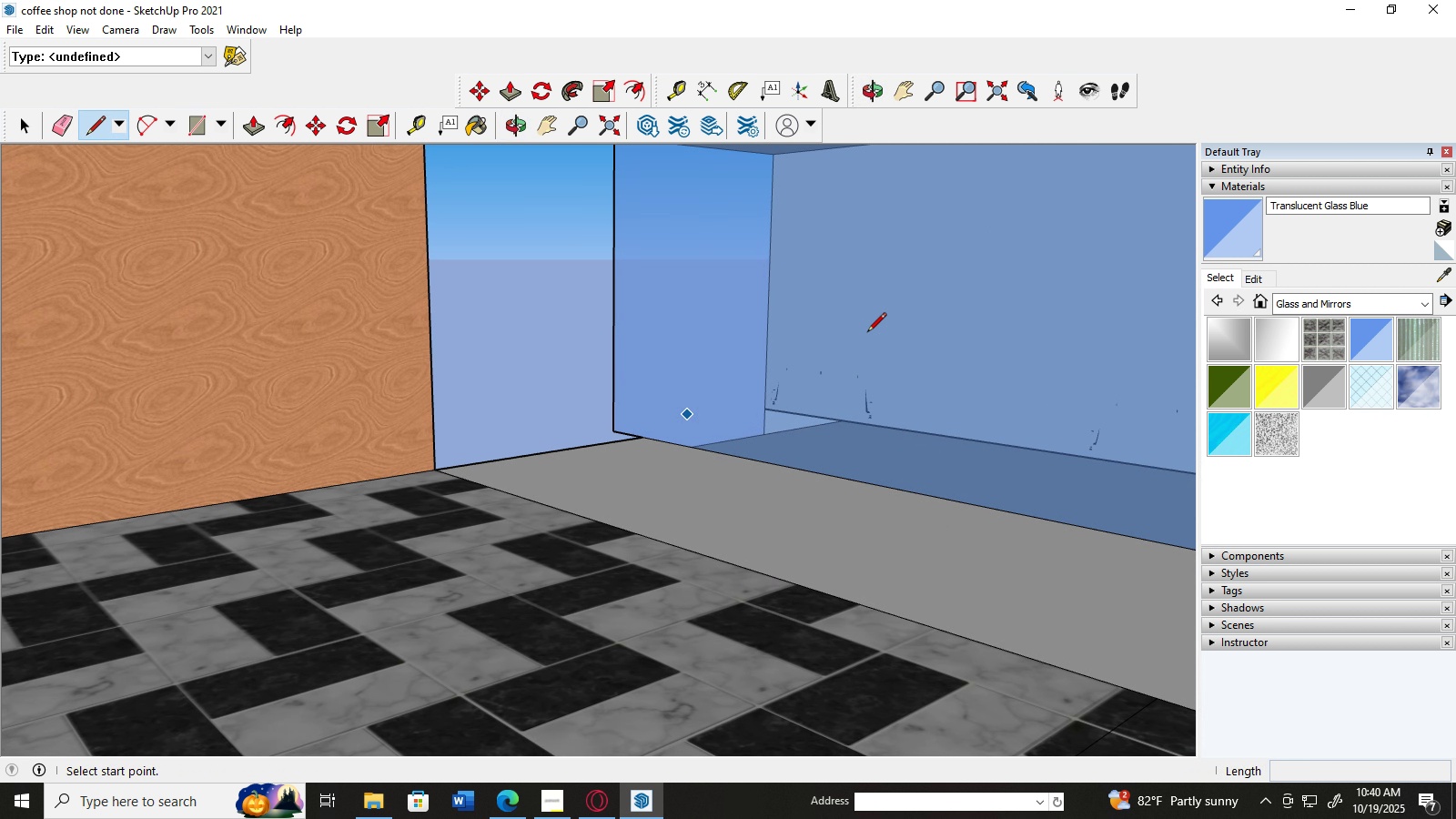 
scroll: coordinate [867, 333], scroll_direction: down, amount: 4.0
 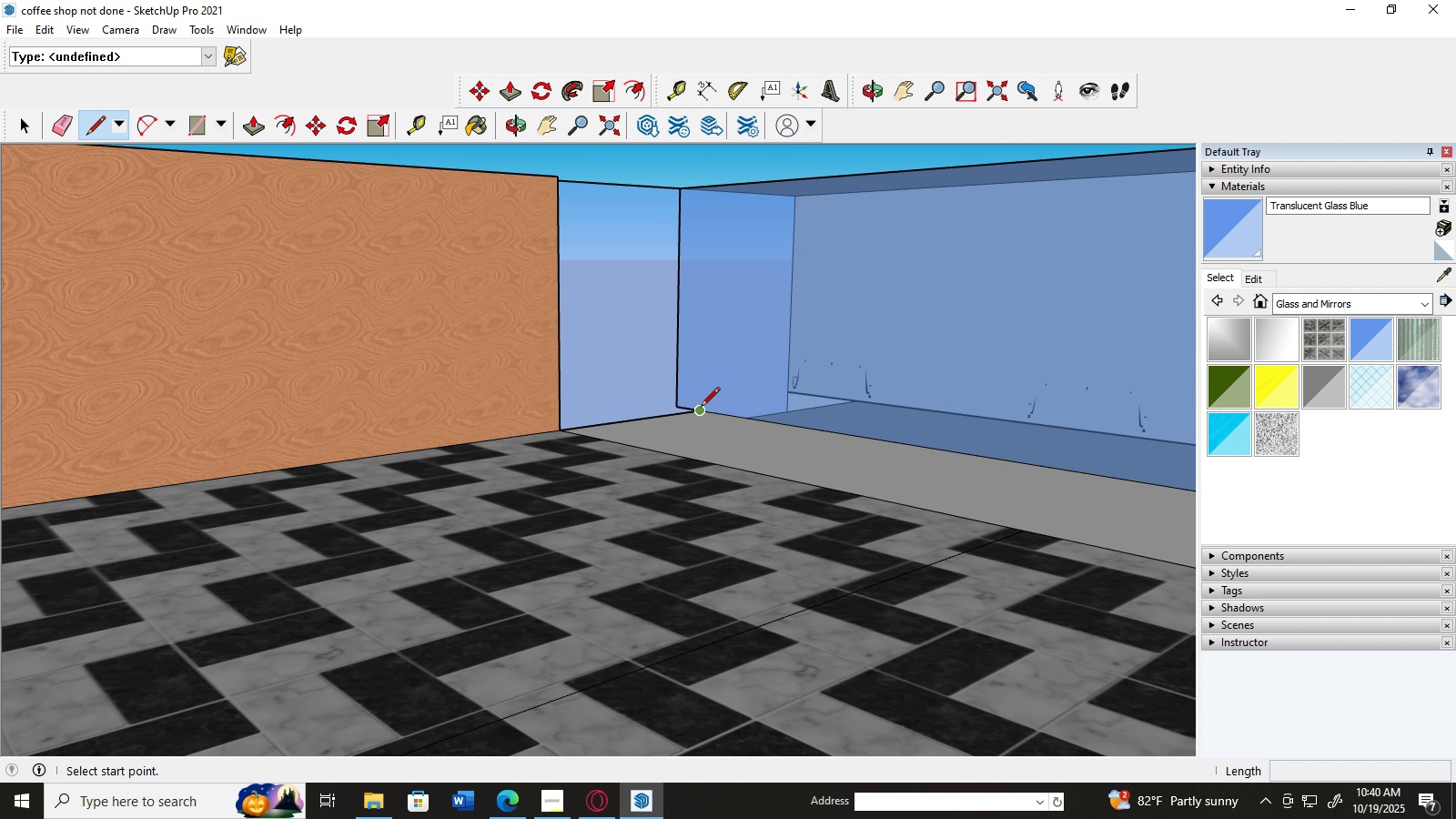 
left_click([701, 408])
 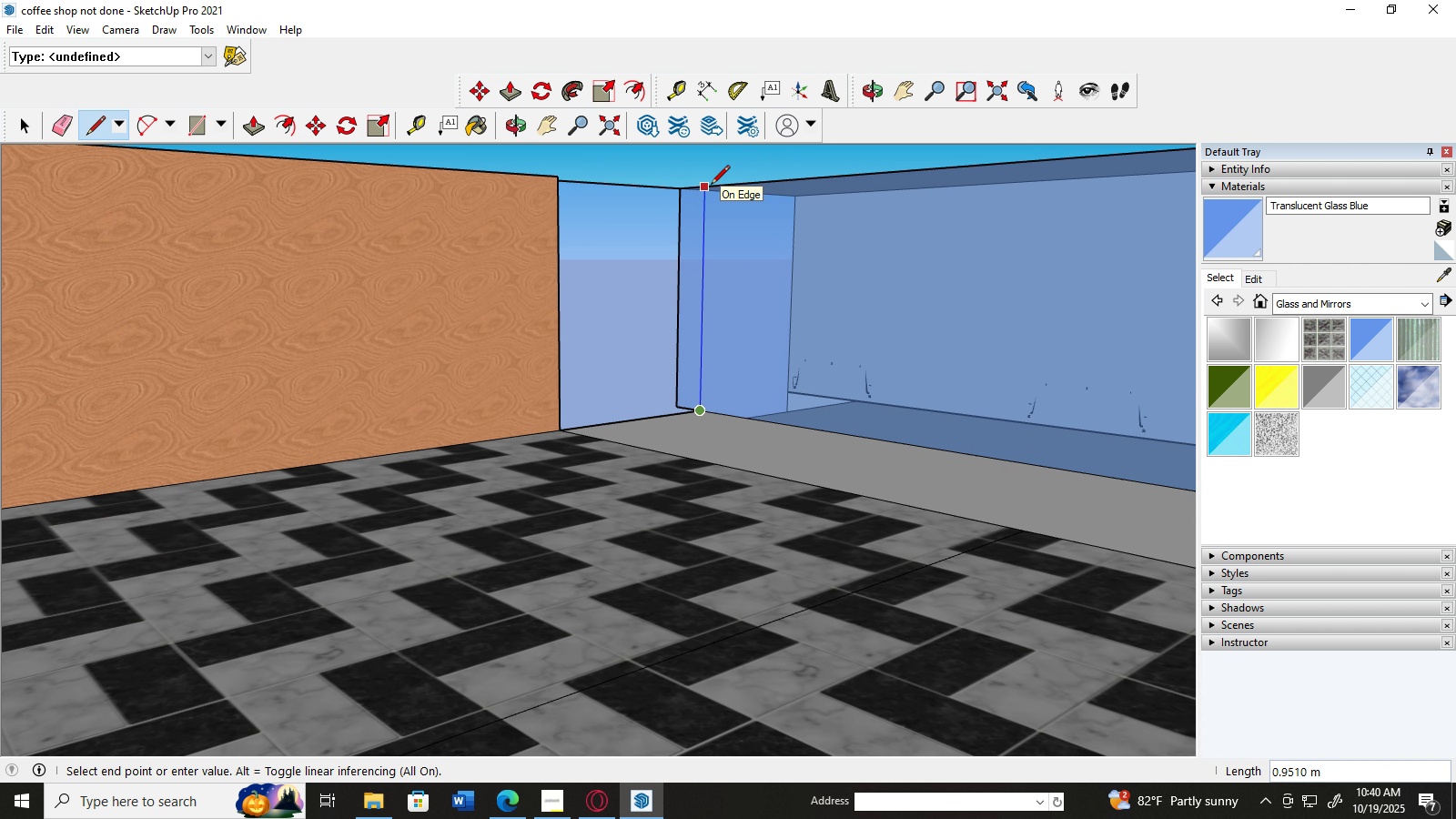 
left_click([703, 186])
 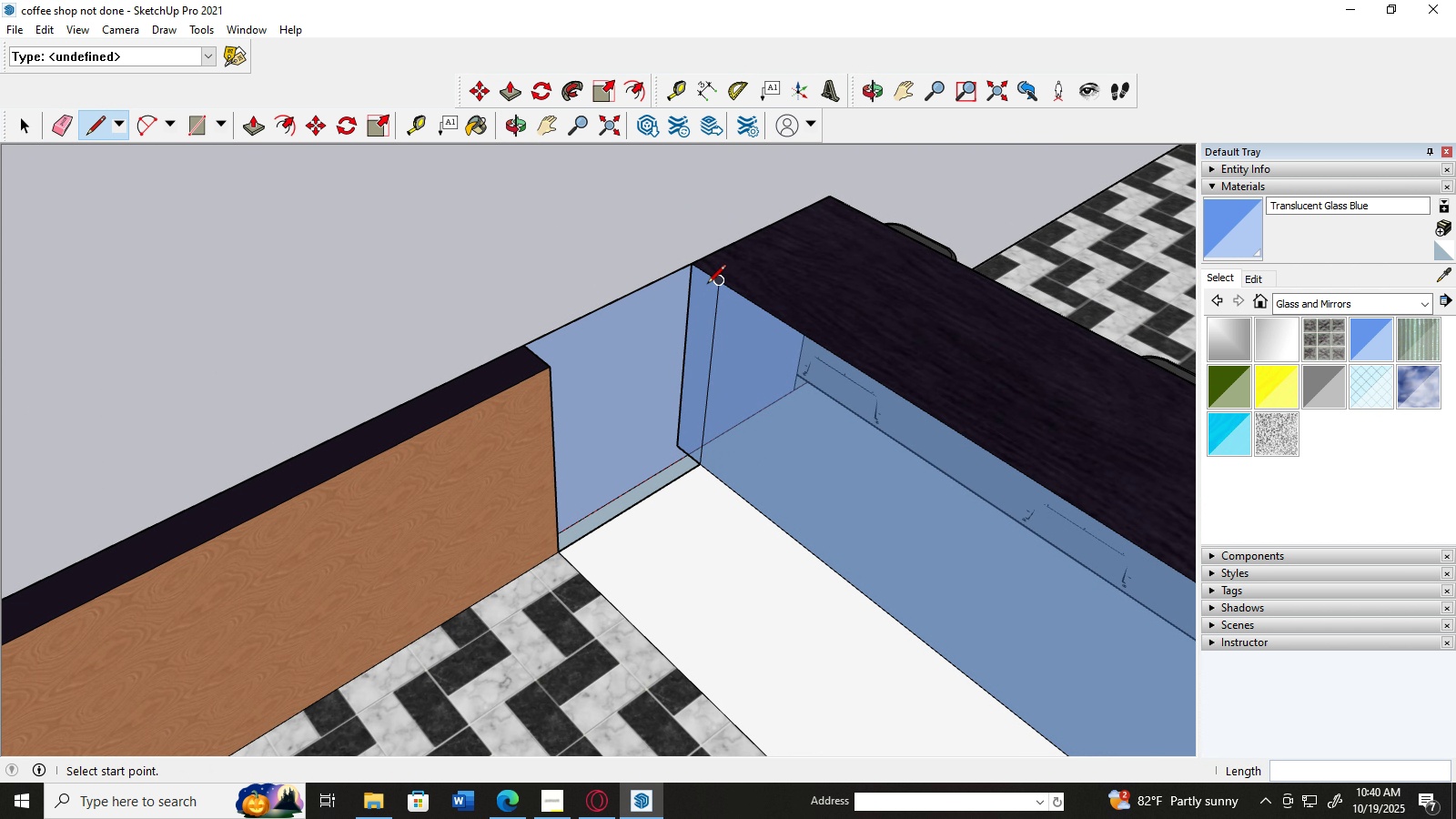 
left_click([718, 281])
 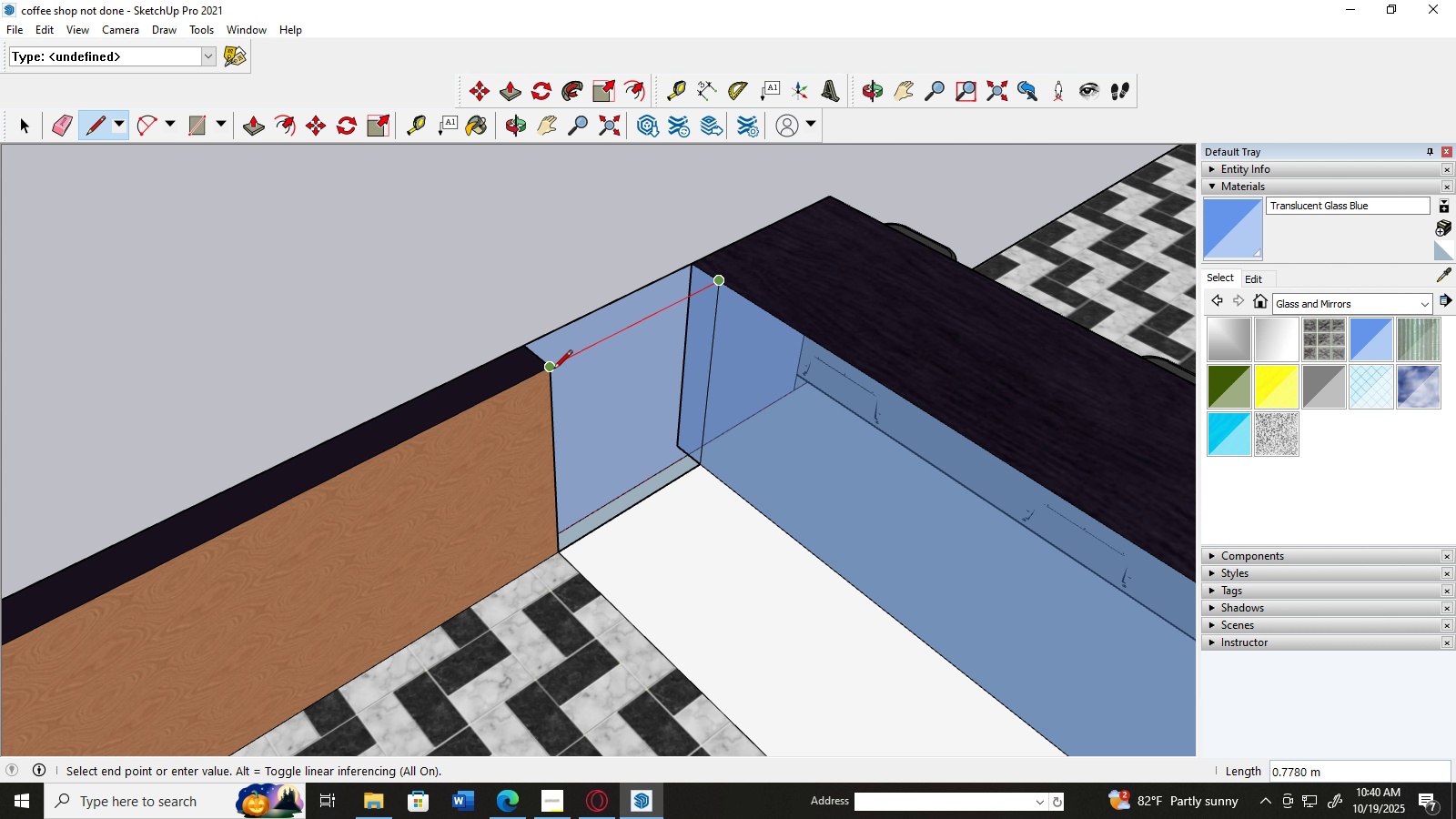 
left_click([553, 370])
 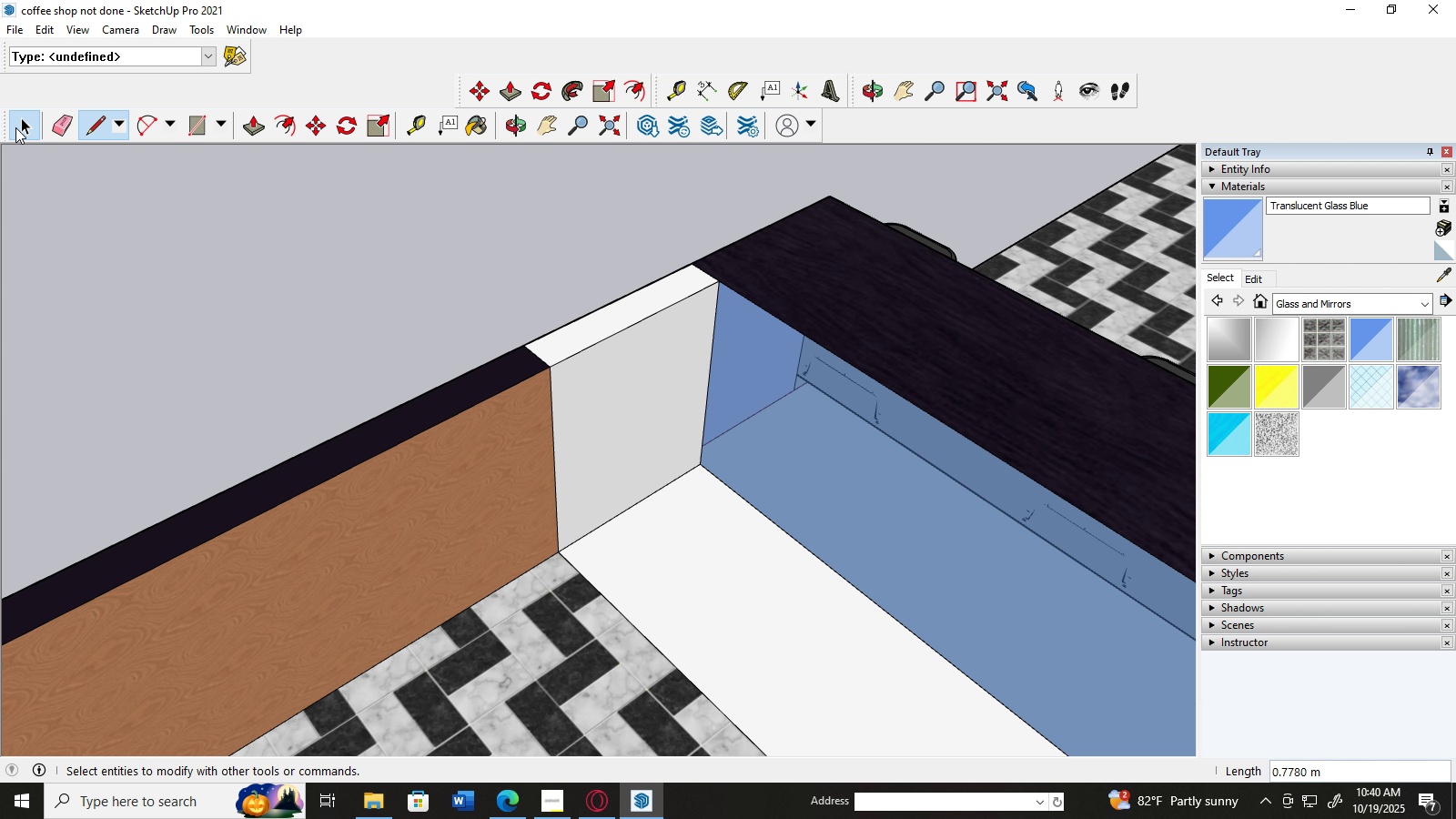 
double_click([127, 207])
 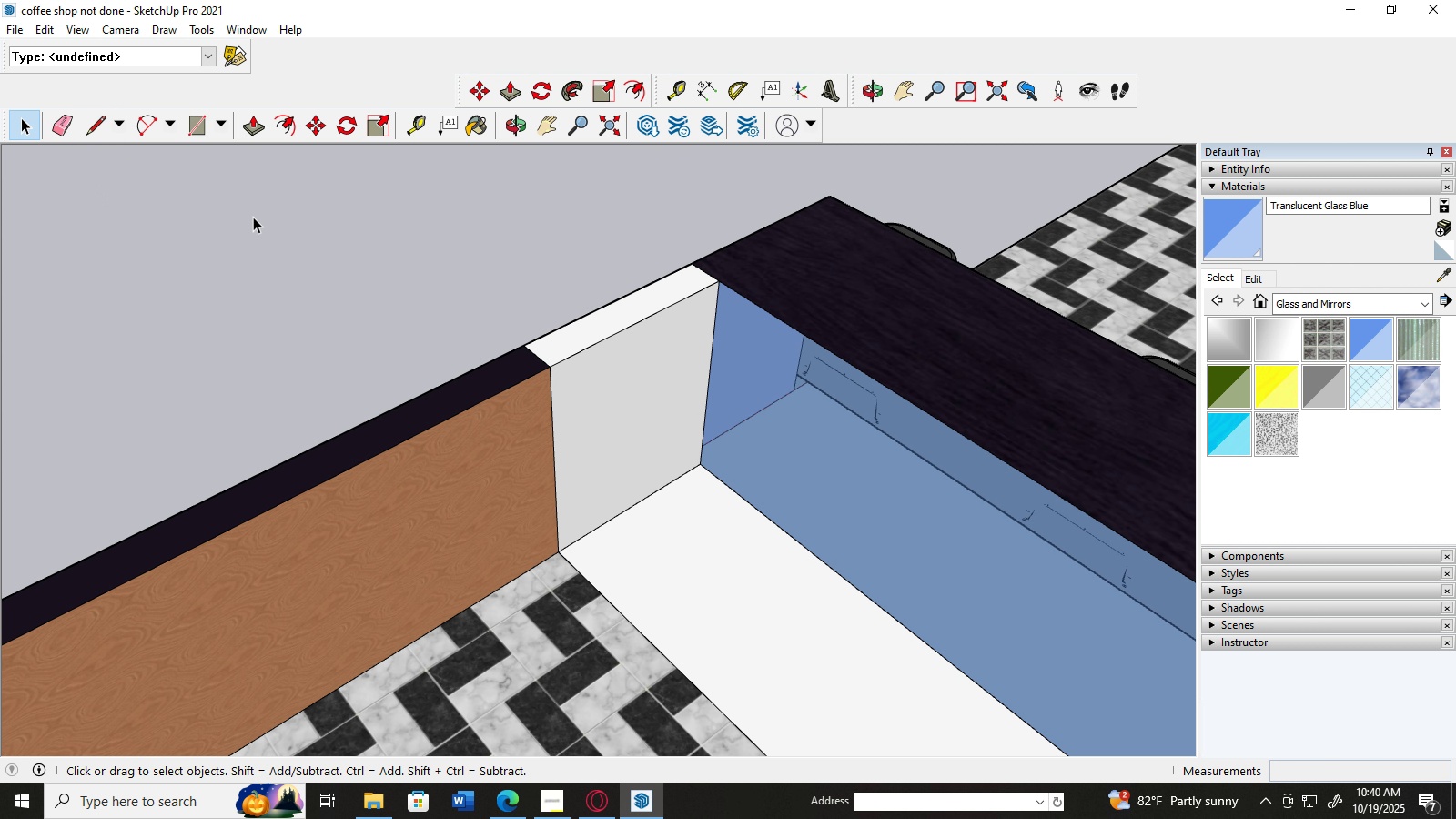 
scroll: coordinate [253, 217], scroll_direction: up, amount: 2.0
 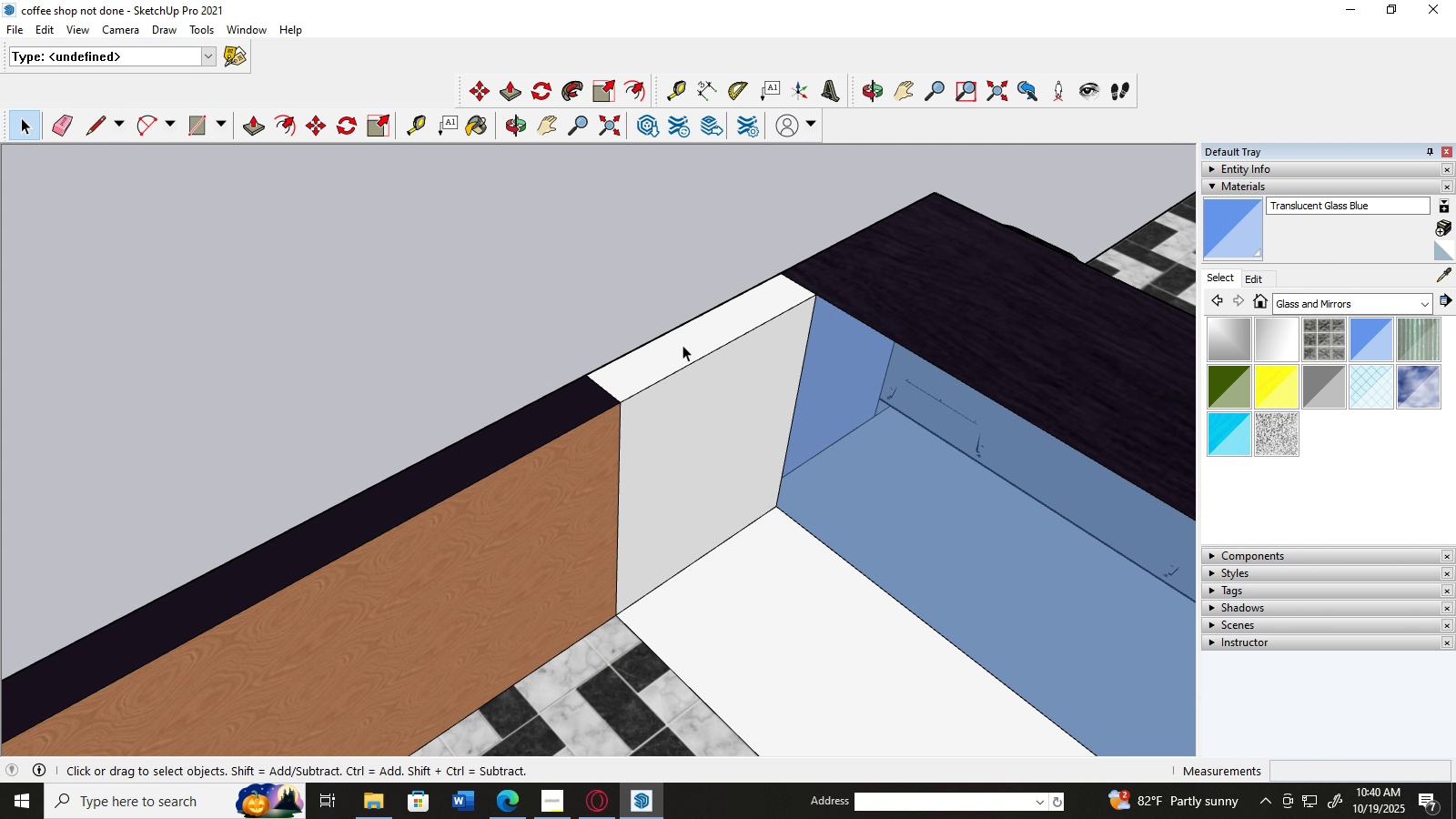 
left_click([682, 345])
 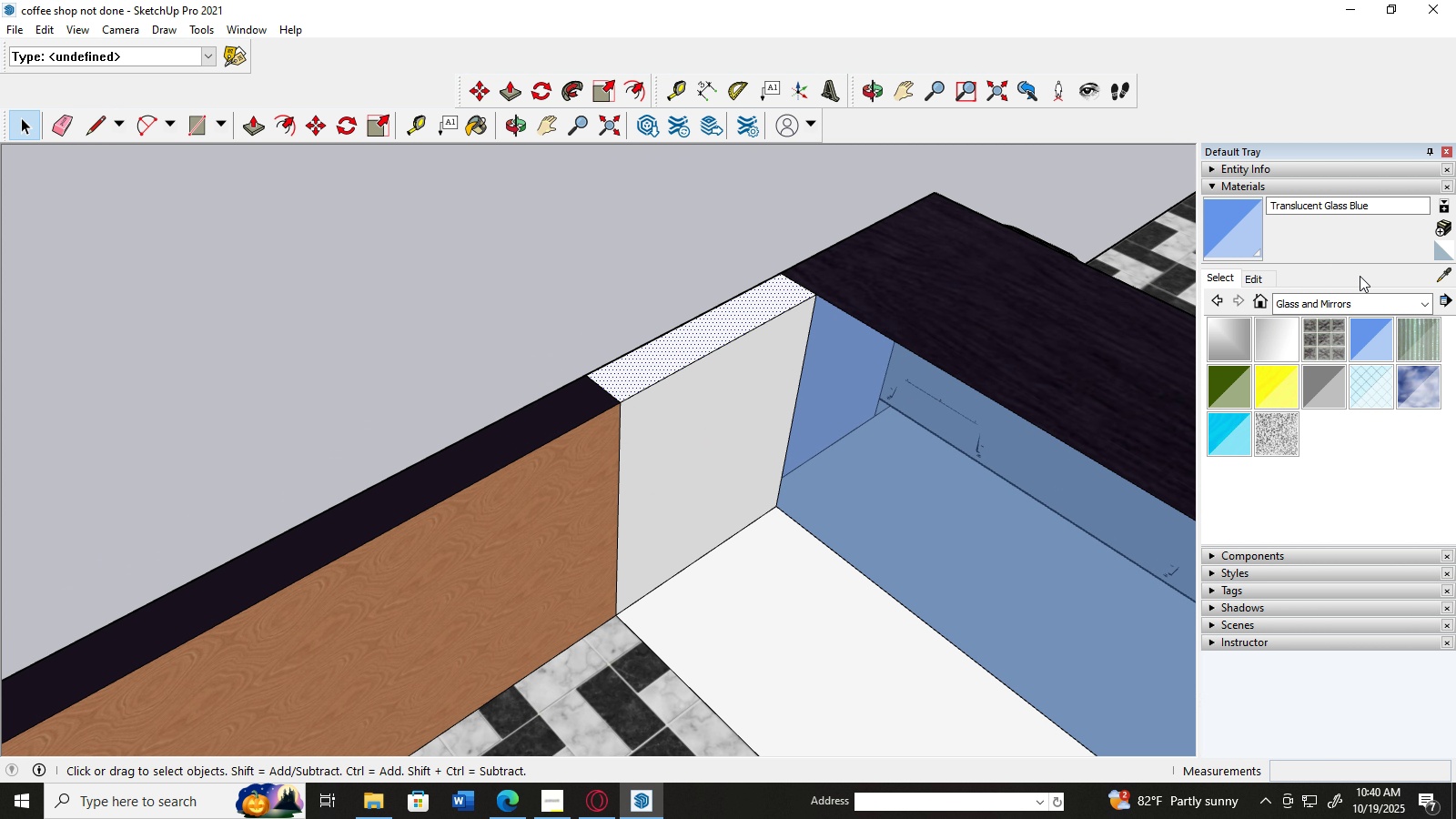 
wait(6.87)
 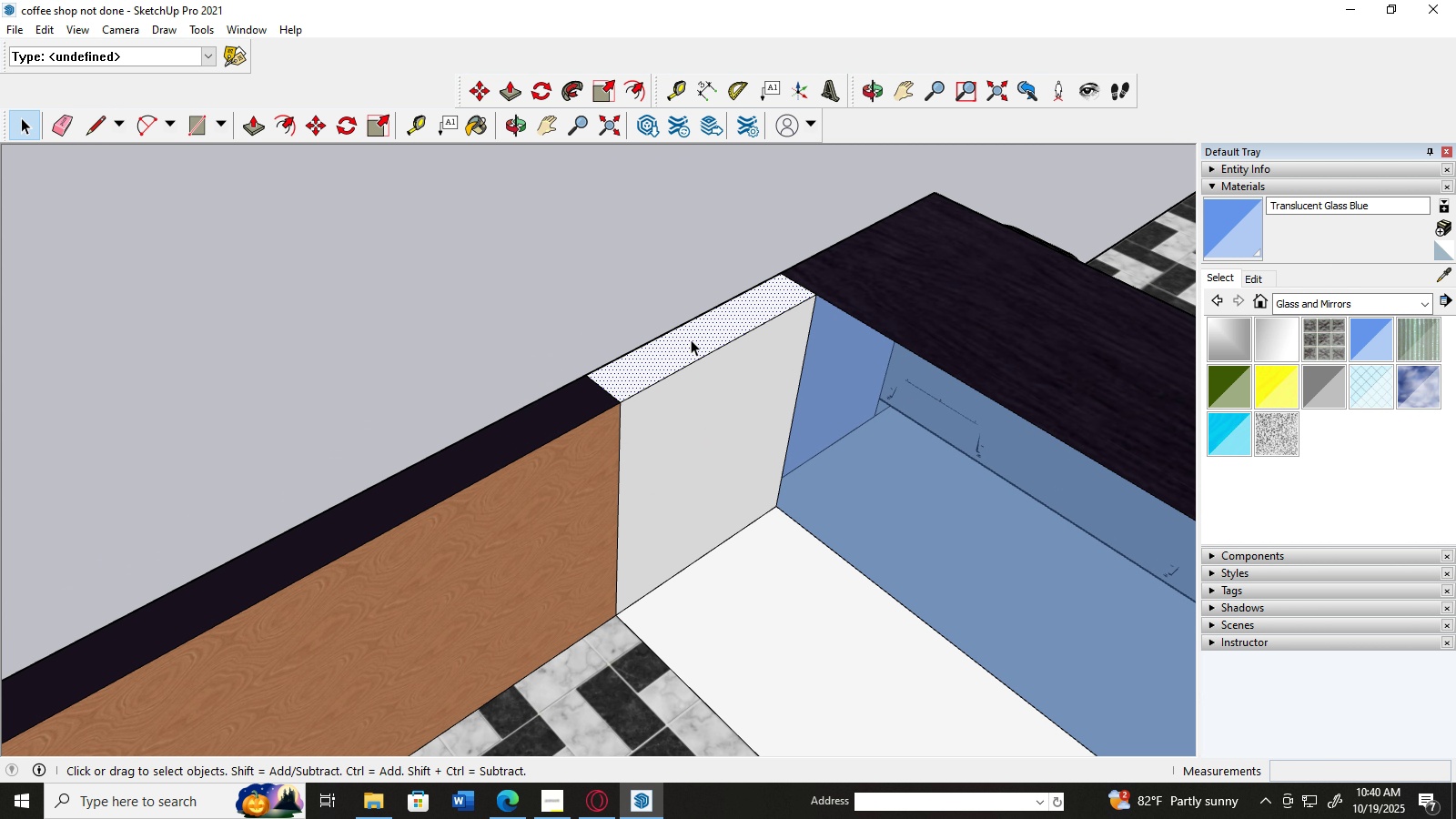 
left_click([1067, 313])
 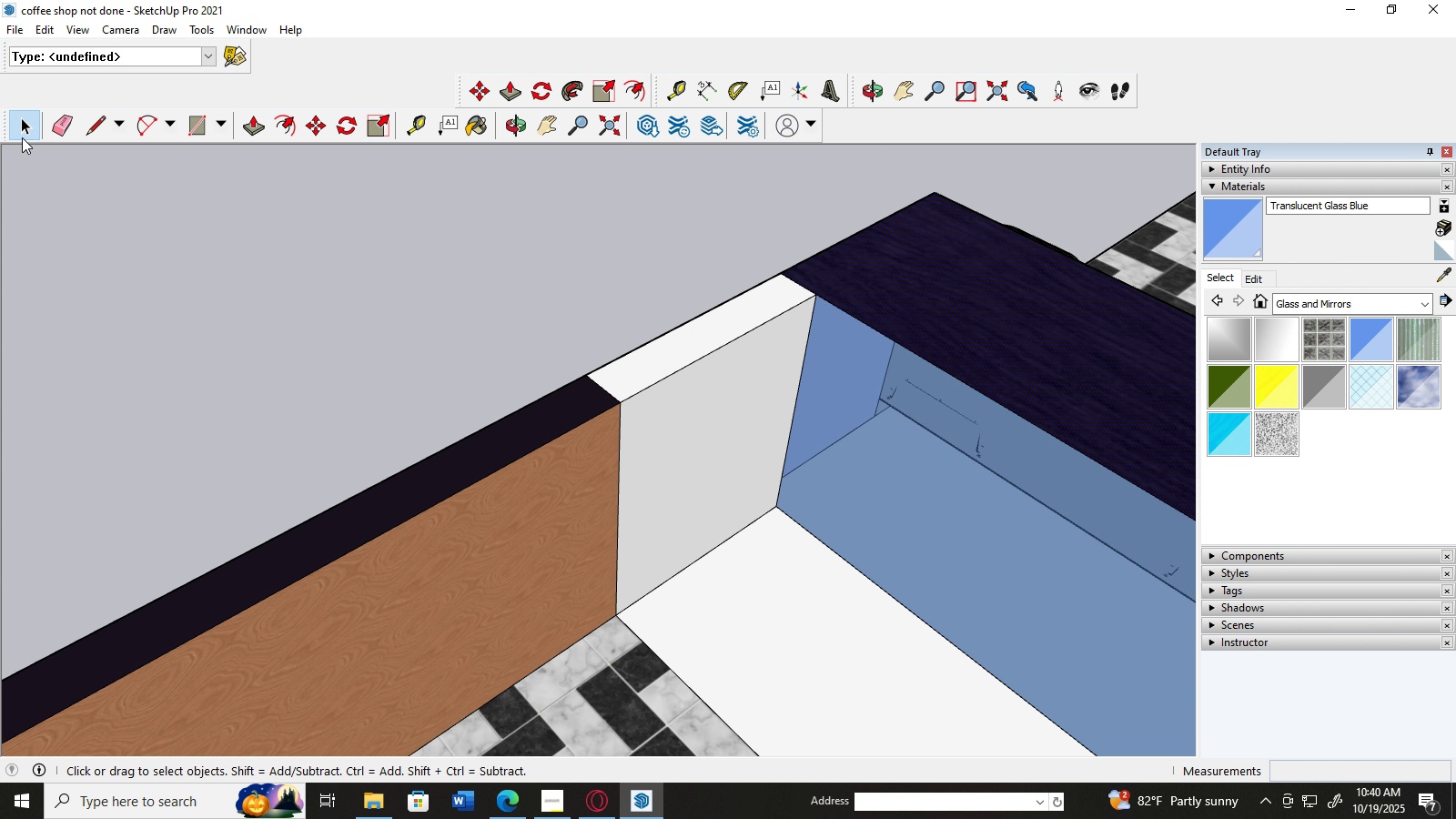 
left_click([121, 195])
 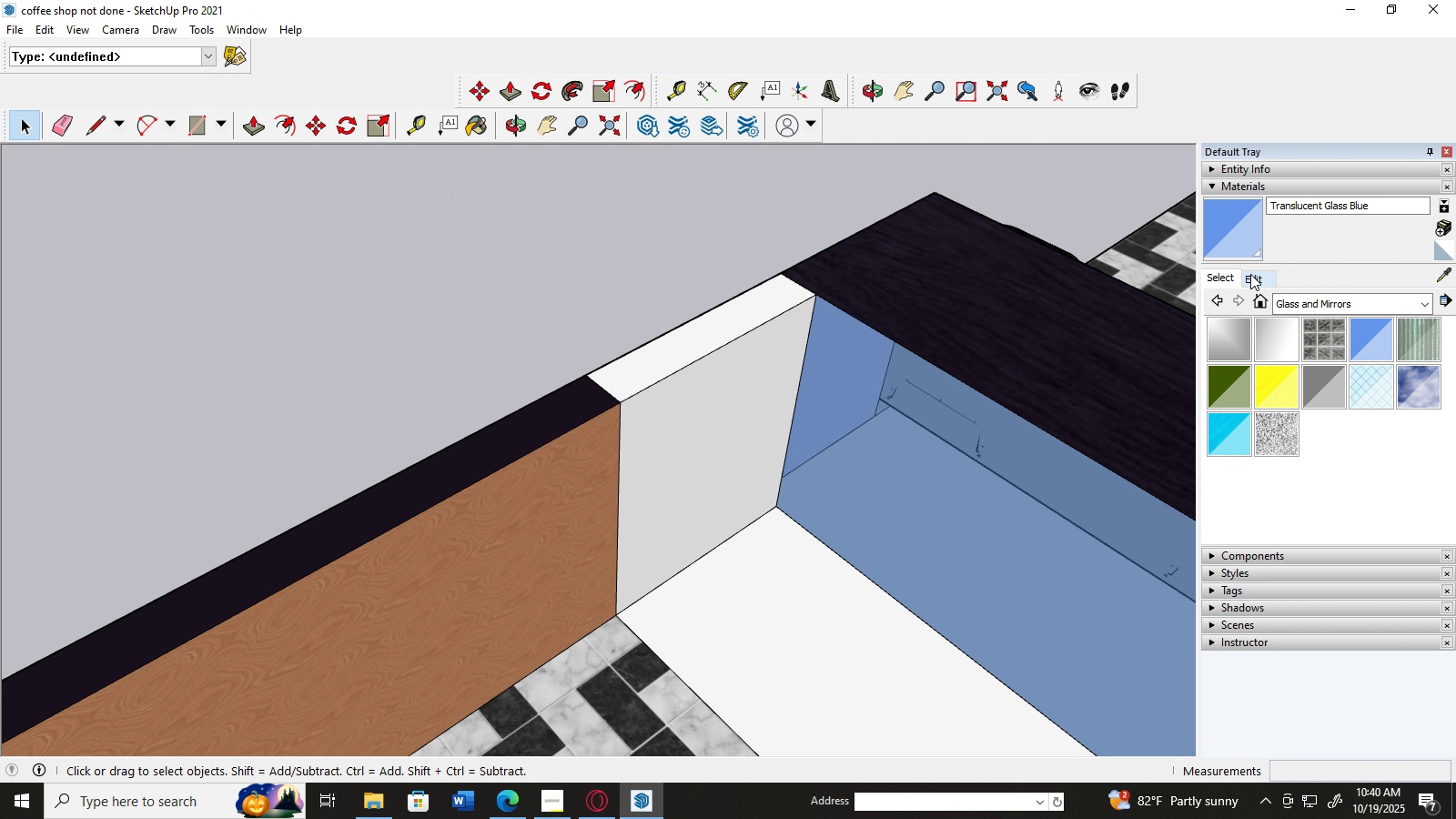 
left_click([1250, 274])
 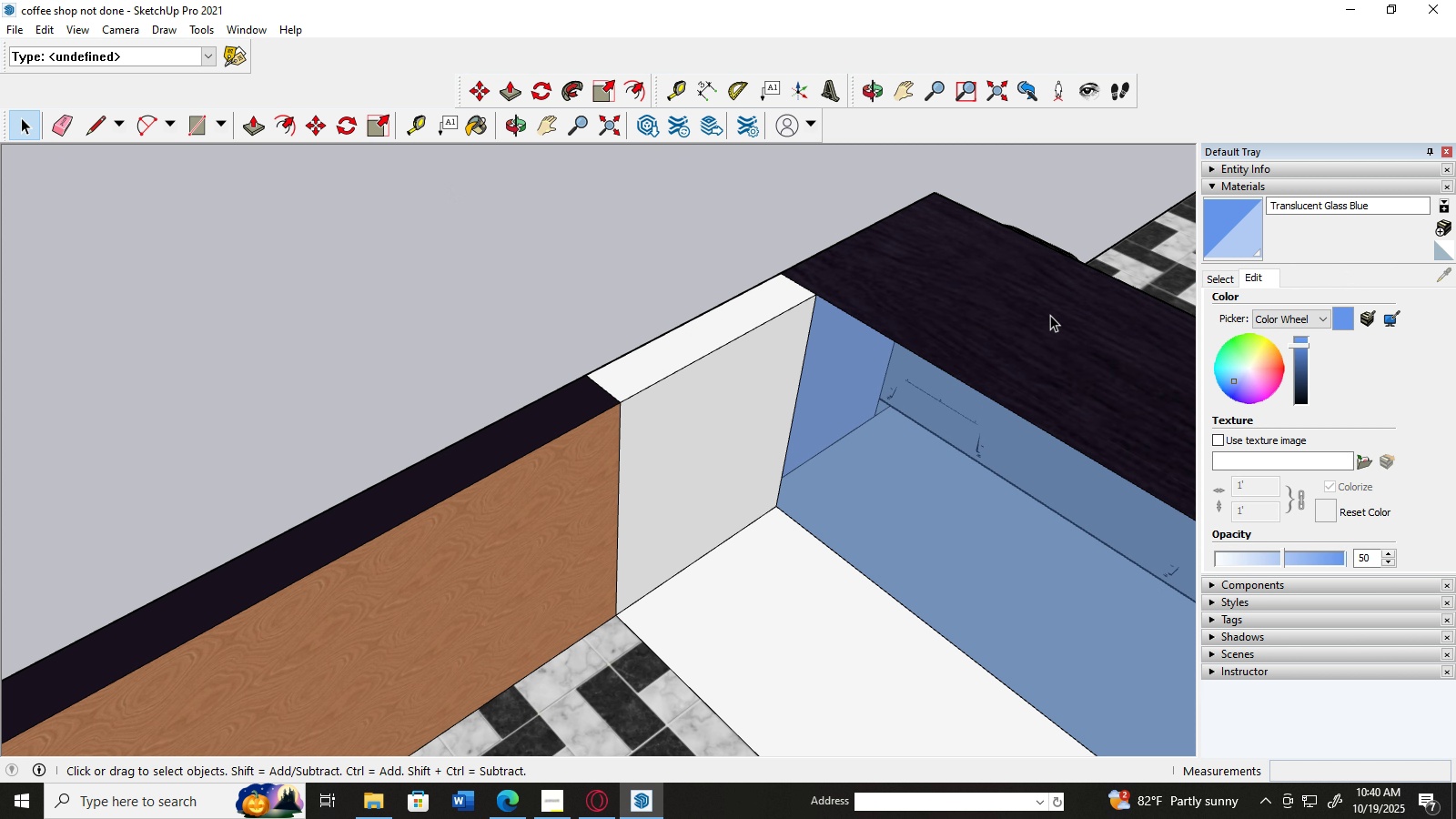 
left_click([1050, 315])
 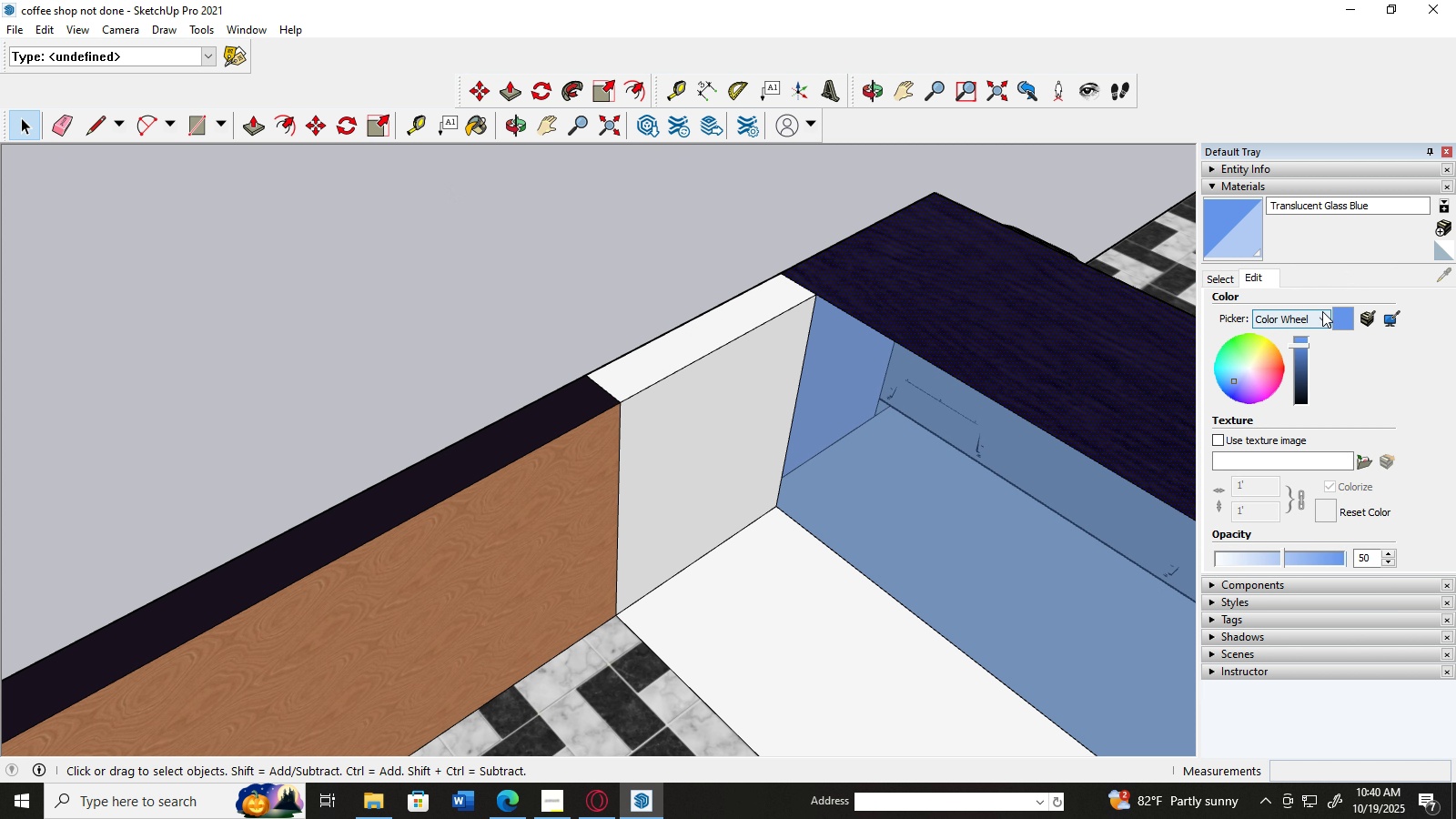 
left_click([1363, 313])
 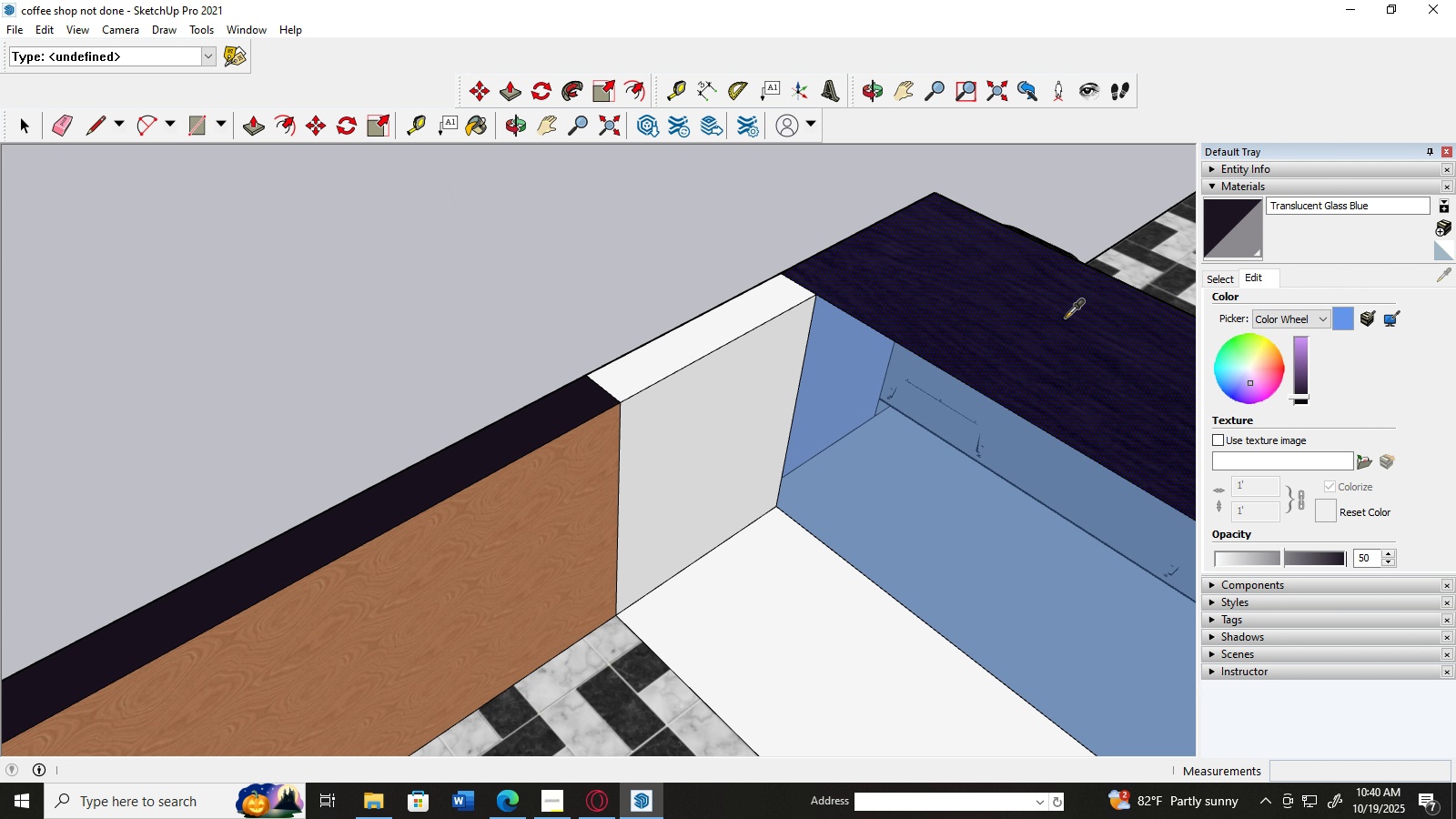 
left_click([1065, 318])
 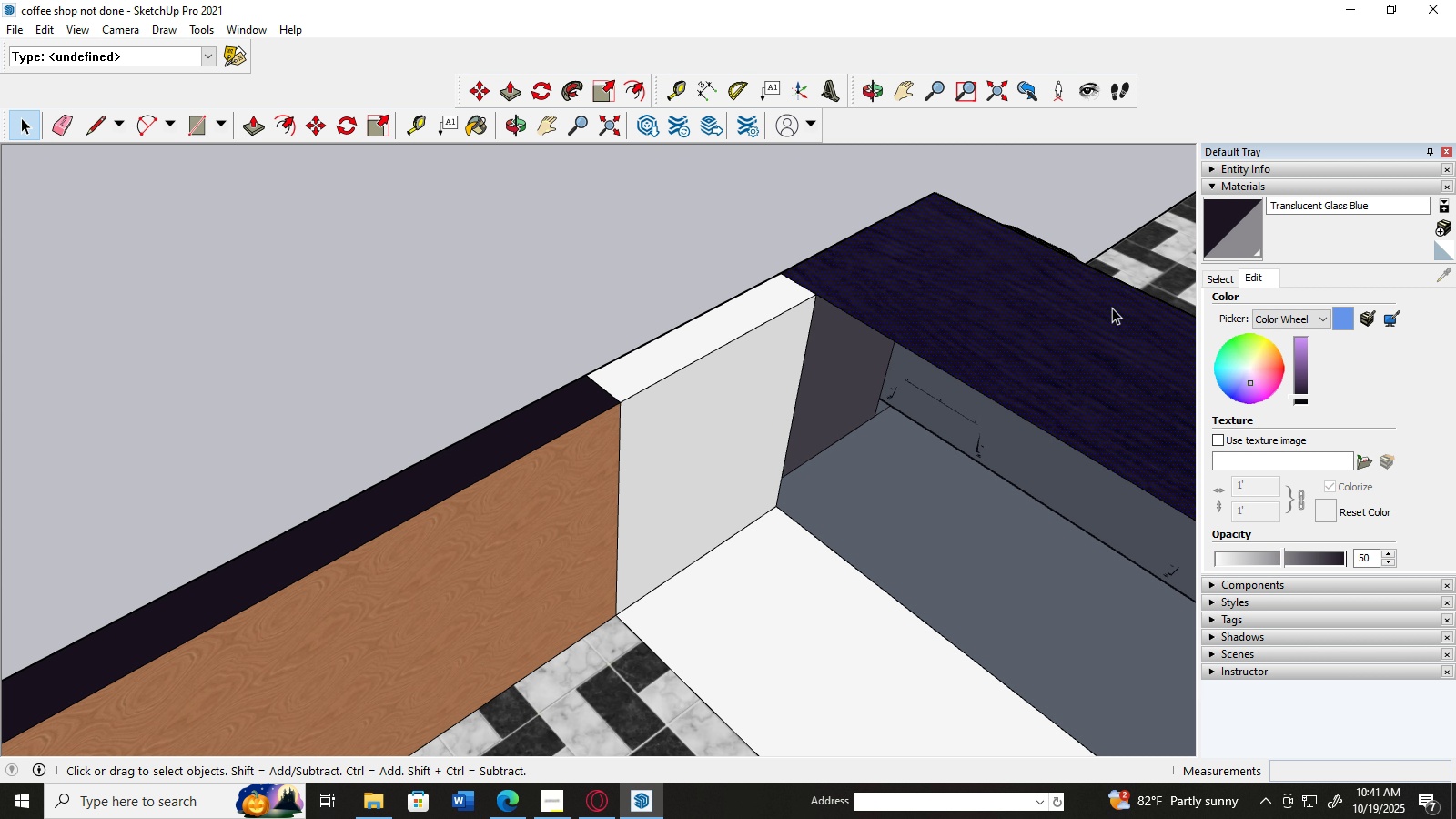 
left_click([1222, 222])
 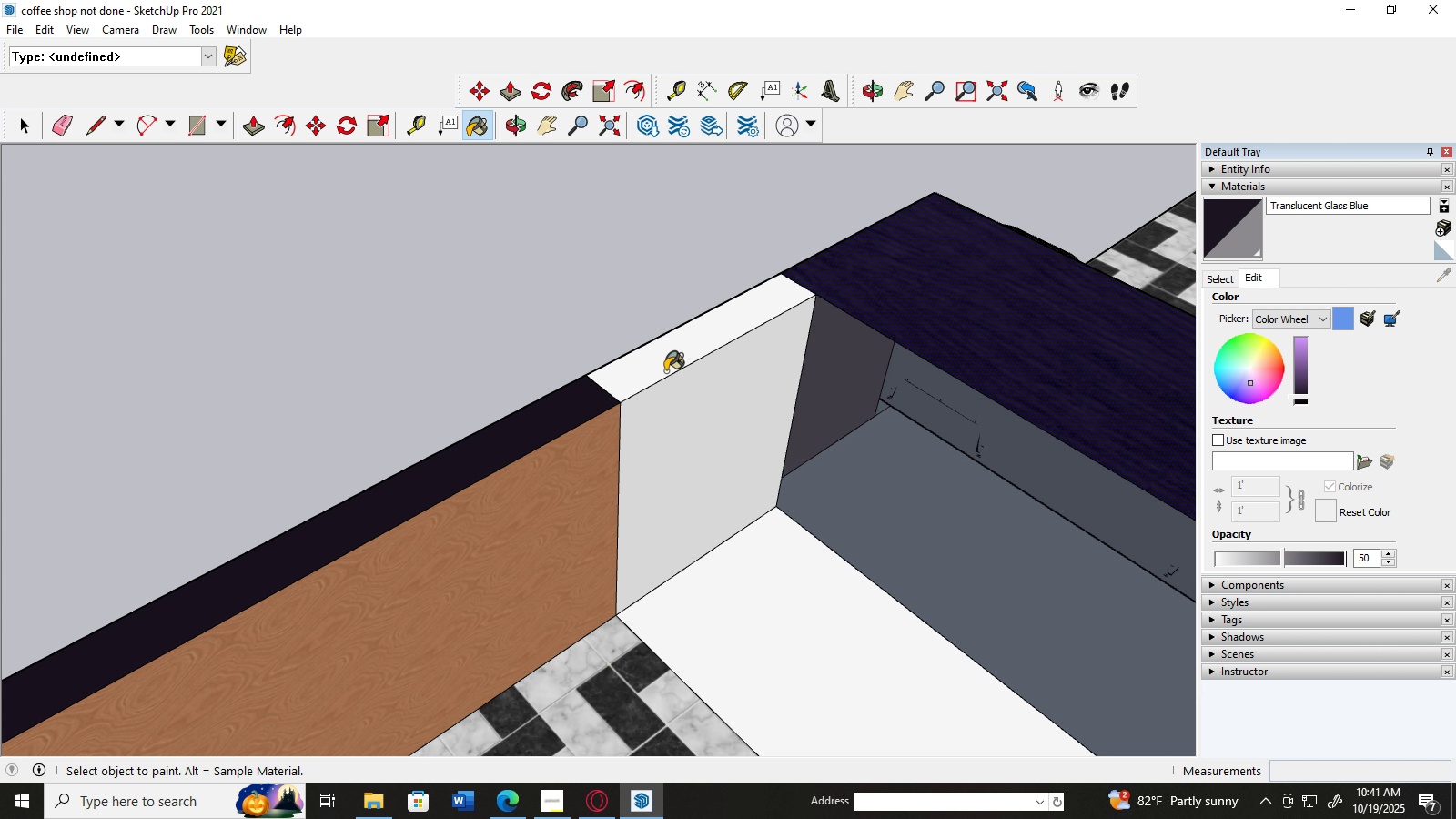 
left_click([663, 367])
 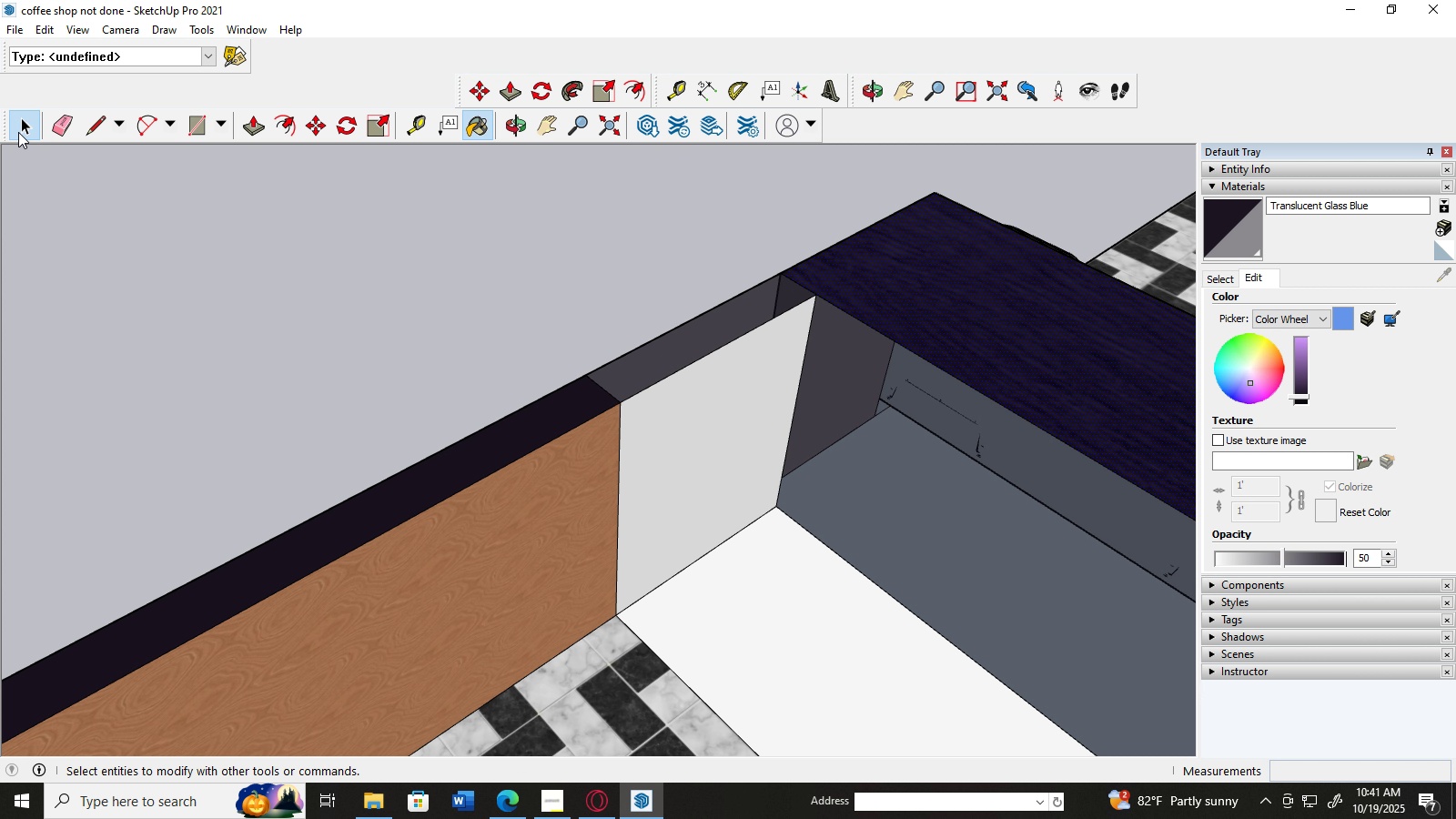 
double_click([103, 259])
 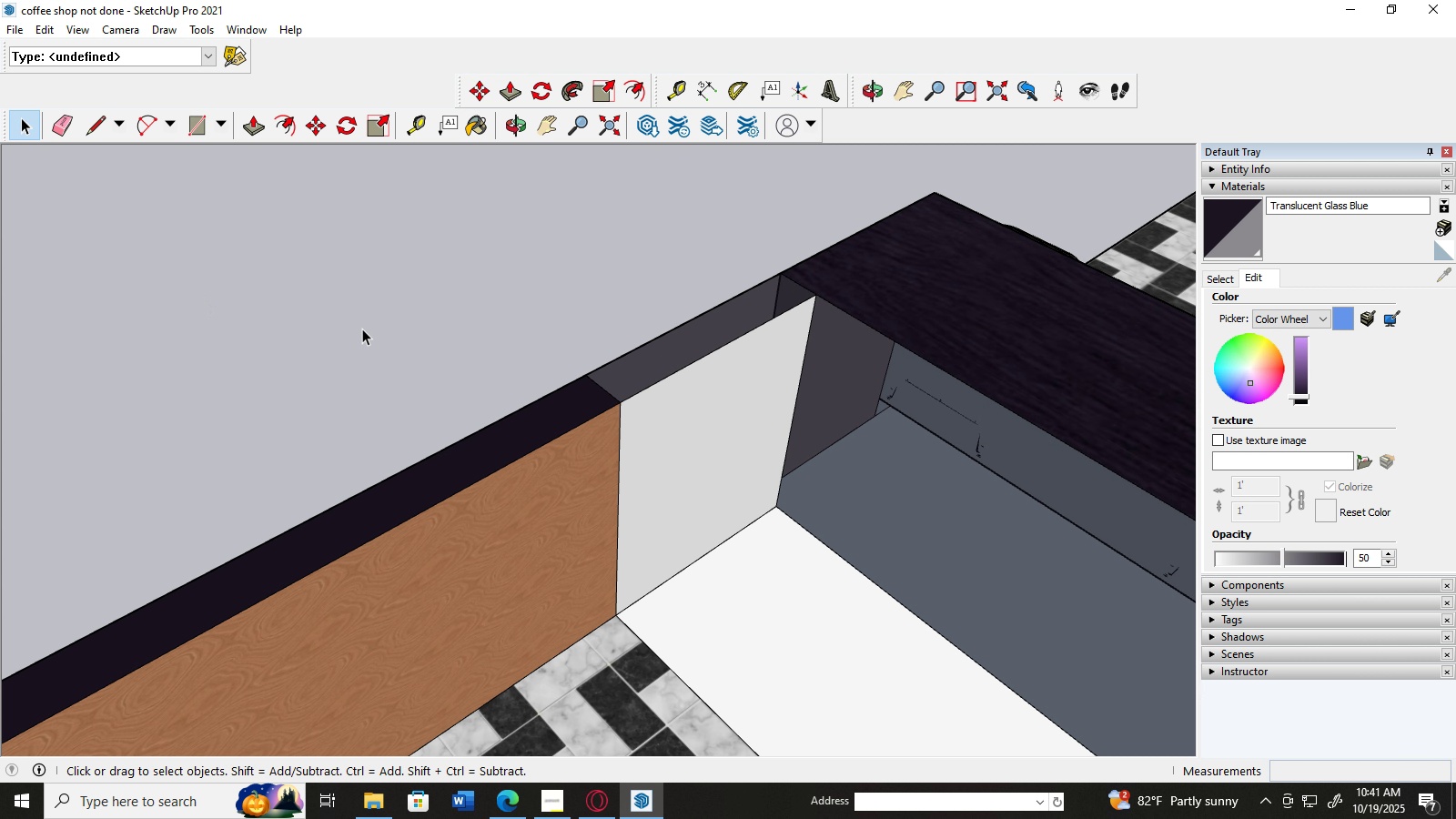 
scroll: coordinate [362, 329], scroll_direction: up, amount: 3.0
 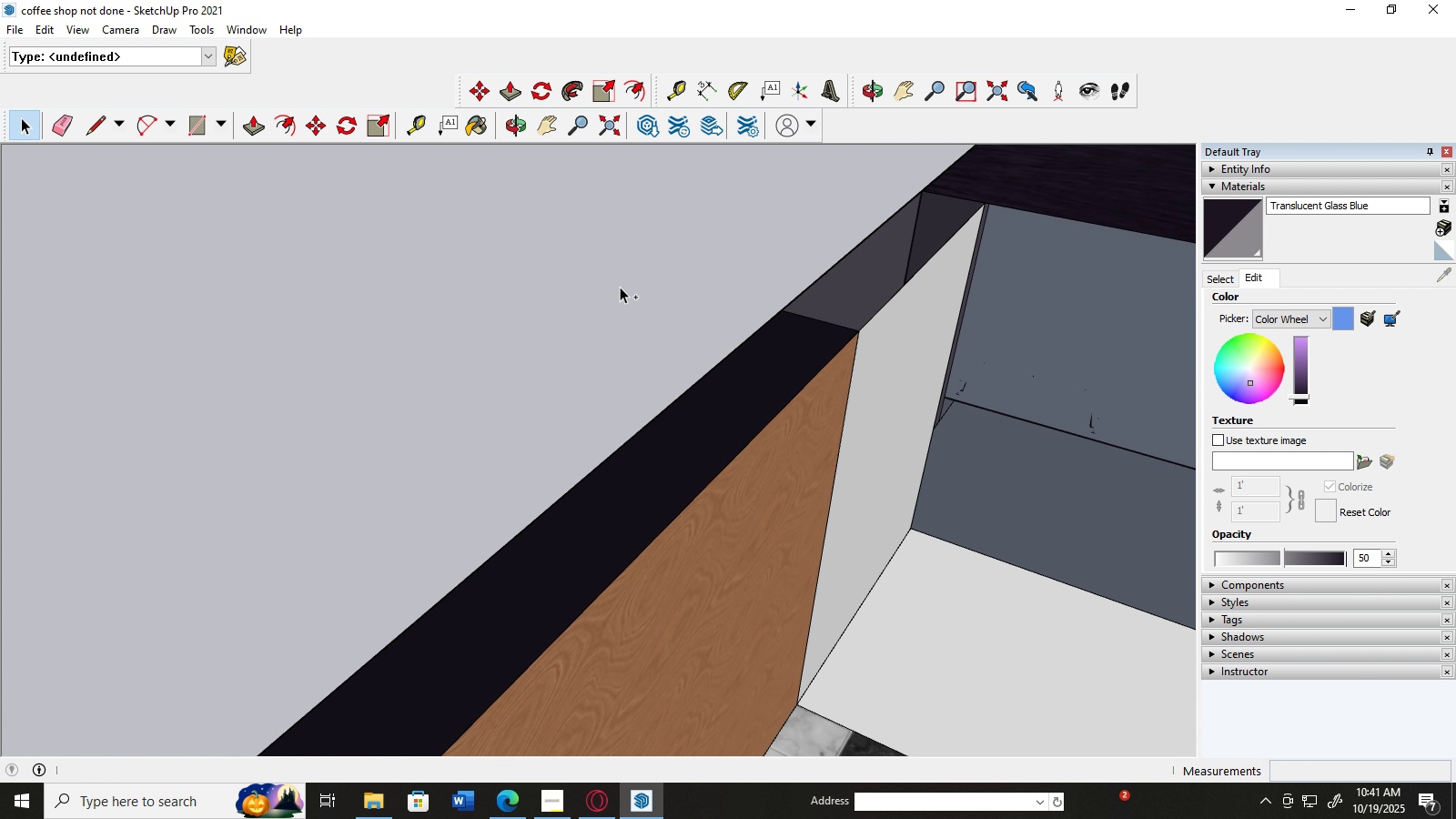 
key(Control+Z)
 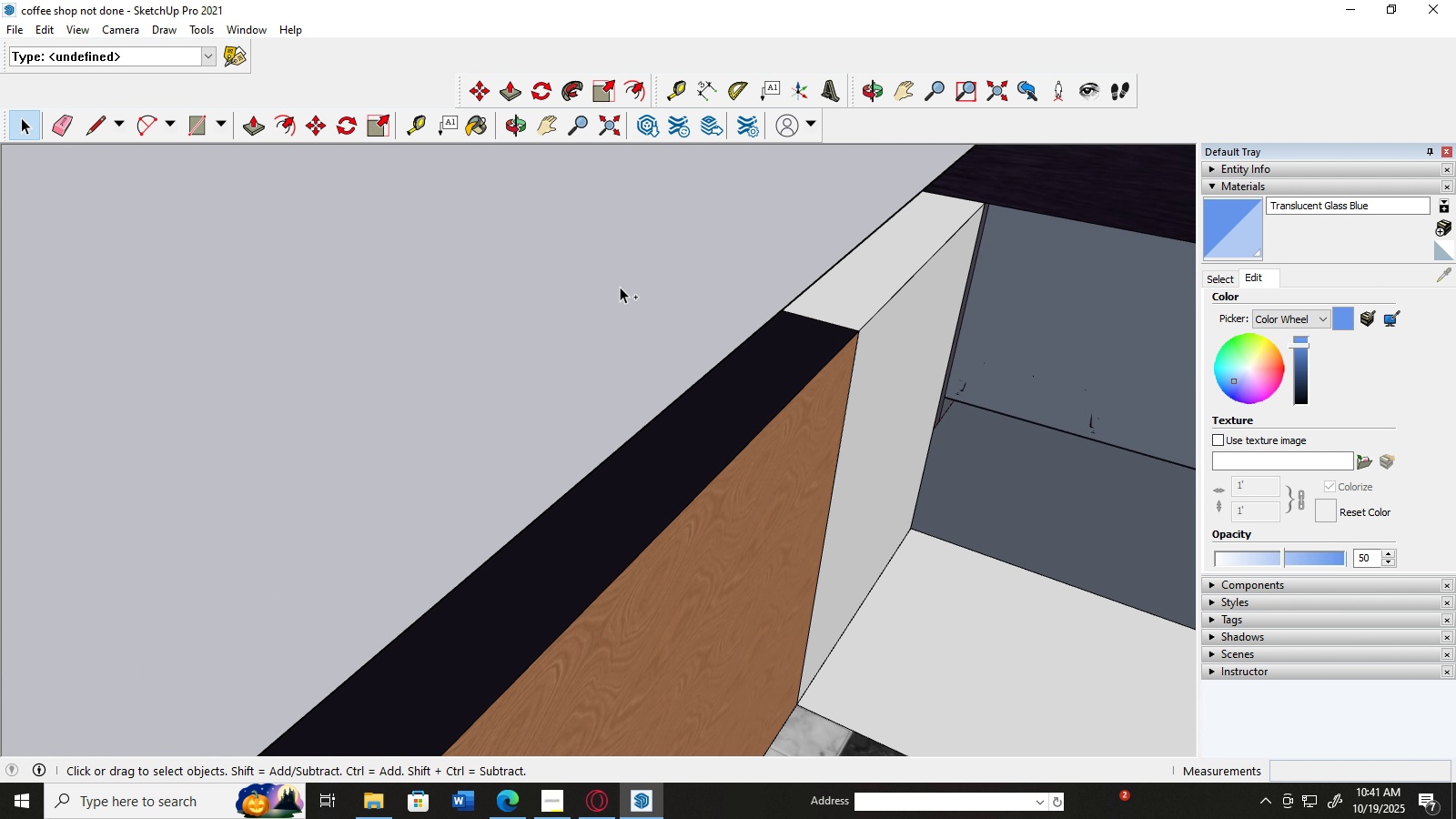 
key(Control+Z)
 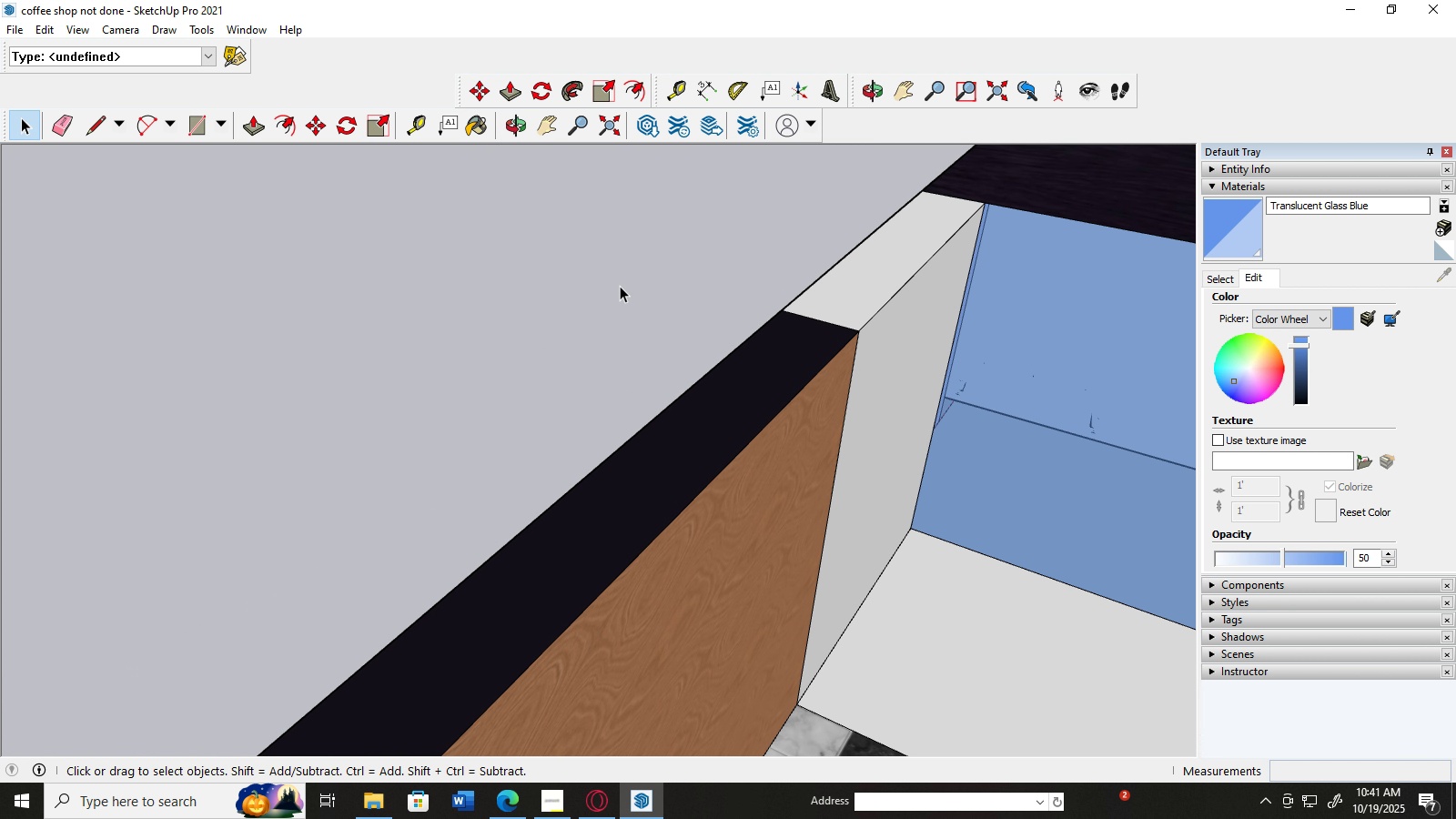 
scroll: coordinate [620, 286], scroll_direction: down, amount: 7.0
 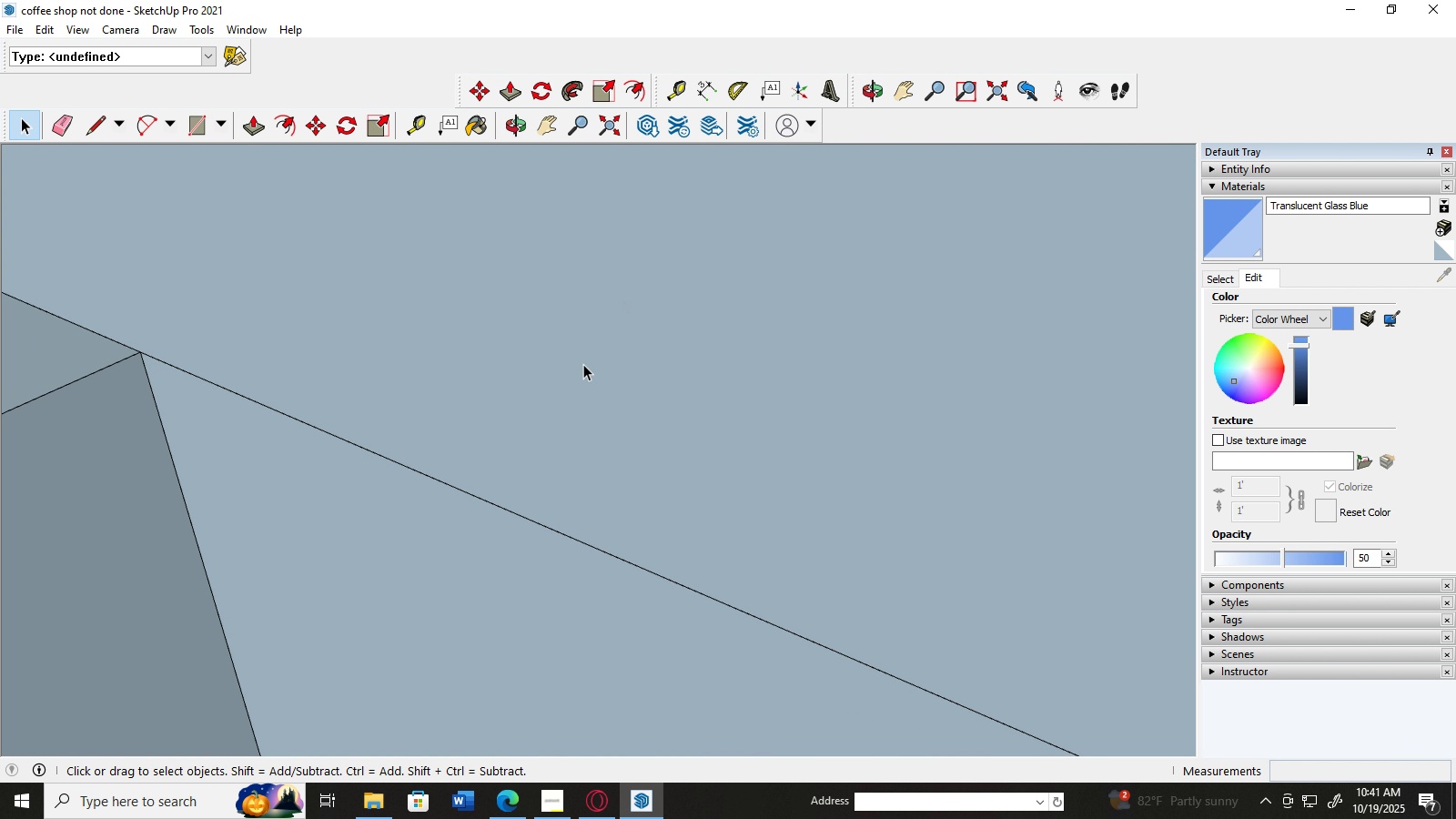 
key(H)
 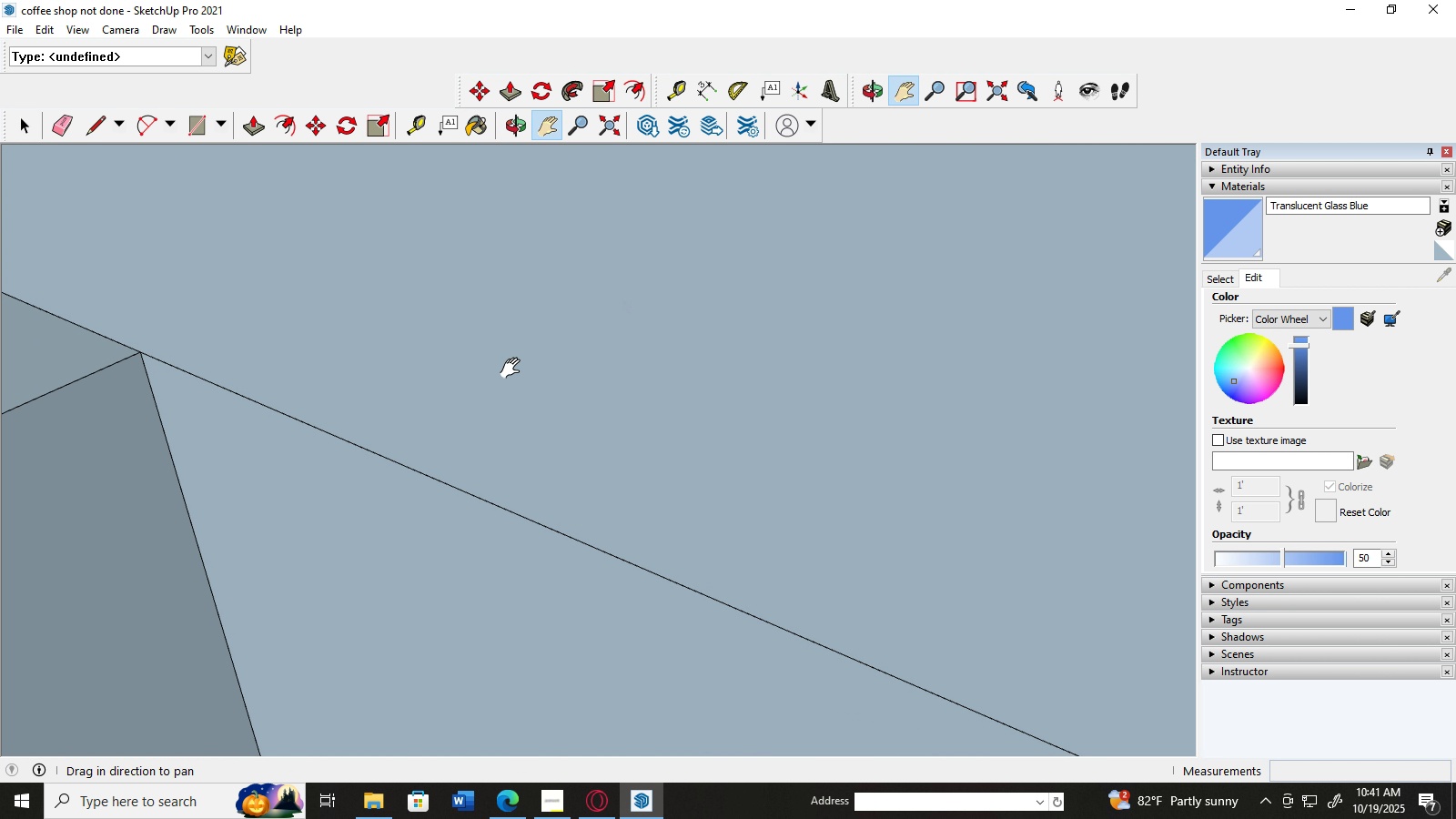 
left_click_drag(start_coordinate=[514, 369], to_coordinate=[1455, 581])
 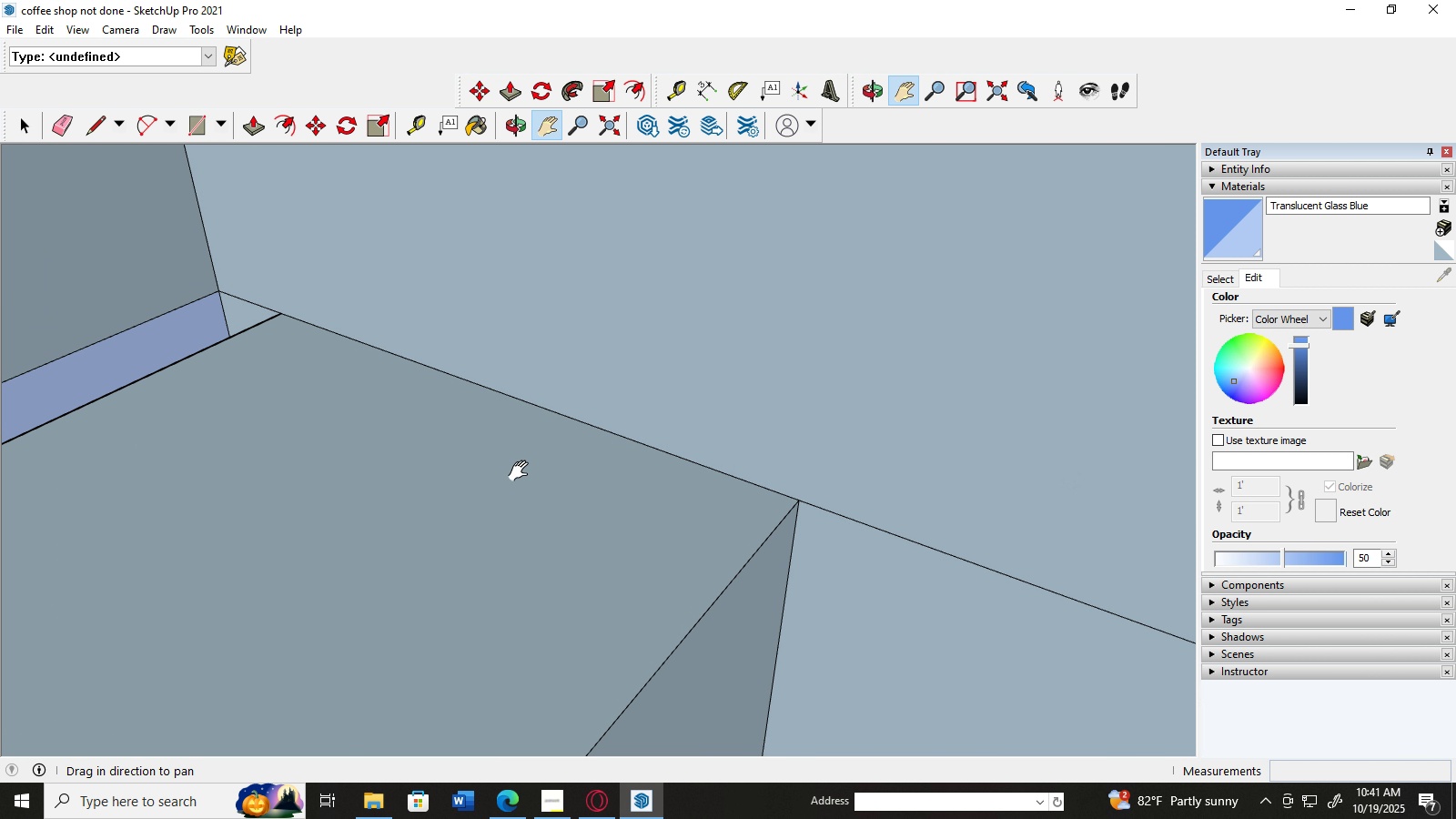 
left_click_drag(start_coordinate=[497, 470], to_coordinate=[1095, 523])
 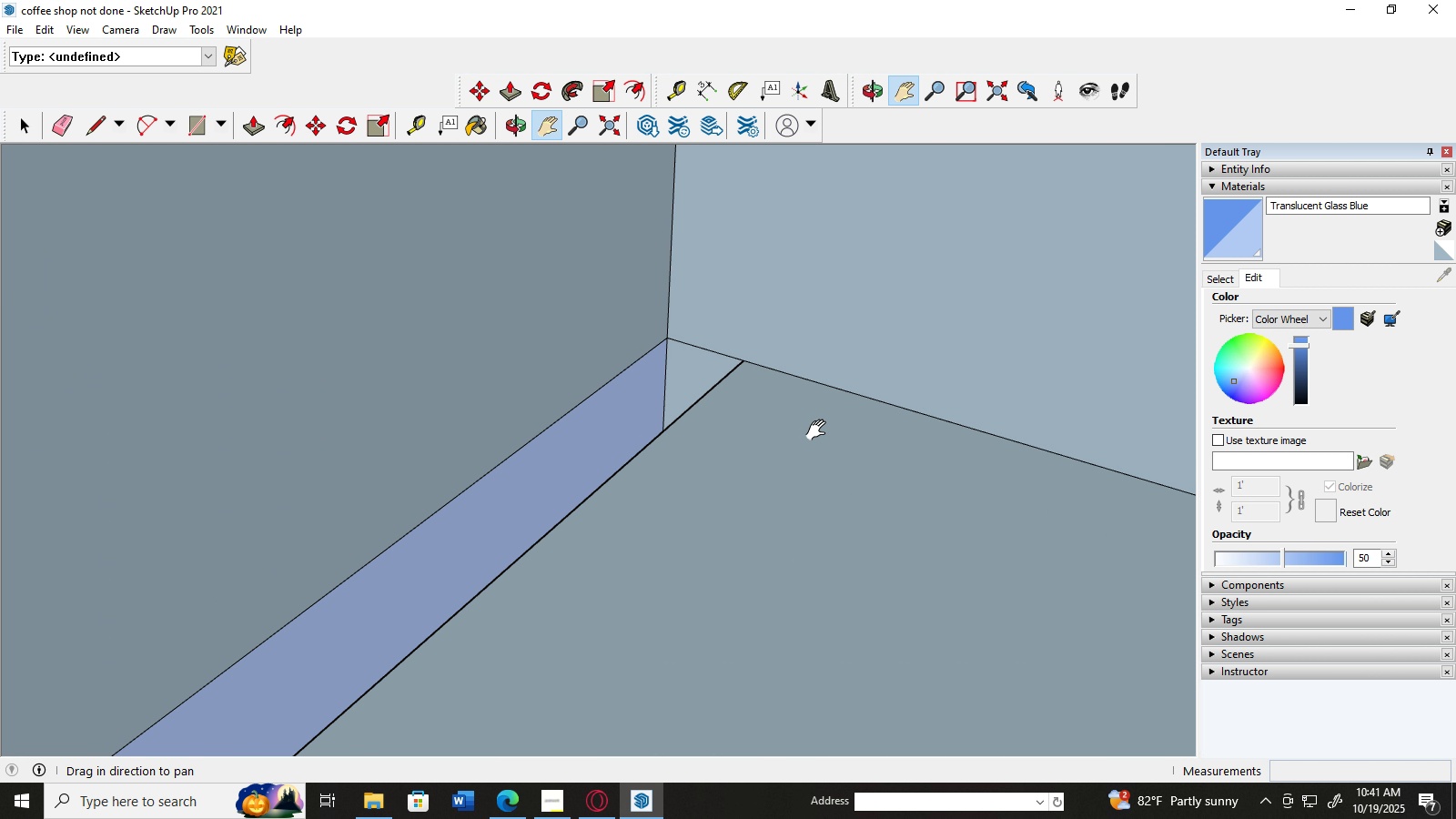 
scroll: coordinate [824, 423], scroll_direction: down, amount: 95.0
 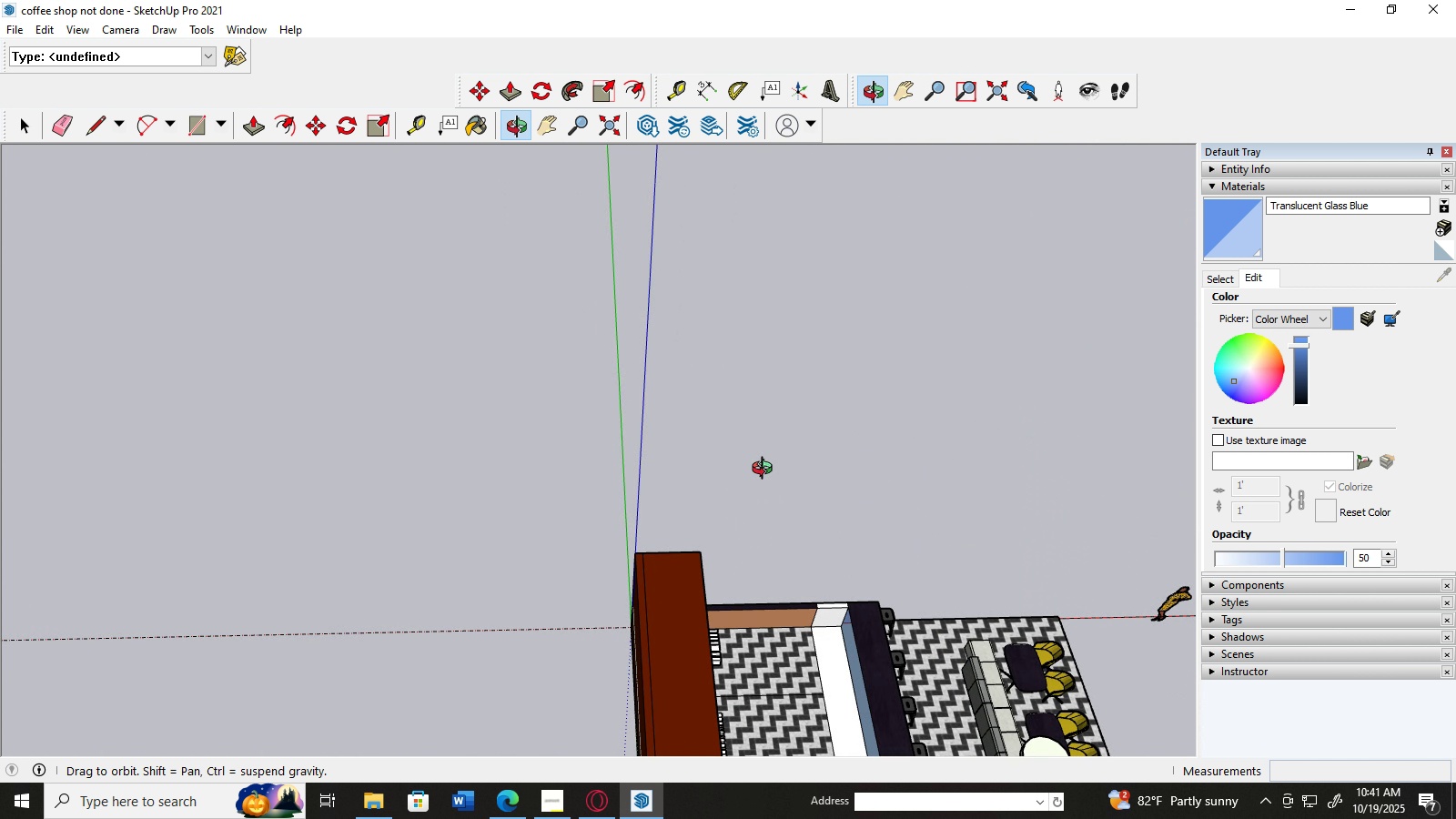 
scroll: coordinate [797, 590], scroll_direction: up, amount: 9.0
 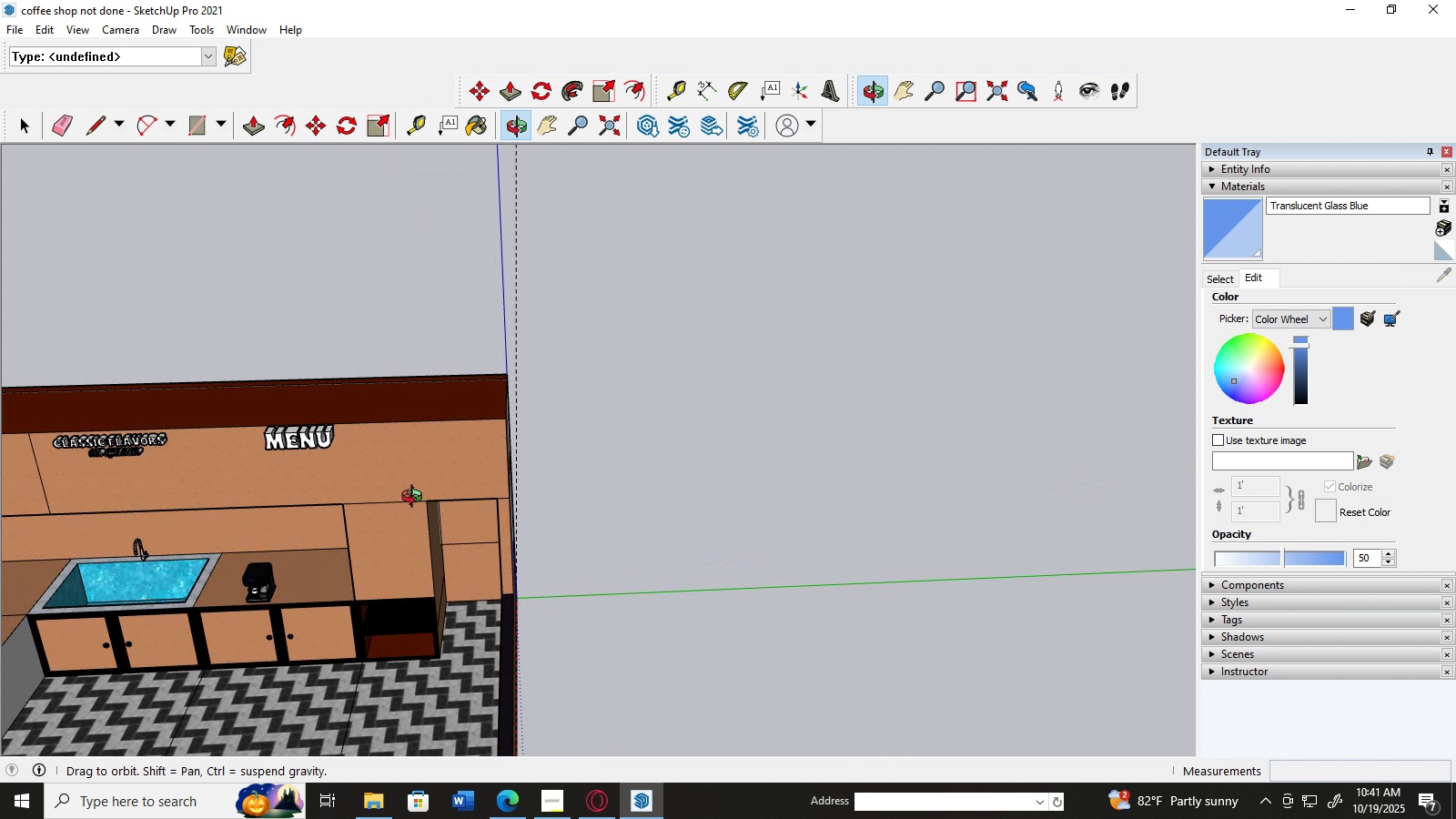 
scroll: coordinate [416, 497], scroll_direction: down, amount: 5.0
 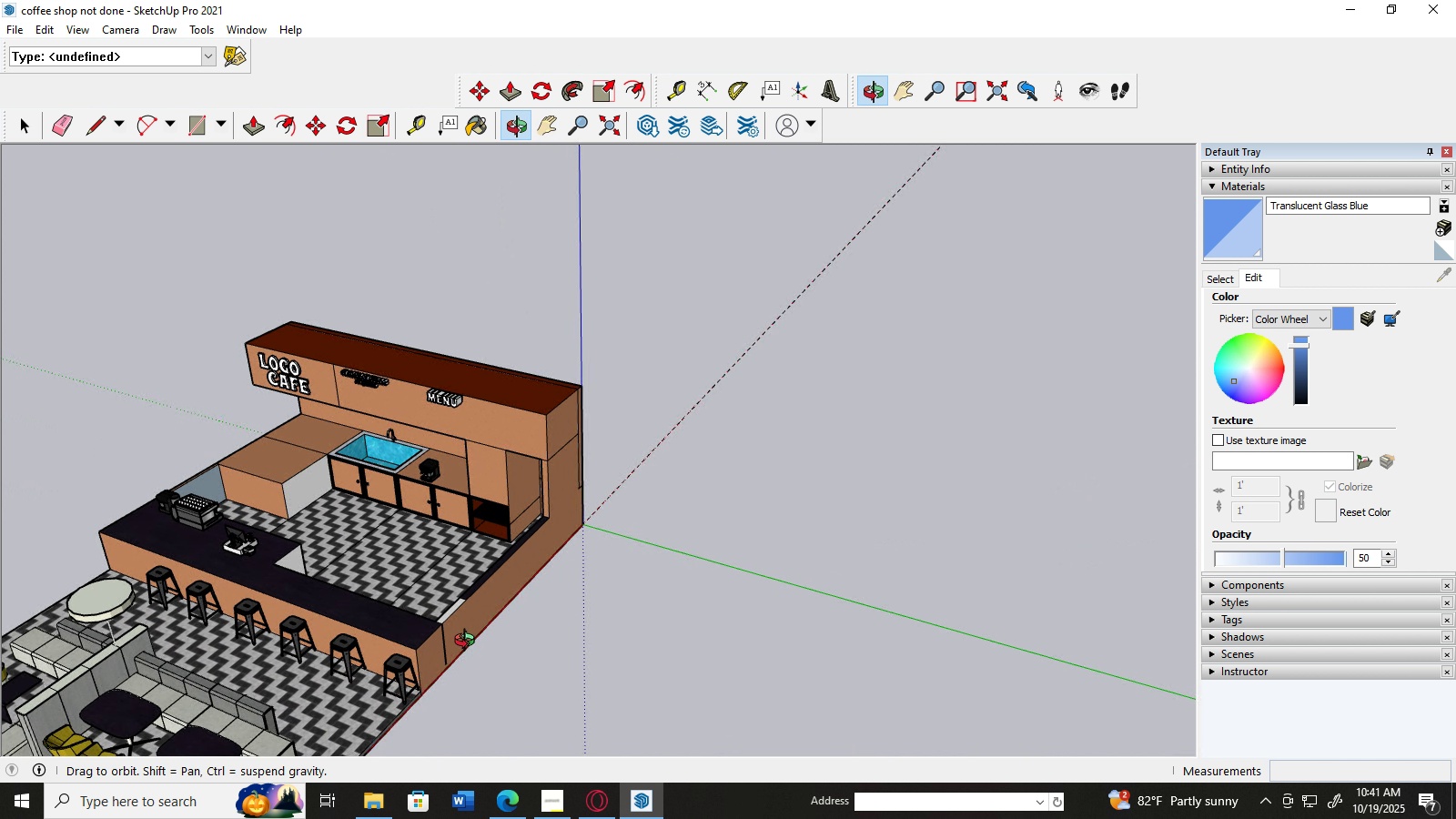 
scroll: coordinate [513, 581], scroll_direction: up, amount: 9.0
 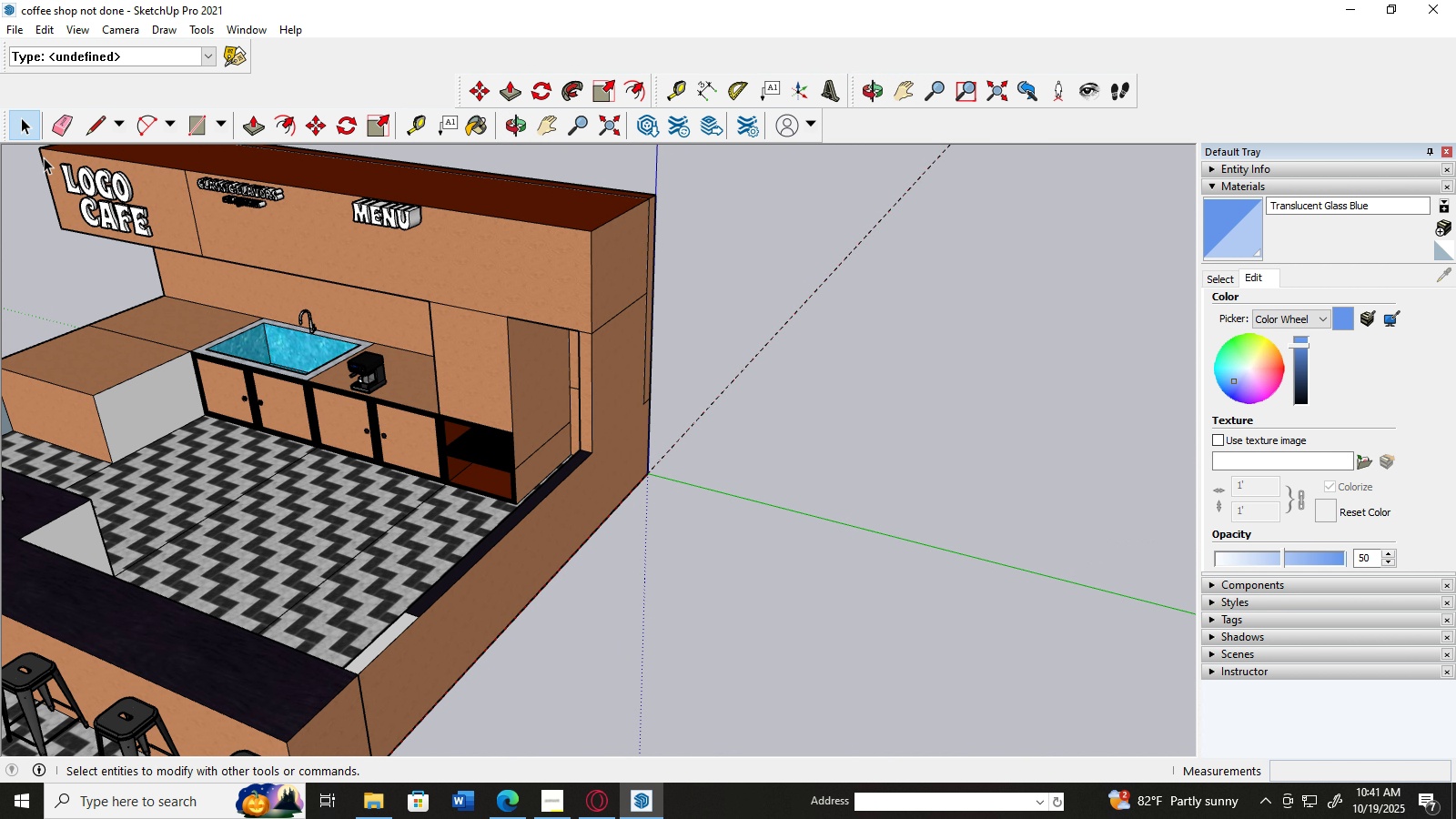 
double_click([599, 561])
 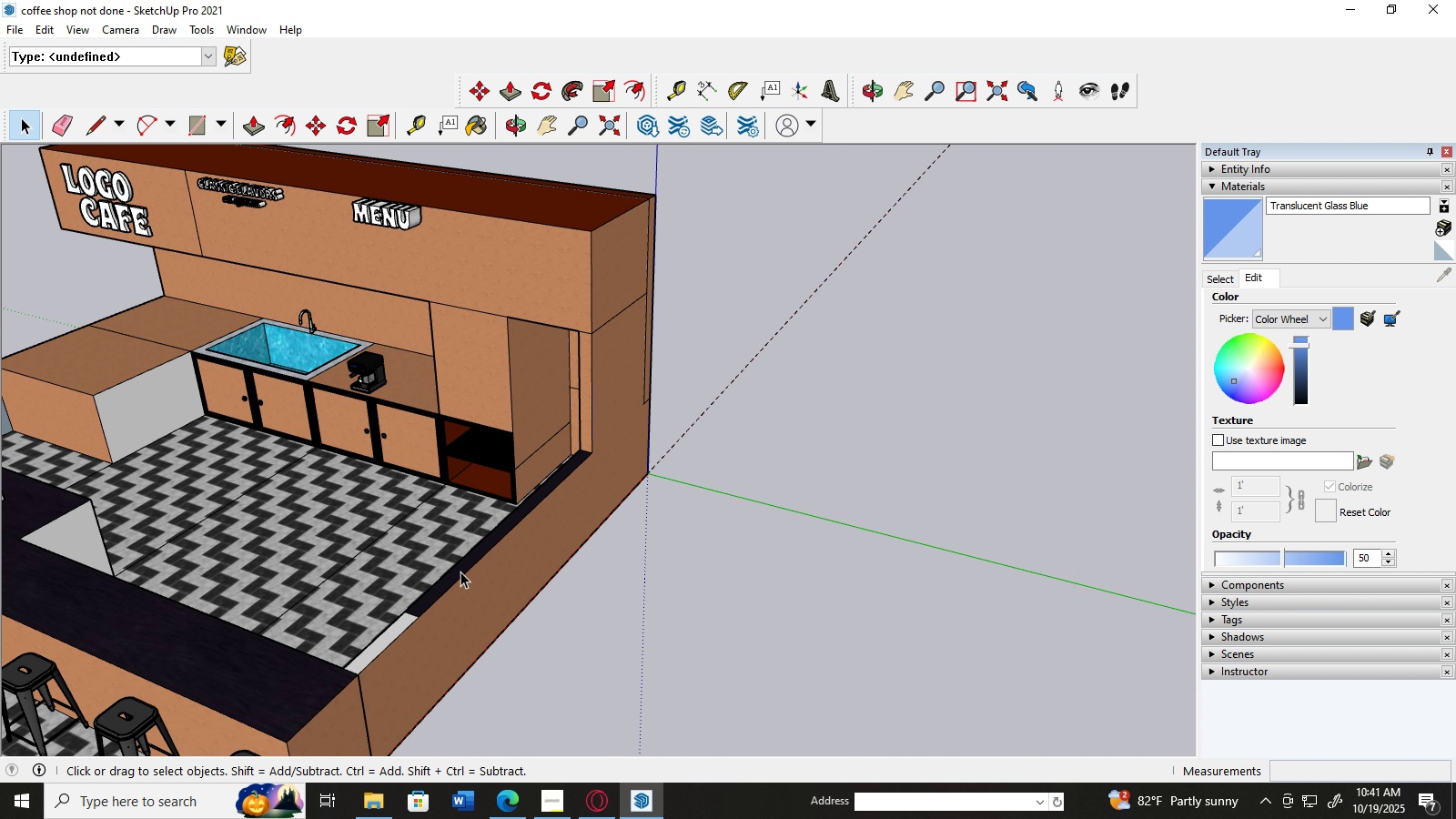 
left_click([460, 571])
 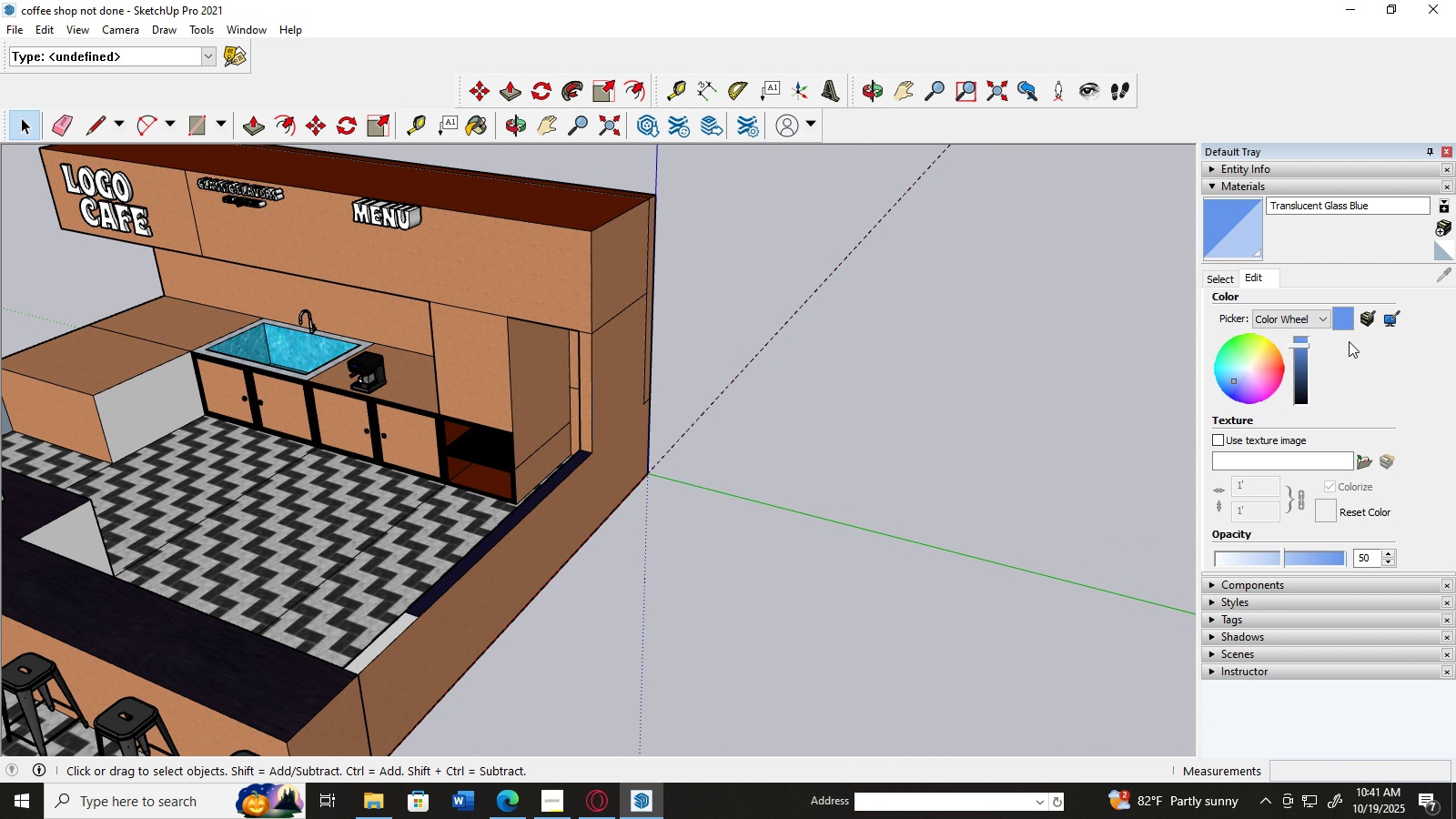 
left_click([1322, 318])
 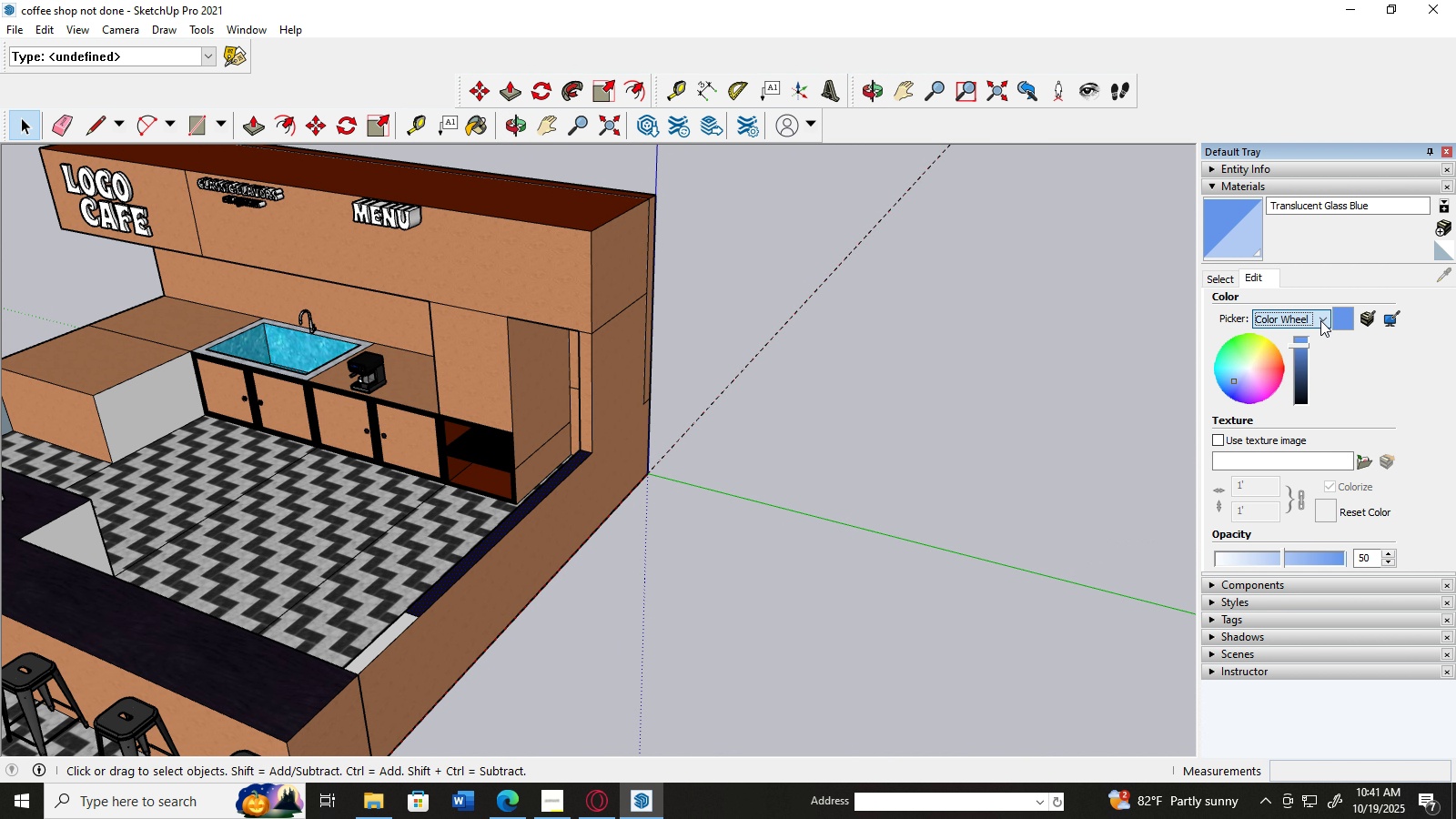 
left_click([1320, 320])
 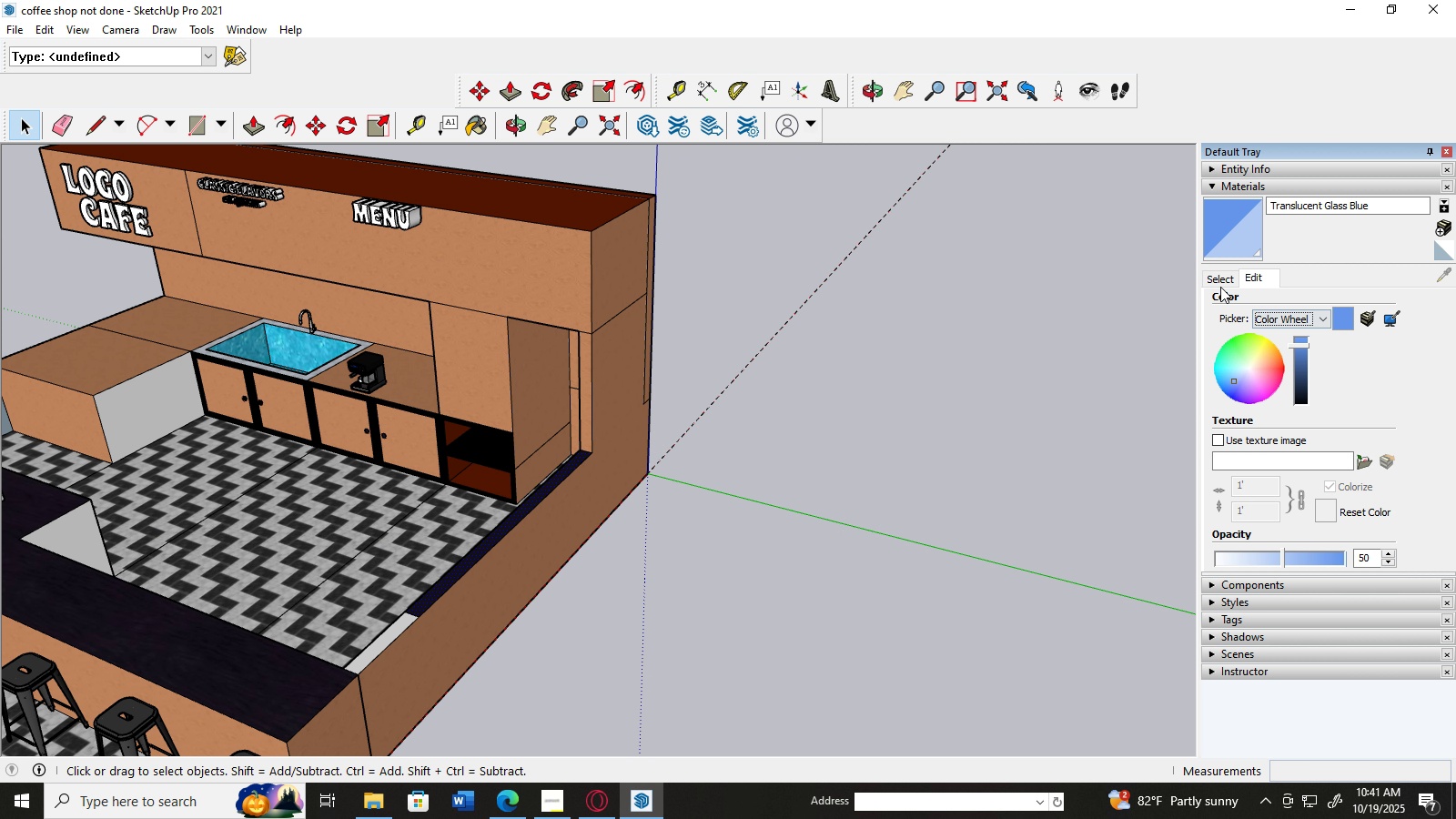 
left_click([1220, 285])
 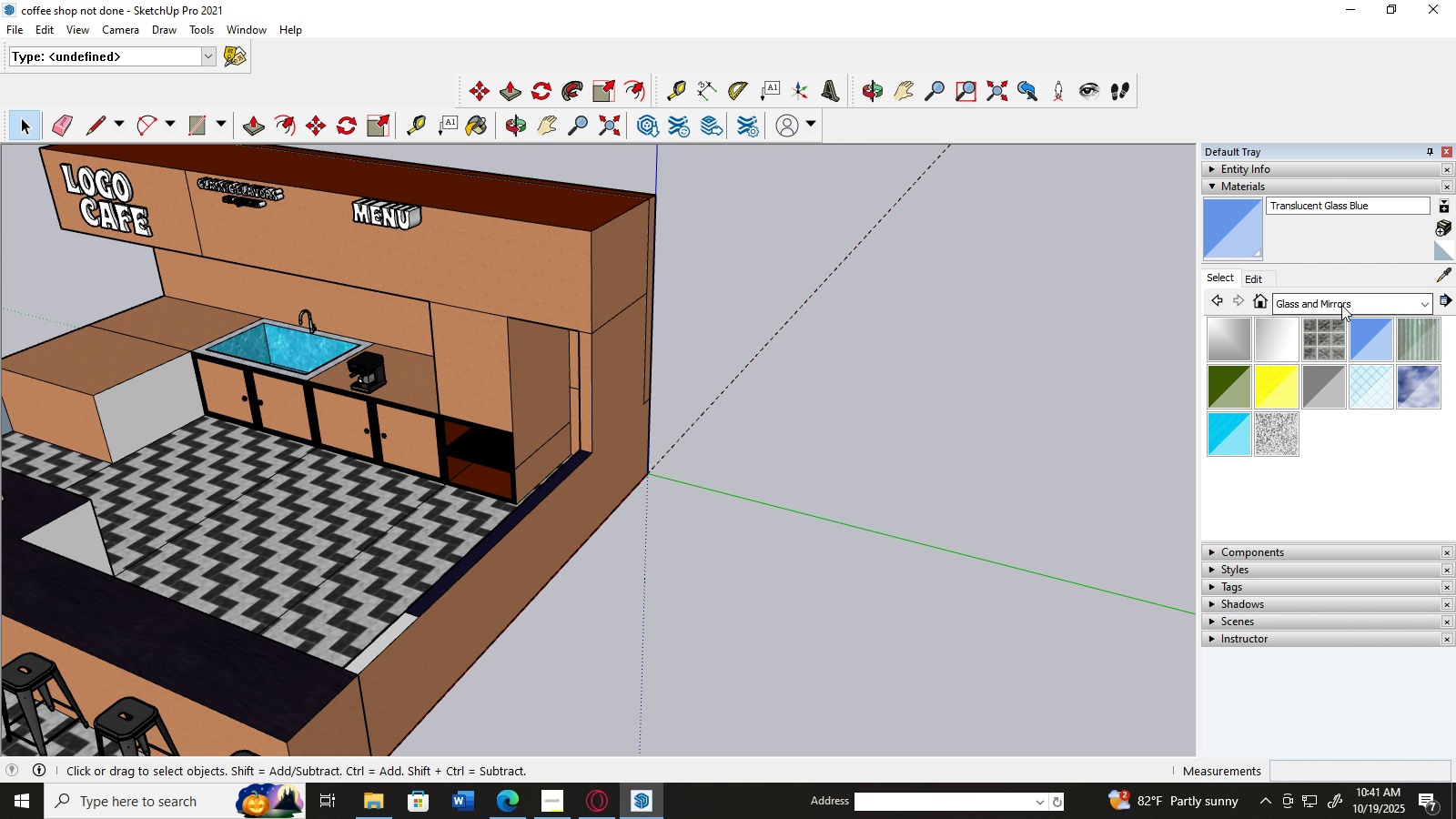 
left_click([1341, 305])
 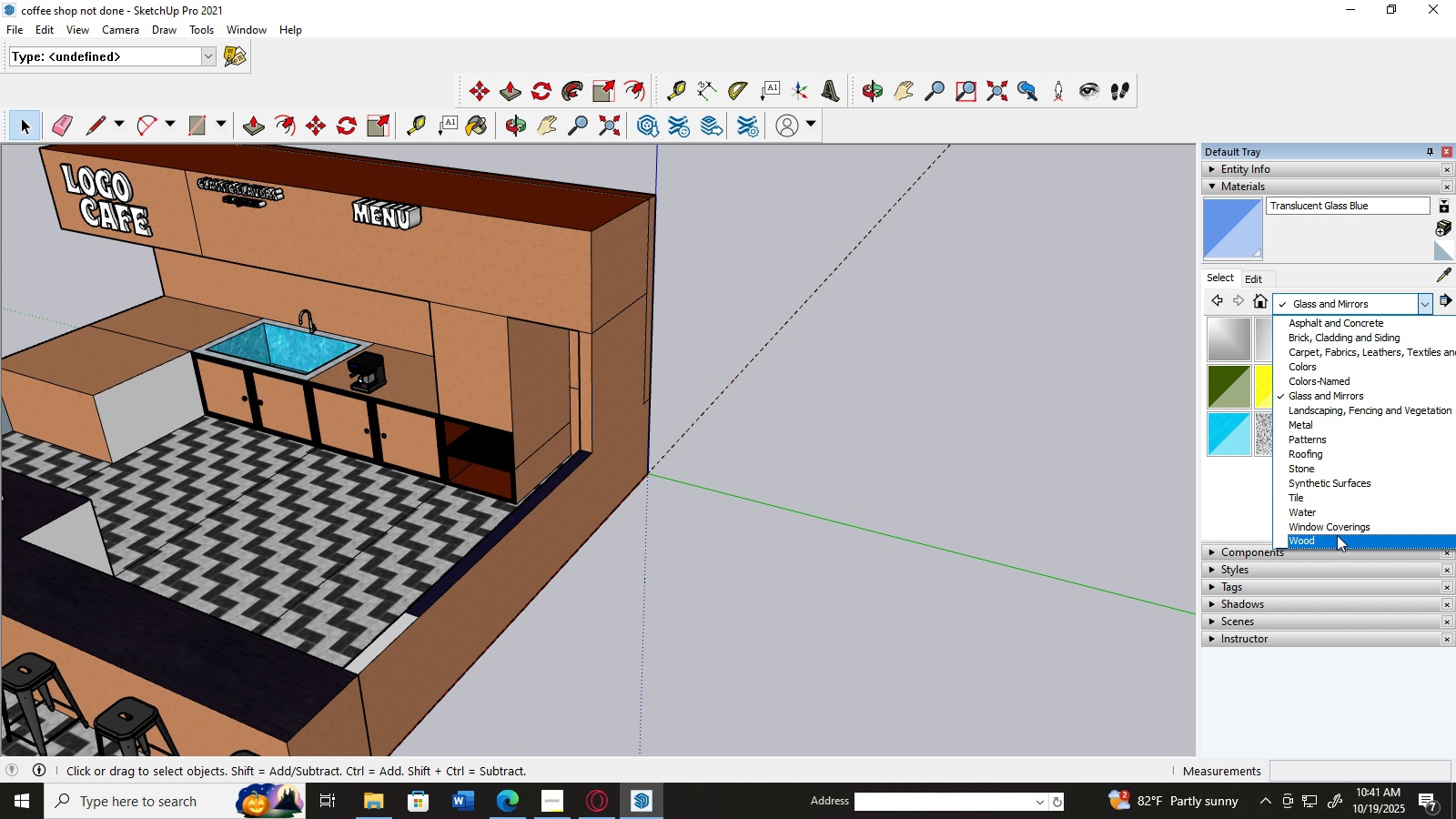 
left_click([1337, 535])
 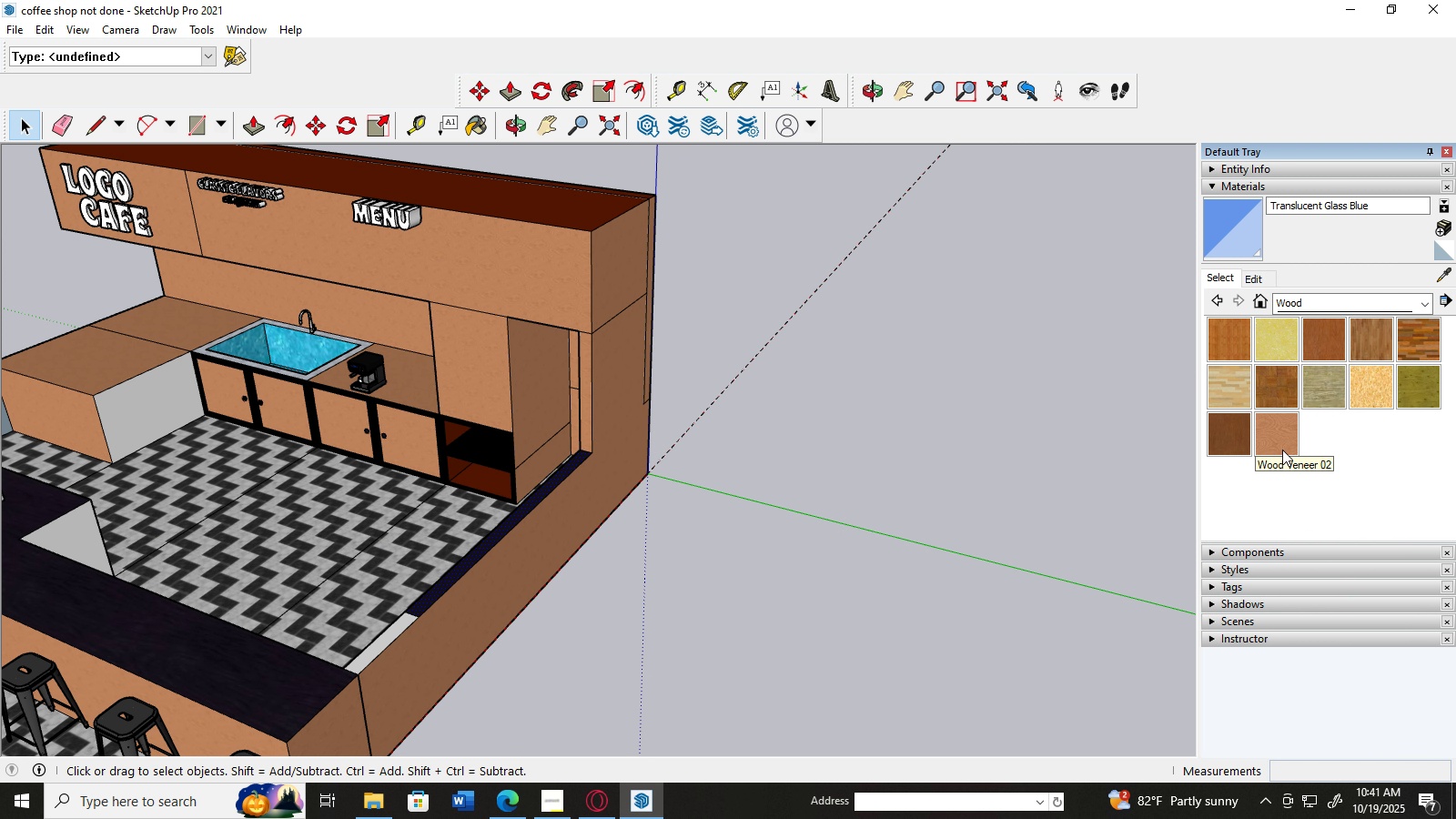 
left_click([1279, 444])
 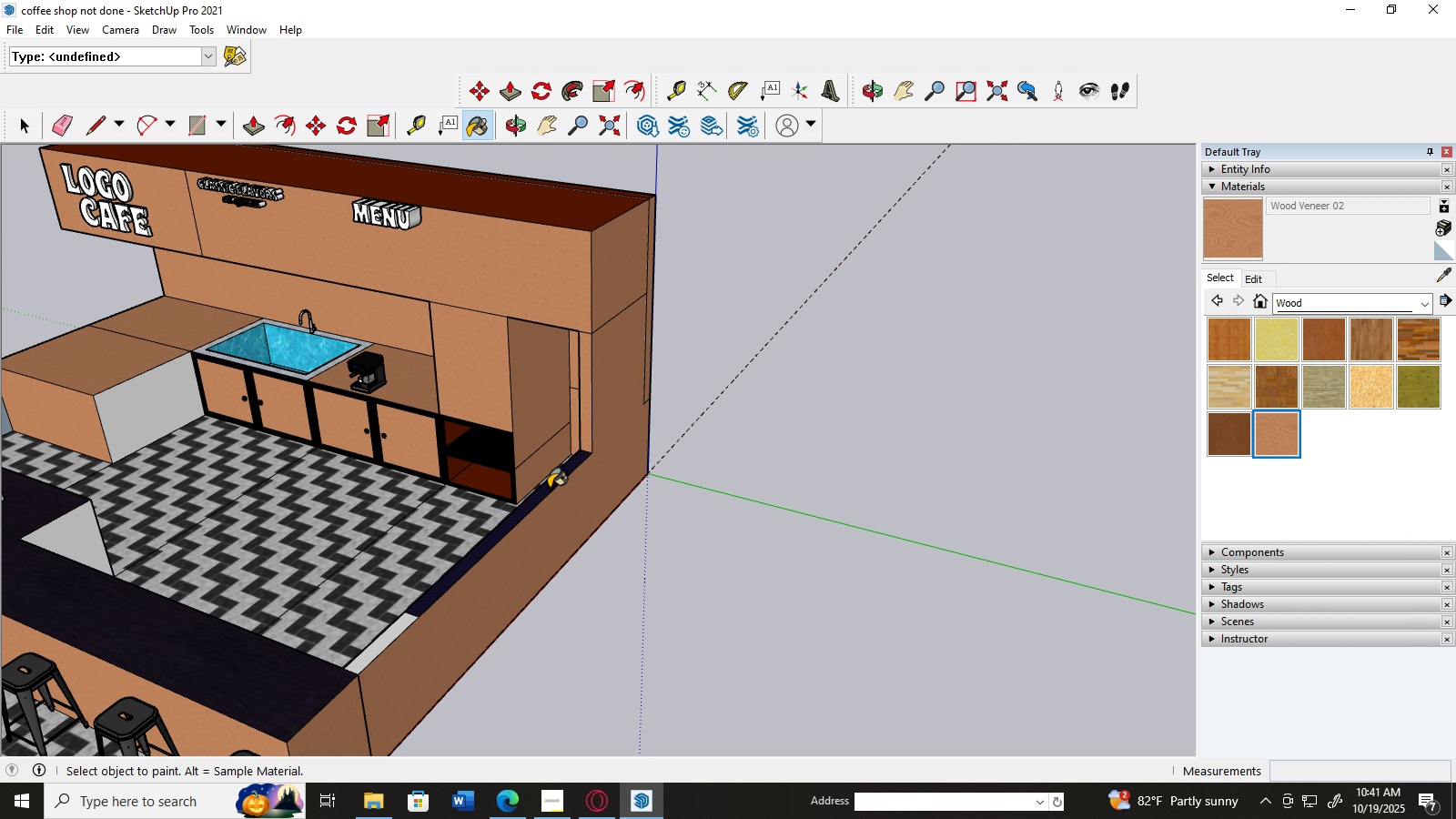 
left_click([548, 488])
 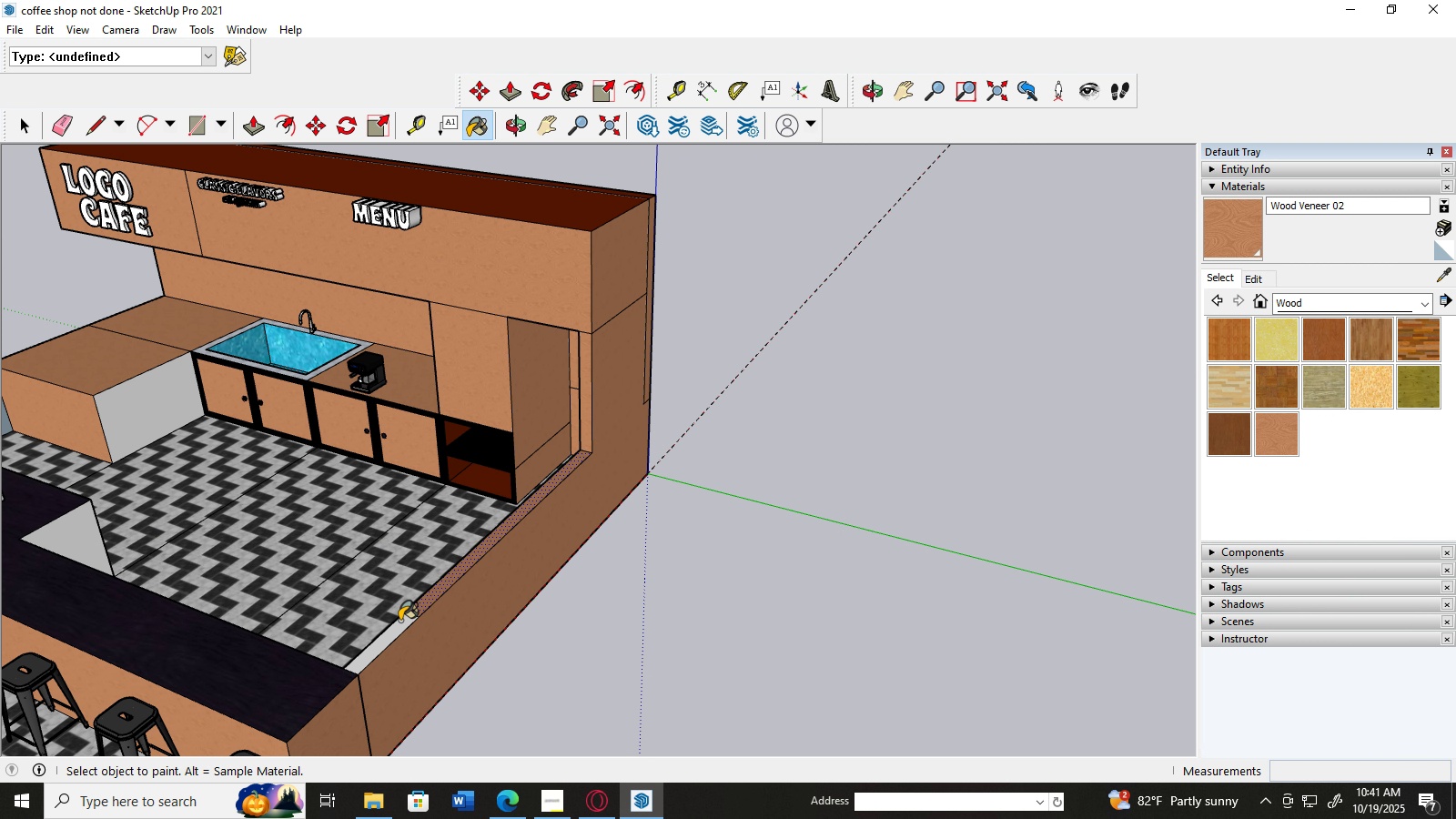 
left_click([399, 621])
 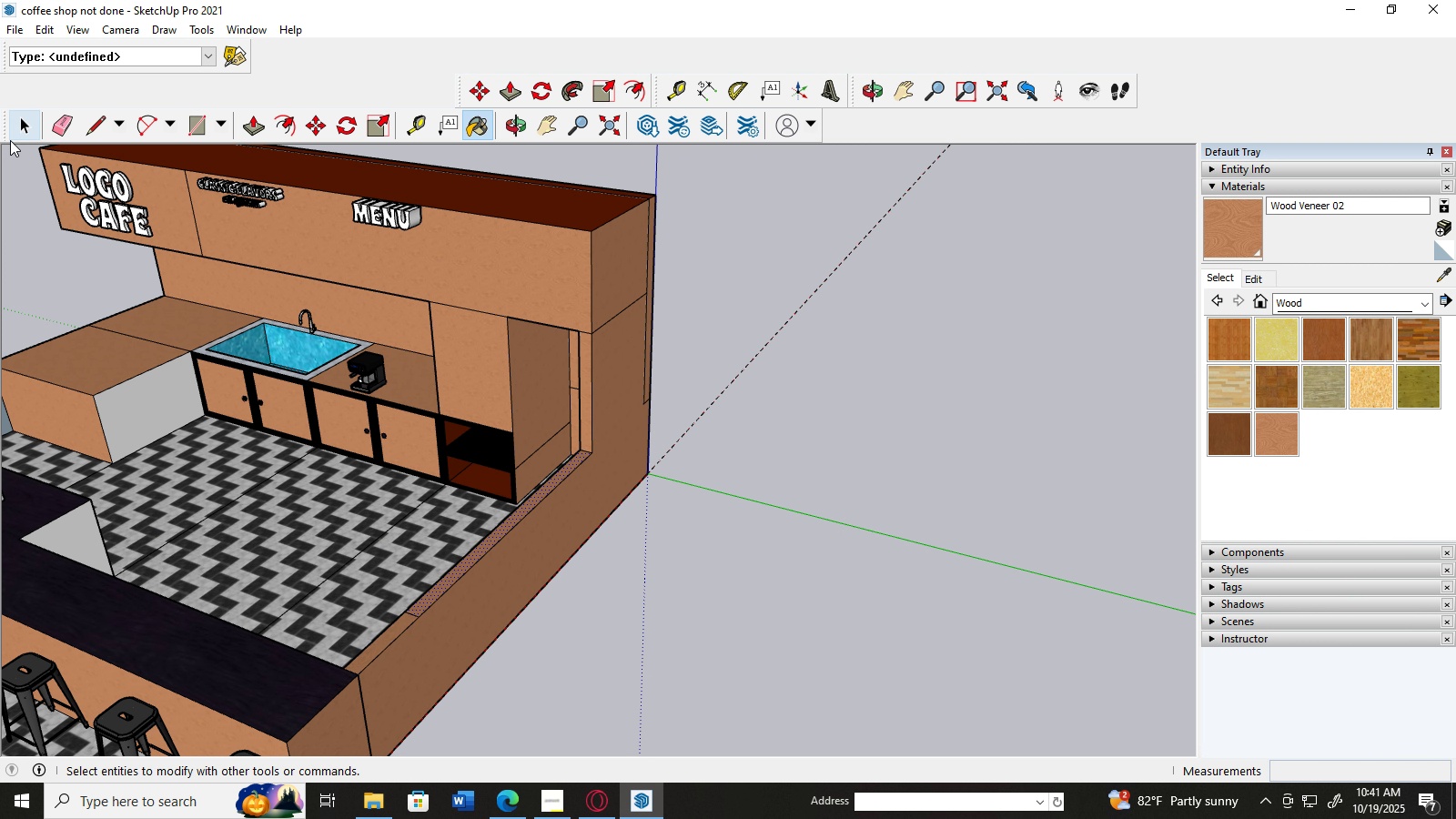 
left_click([10, 140])
 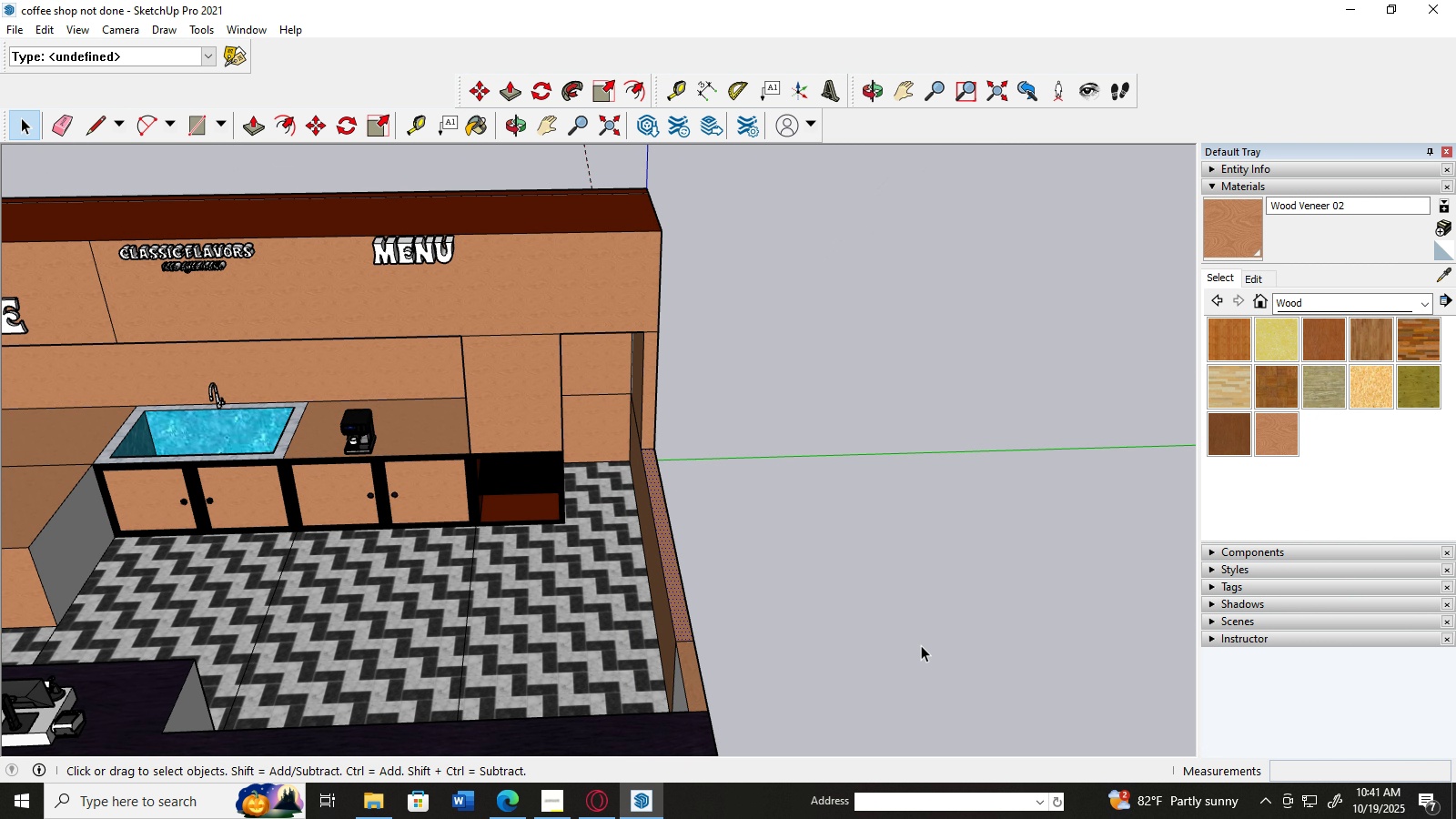 
scroll: coordinate [885, 629], scroll_direction: down, amount: 2.0
 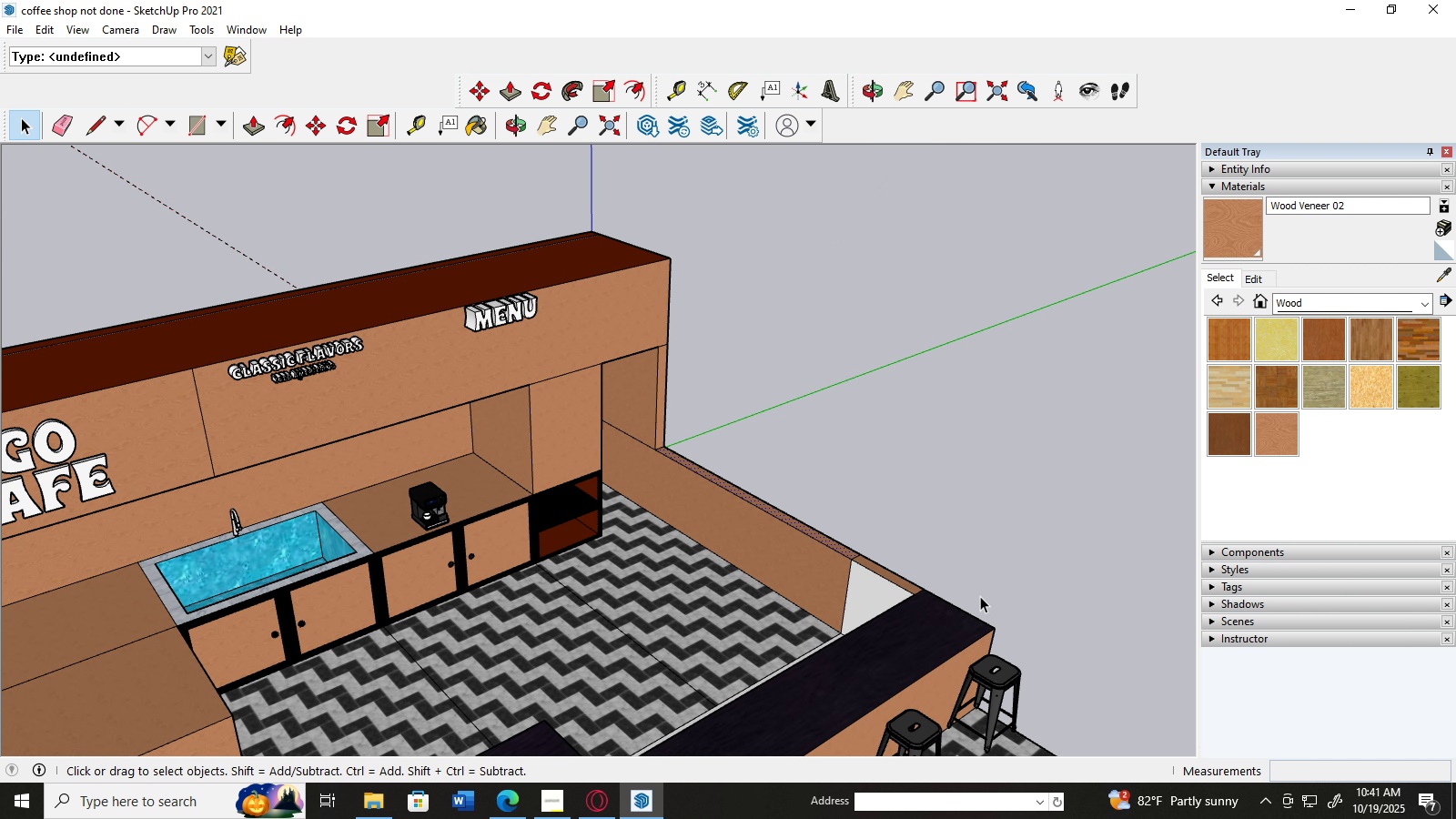 
scroll: coordinate [979, 596], scroll_direction: up, amount: 3.0
 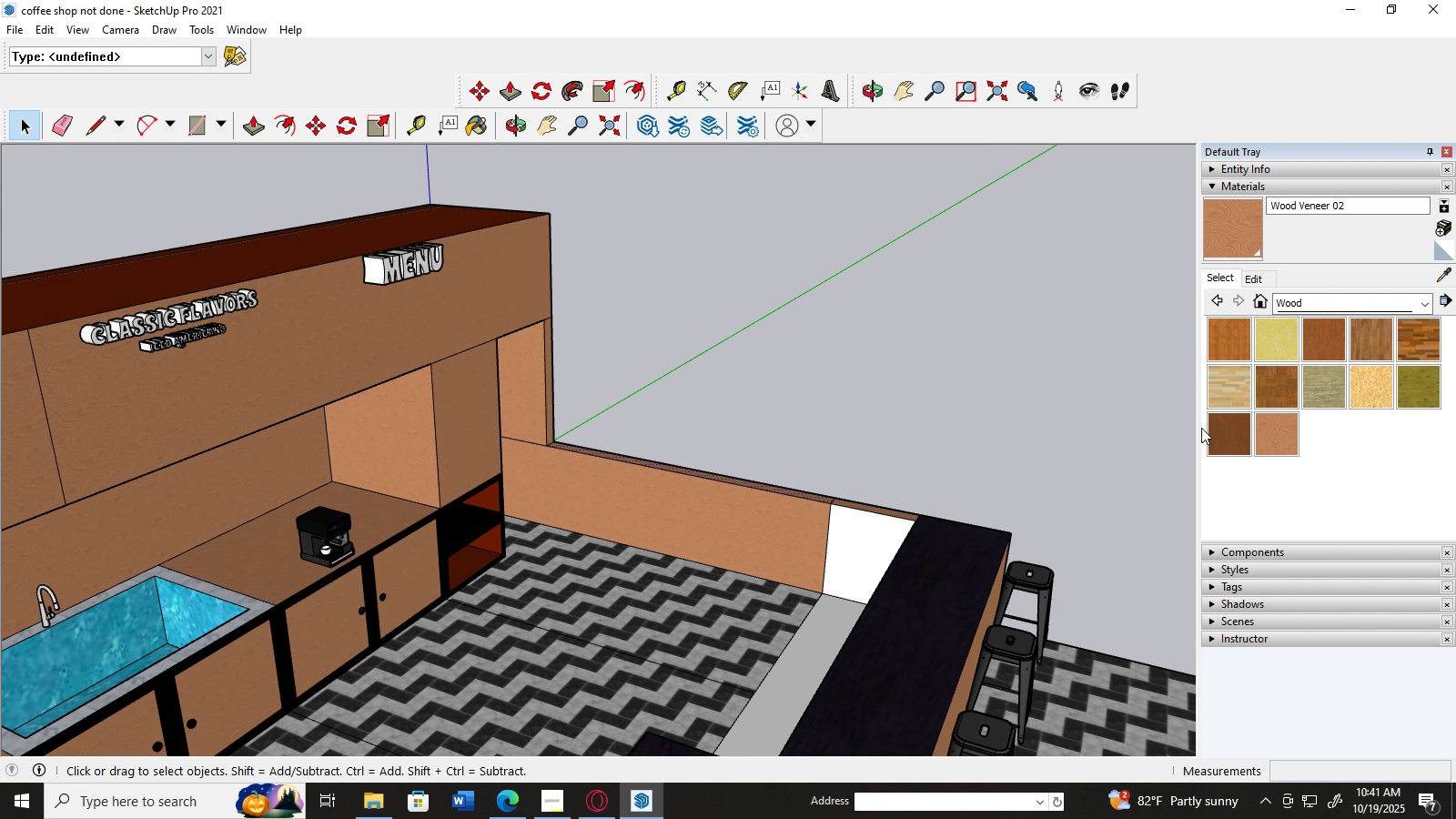 
left_click([1281, 444])
 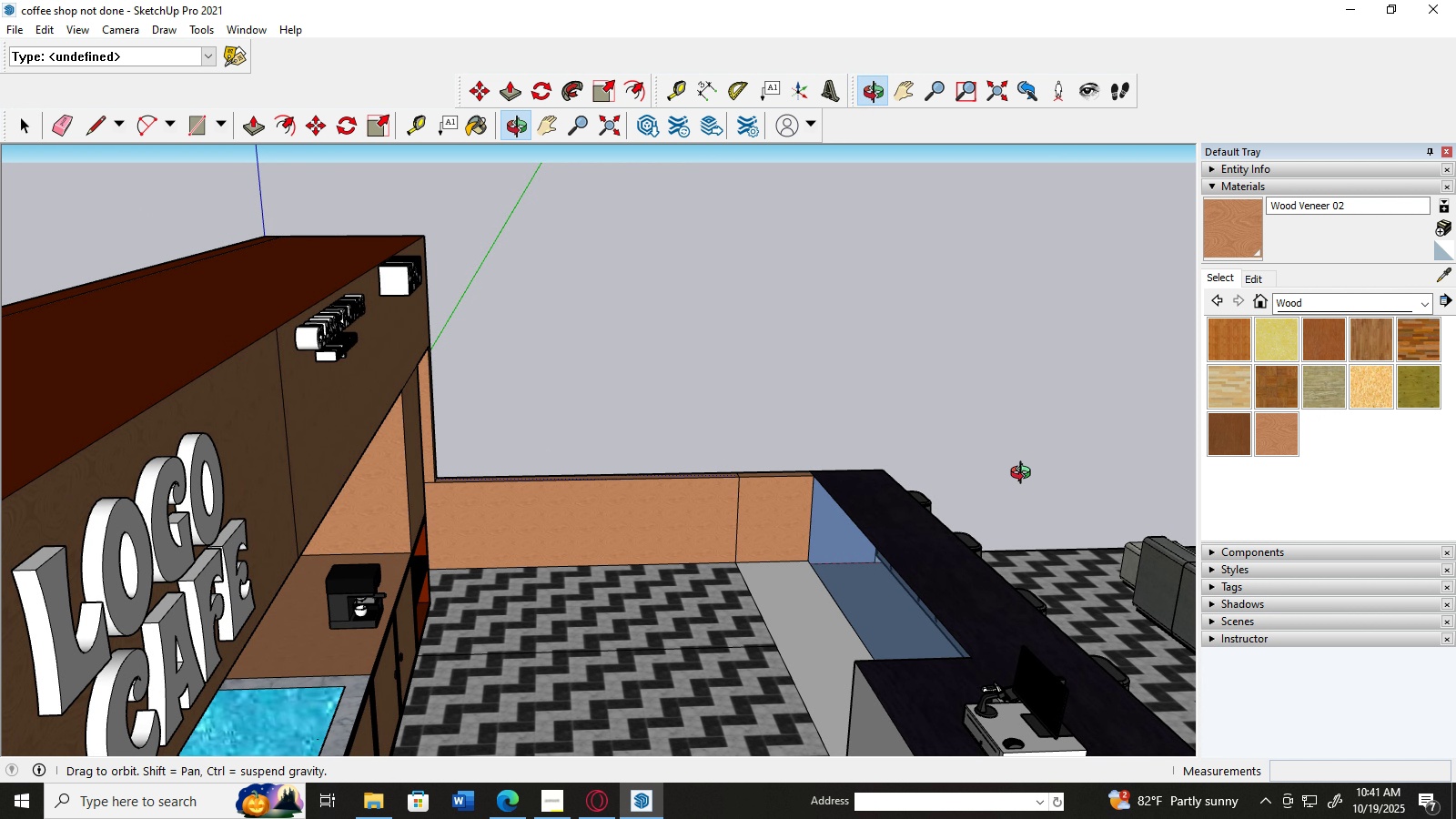 
scroll: coordinate [832, 561], scroll_direction: up, amount: 3.0
 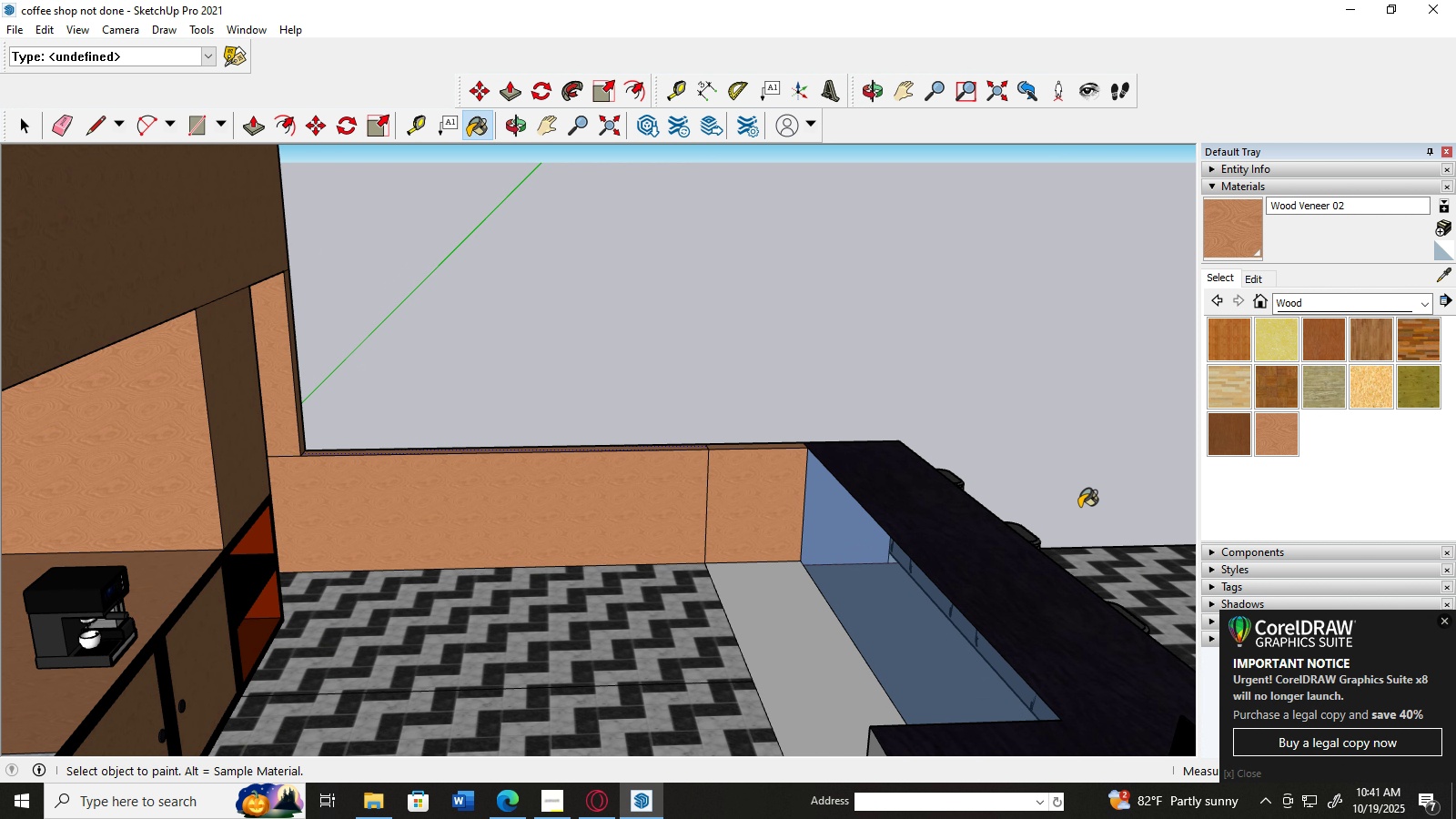 
wait(5.13)
 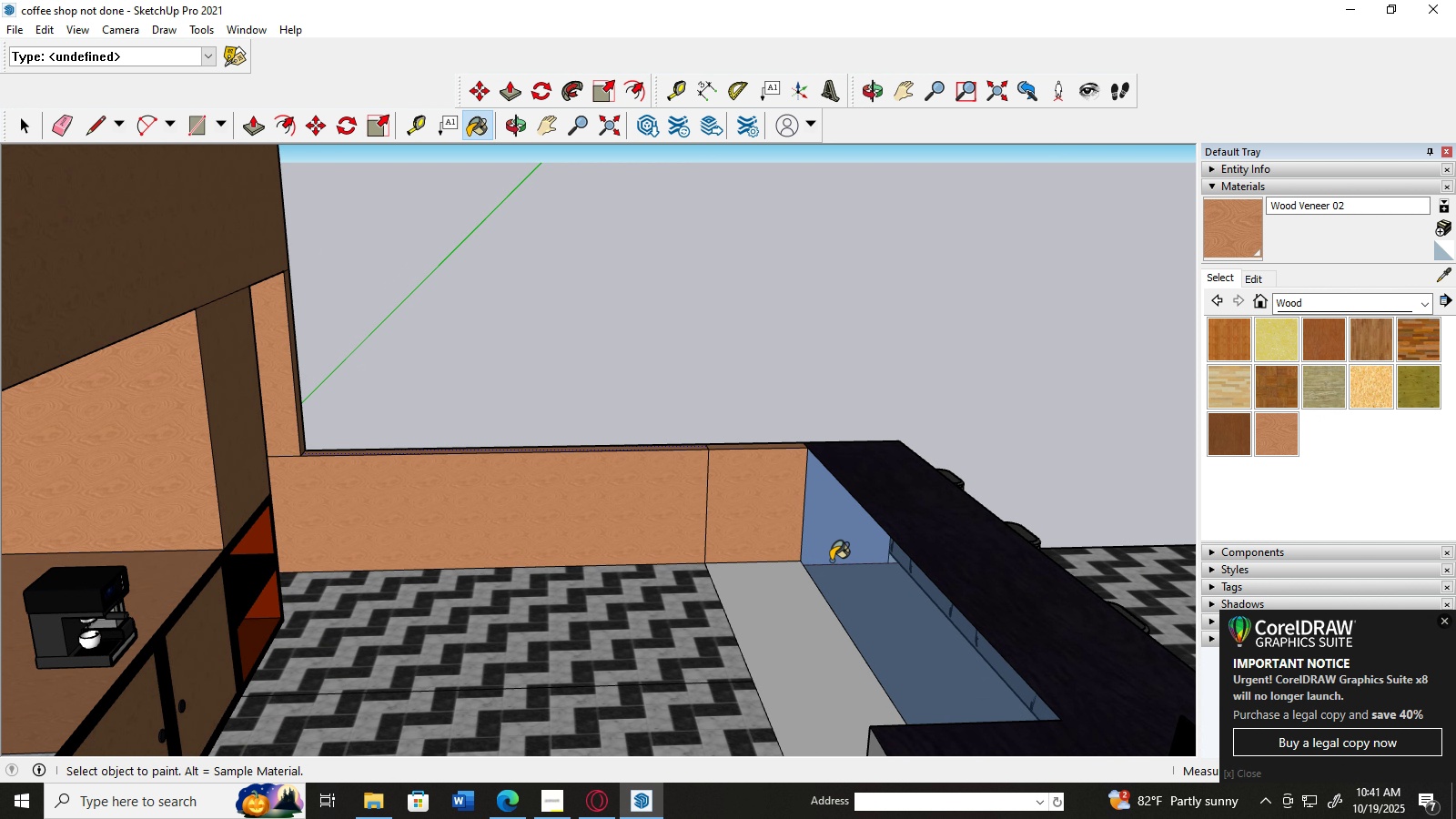 
scroll: coordinate [1079, 507], scroll_direction: up, amount: 2.0
 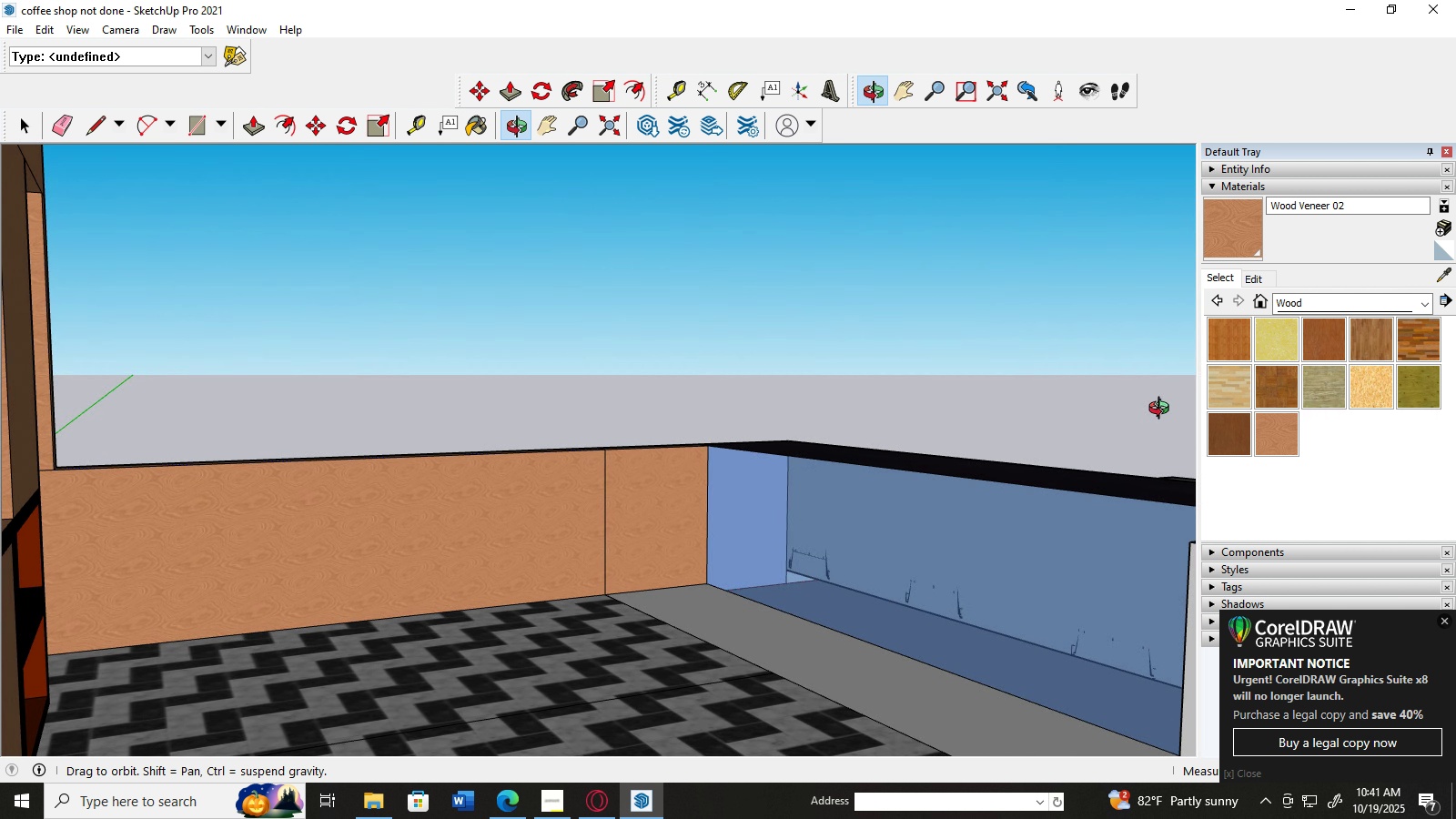 
scroll: coordinate [1163, 410], scroll_direction: down, amount: 3.0
 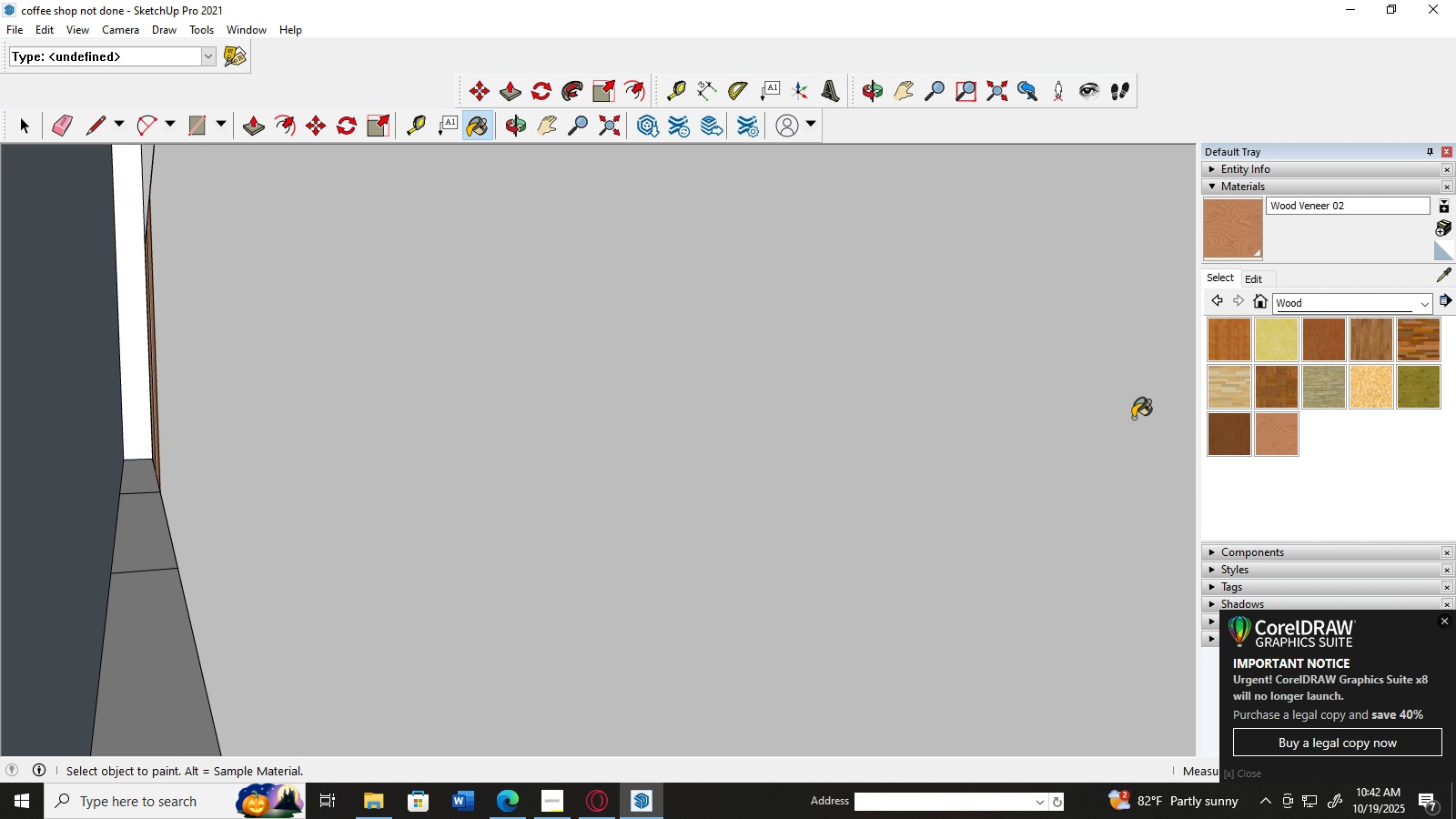 
scroll: coordinate [1133, 418], scroll_direction: up, amount: 1.0
 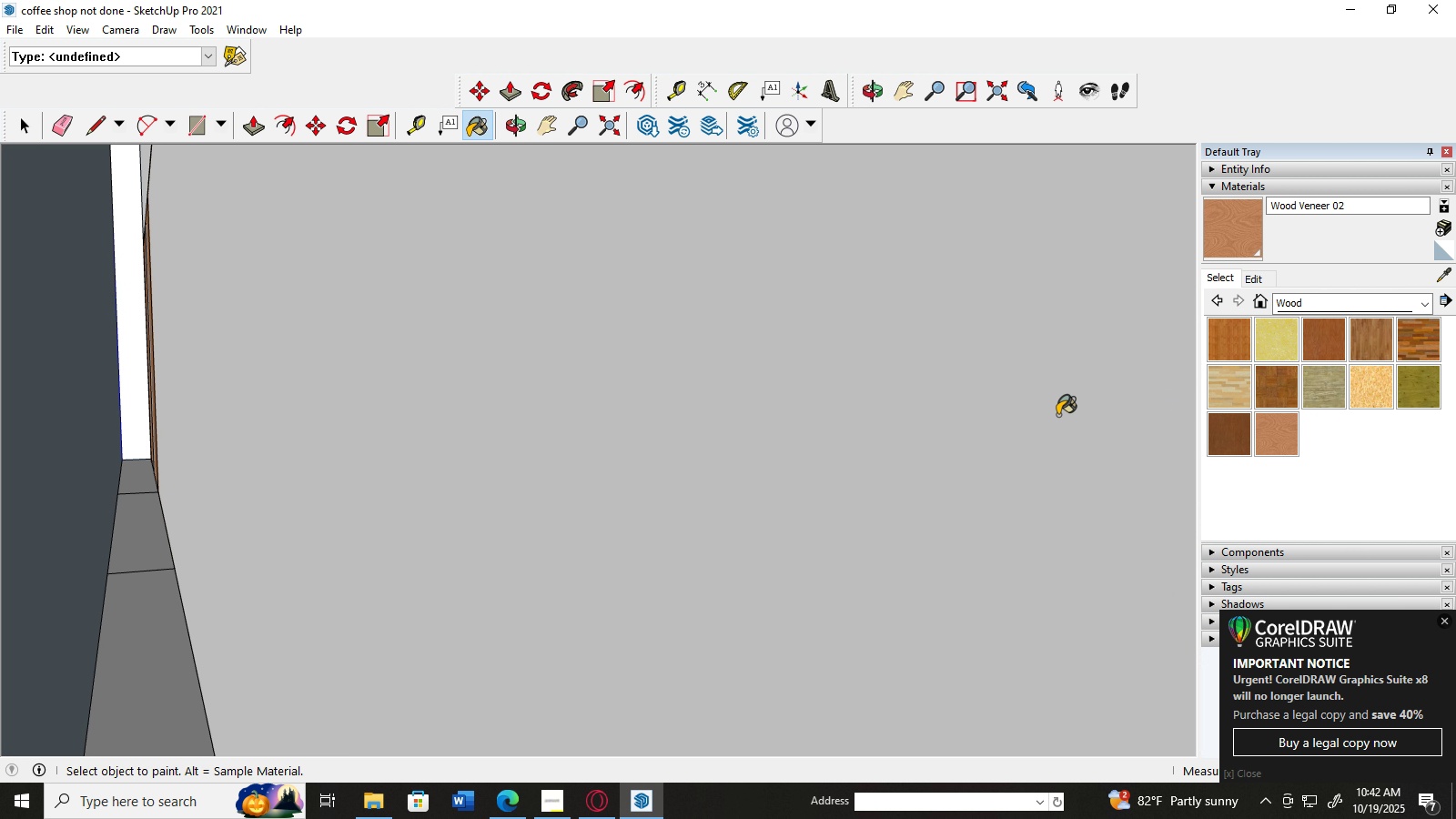 
key(H)
 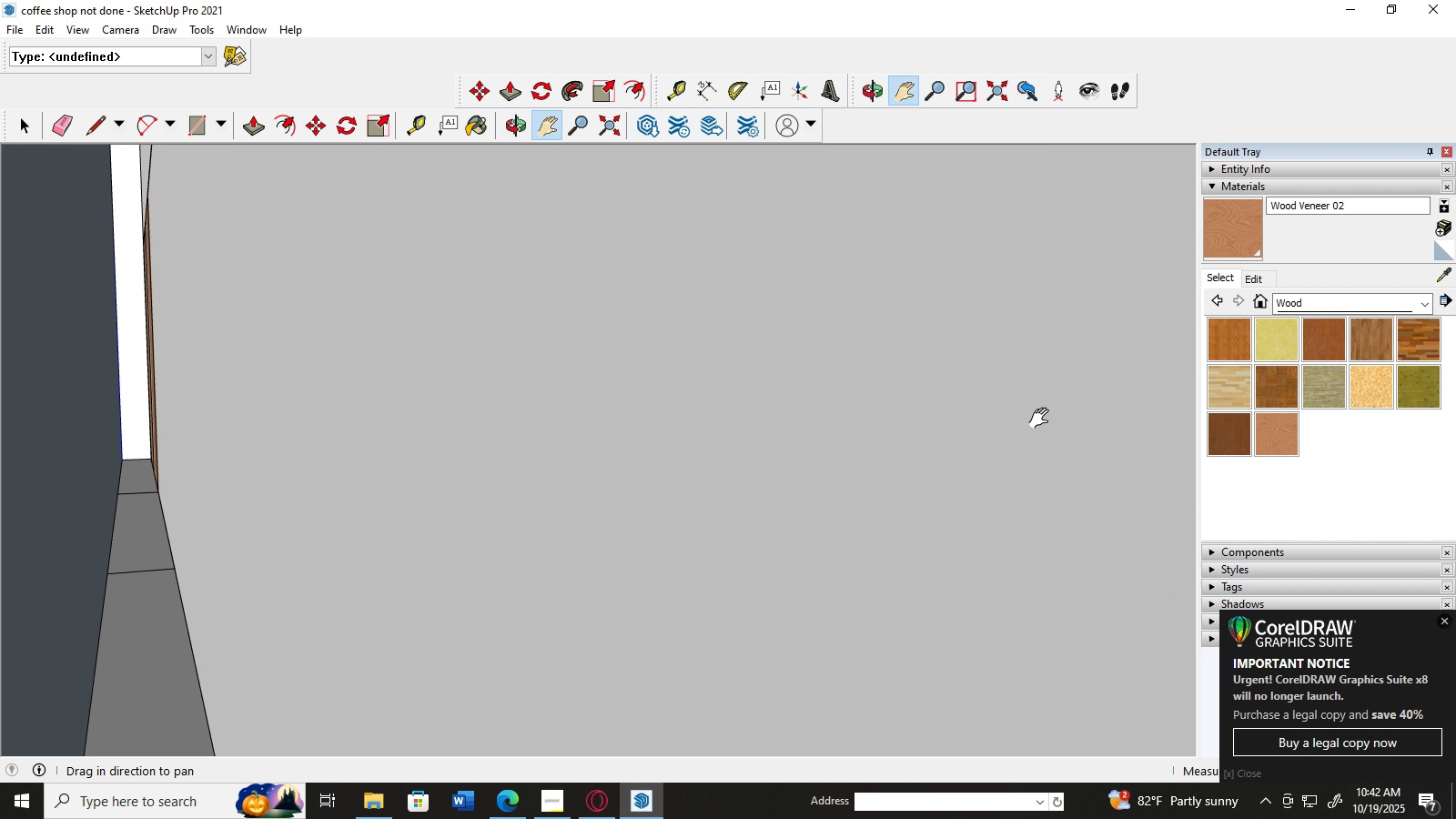 
left_click_drag(start_coordinate=[1055, 415], to_coordinate=[723, 459])
 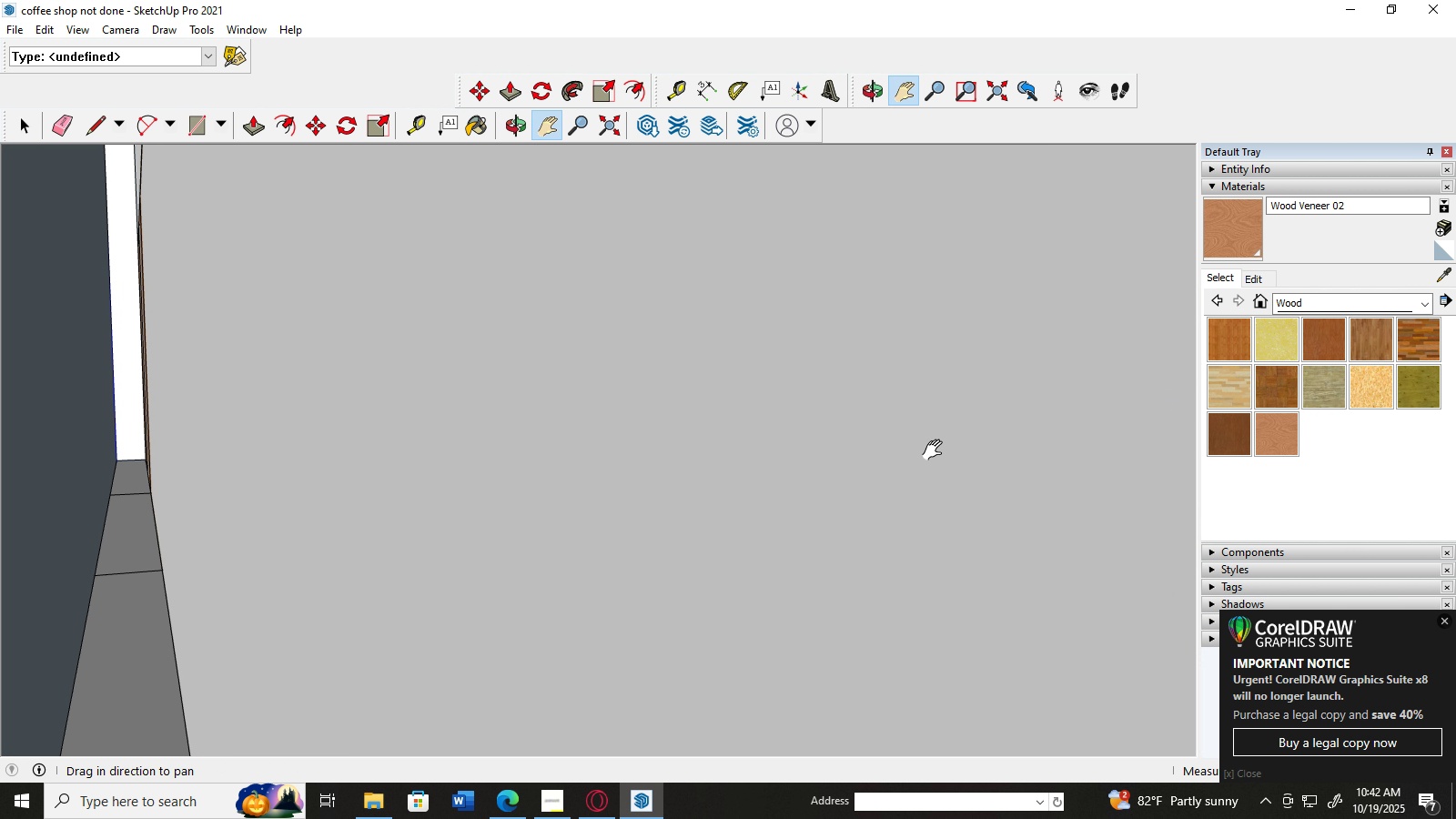 
left_click_drag(start_coordinate=[947, 446], to_coordinate=[573, 537])
 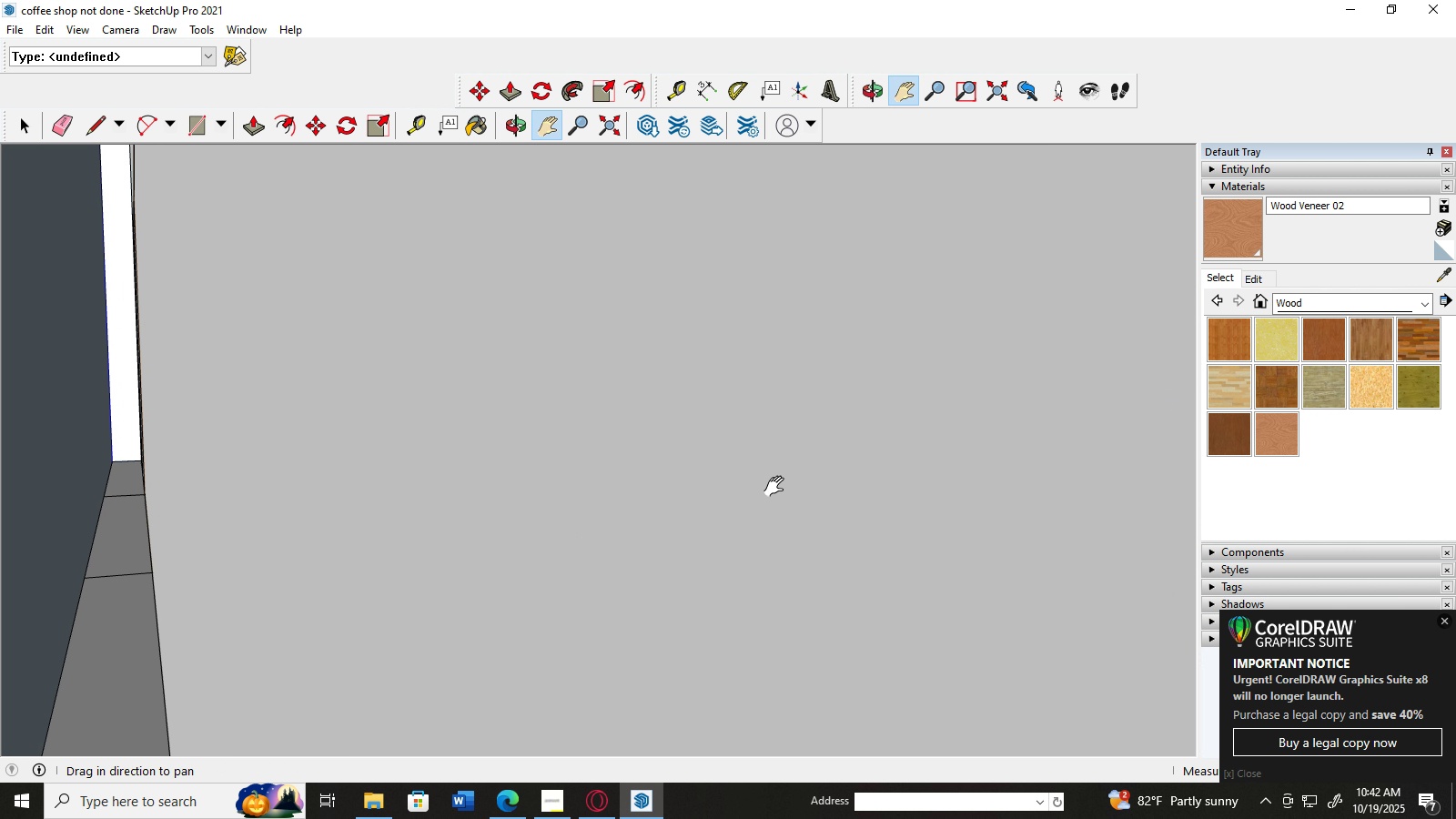 
left_click_drag(start_coordinate=[821, 484], to_coordinate=[123, 468])
 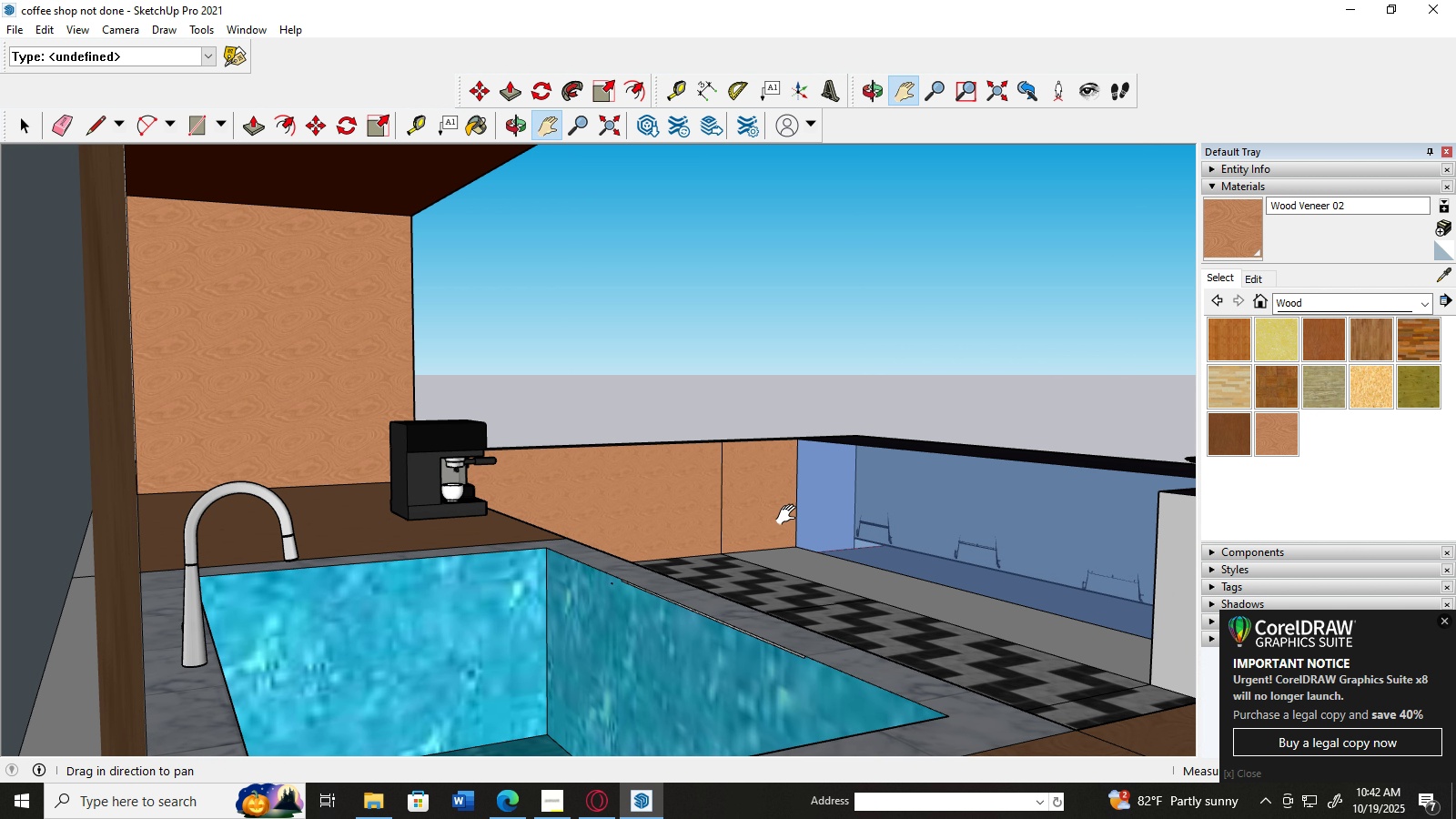 
left_click_drag(start_coordinate=[792, 515], to_coordinate=[607, 577])
 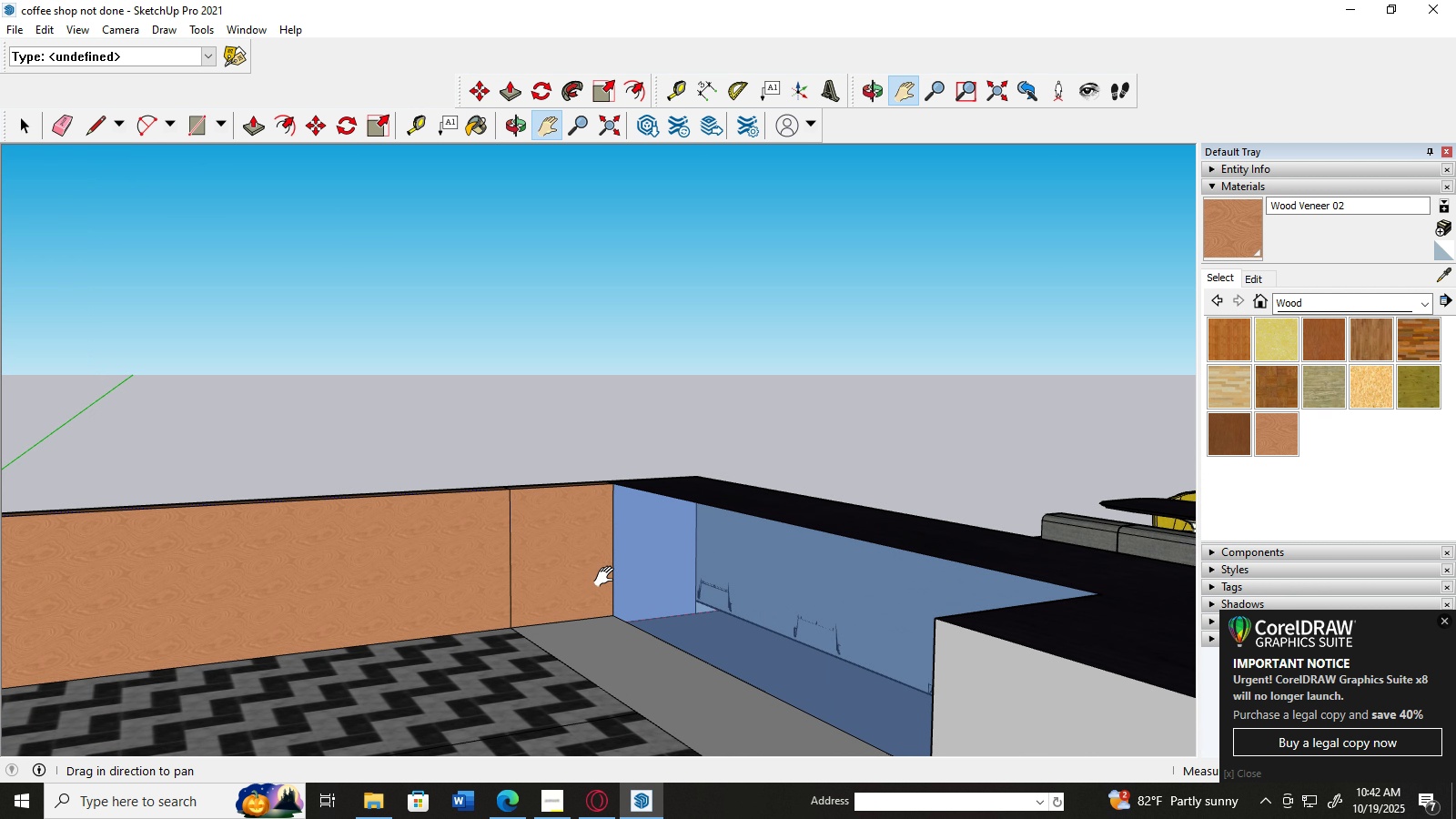 
scroll: coordinate [608, 577], scroll_direction: up, amount: 3.0
 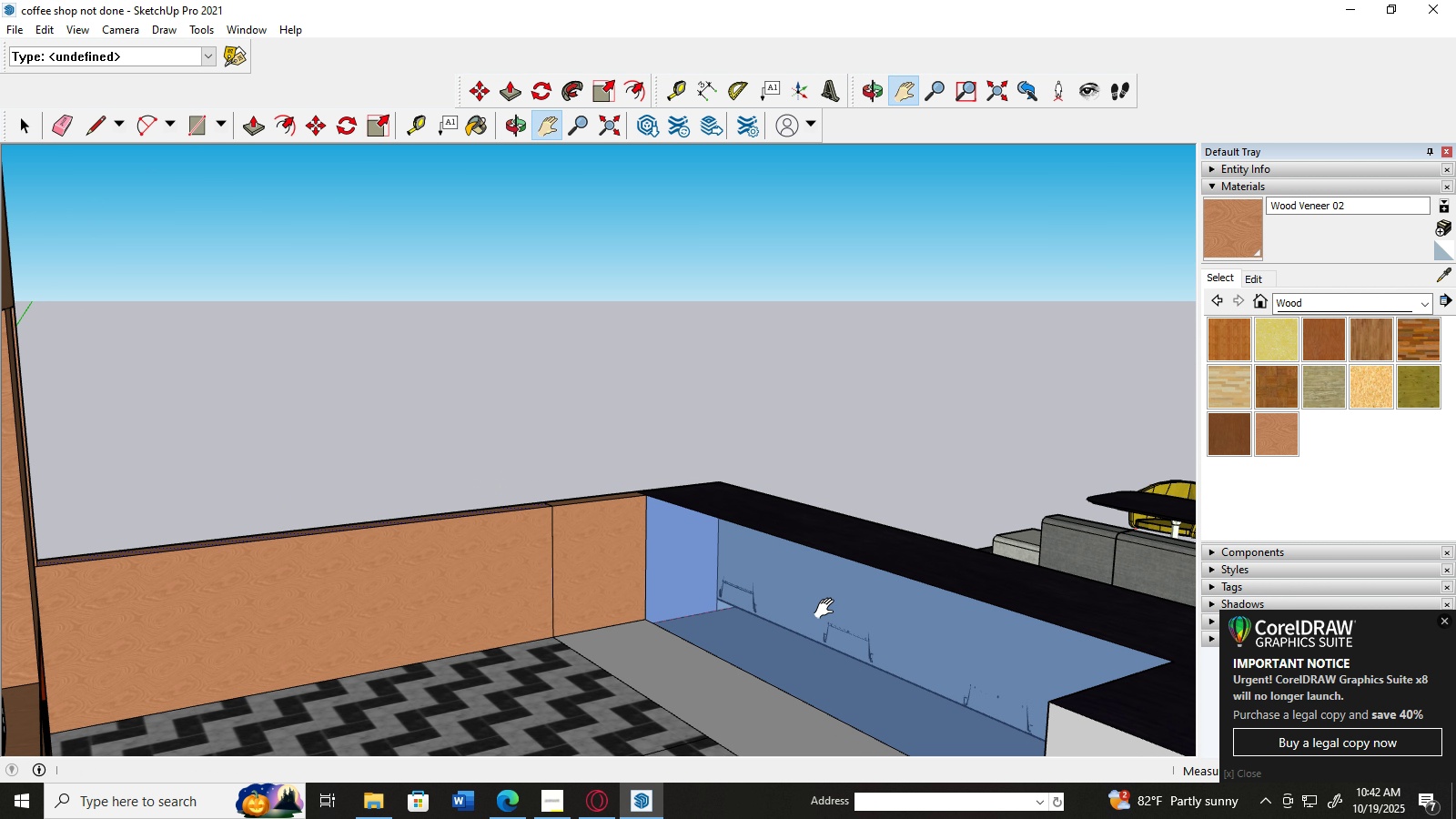 
scroll: coordinate [828, 609], scroll_direction: down, amount: 3.0
 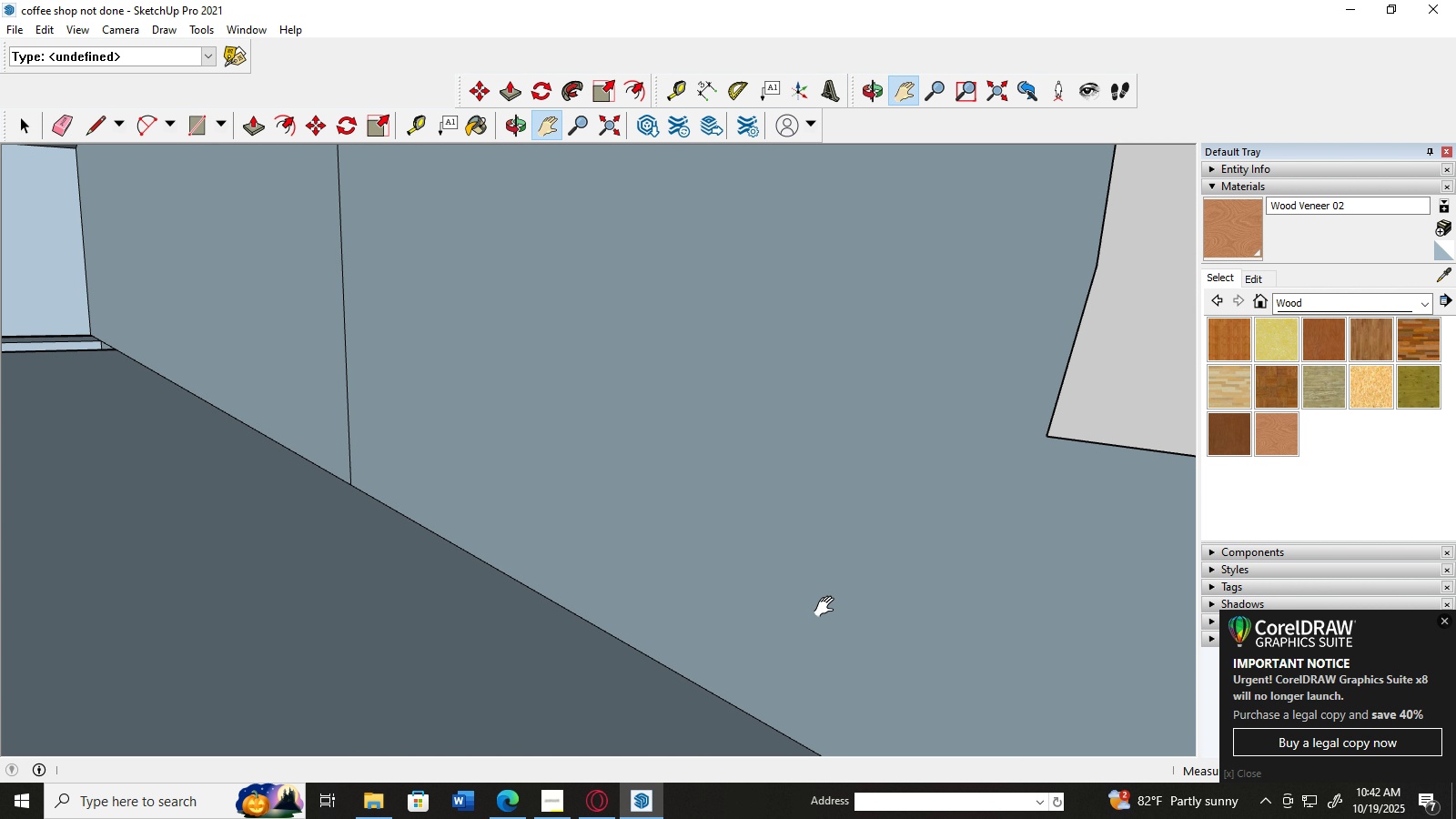 
scroll: coordinate [827, 607], scroll_direction: up, amount: 22.0
 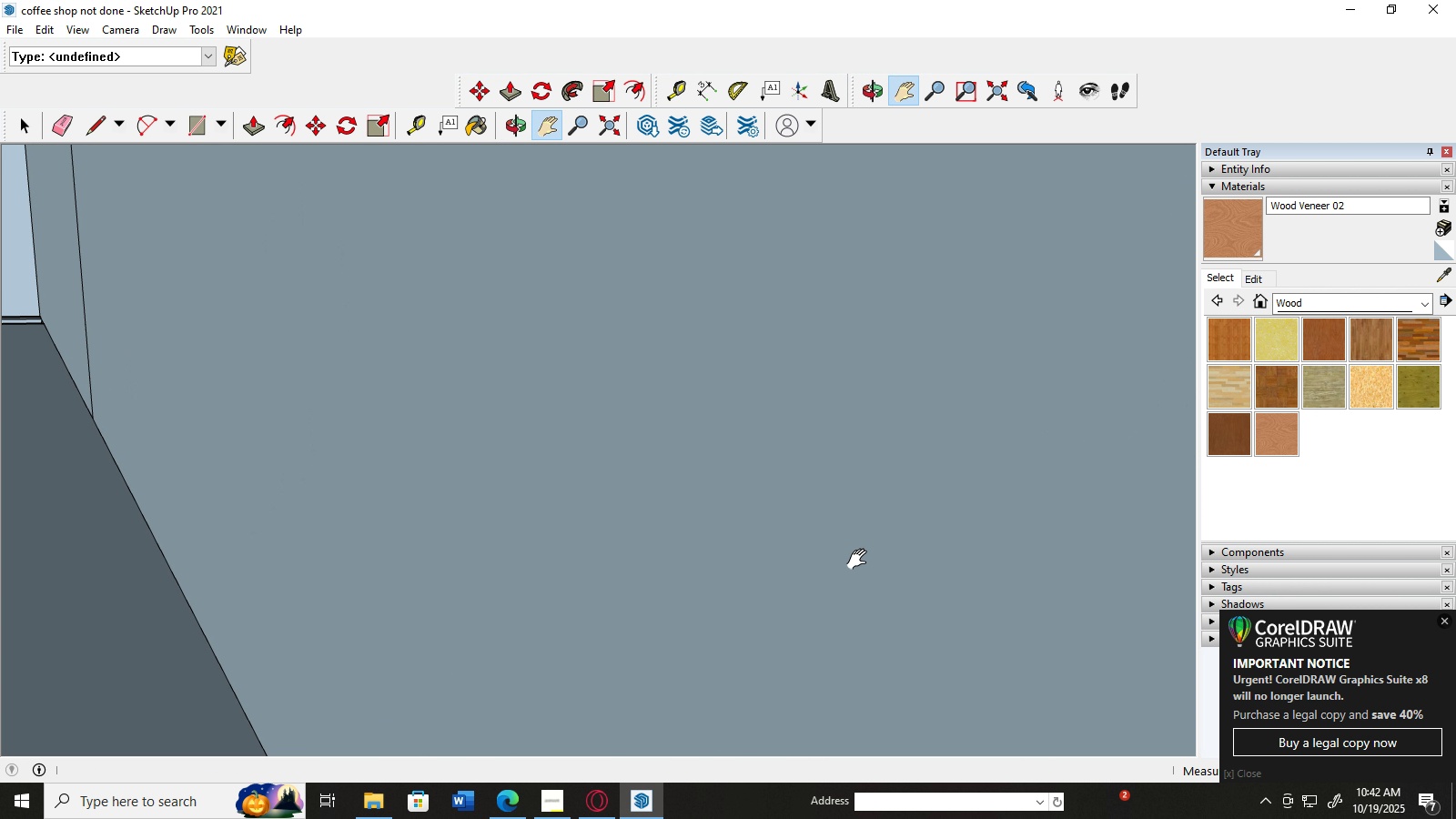 
left_click_drag(start_coordinate=[861, 561], to_coordinate=[197, 562])
 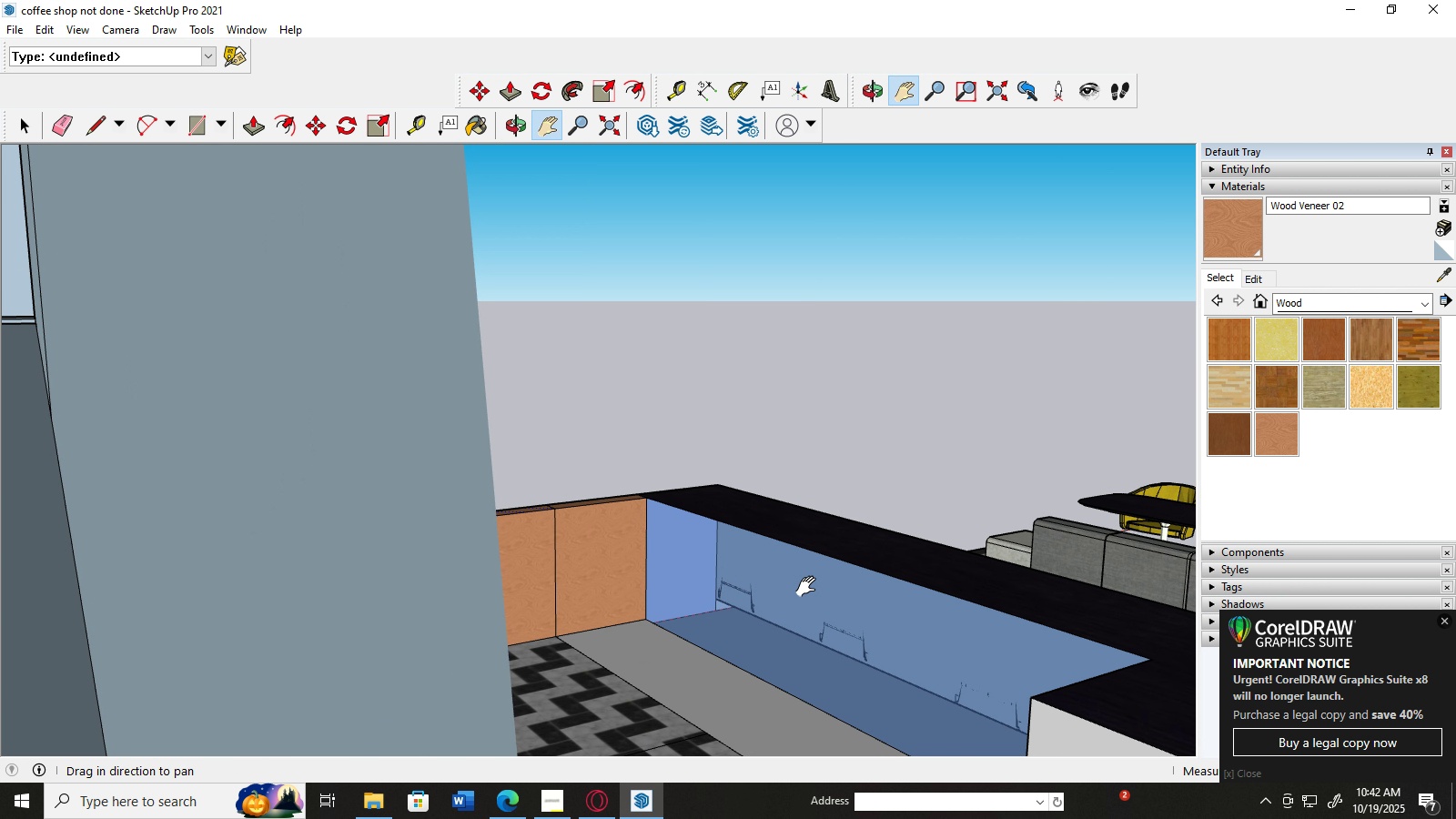 
left_click_drag(start_coordinate=[811, 587], to_coordinate=[580, 532])
 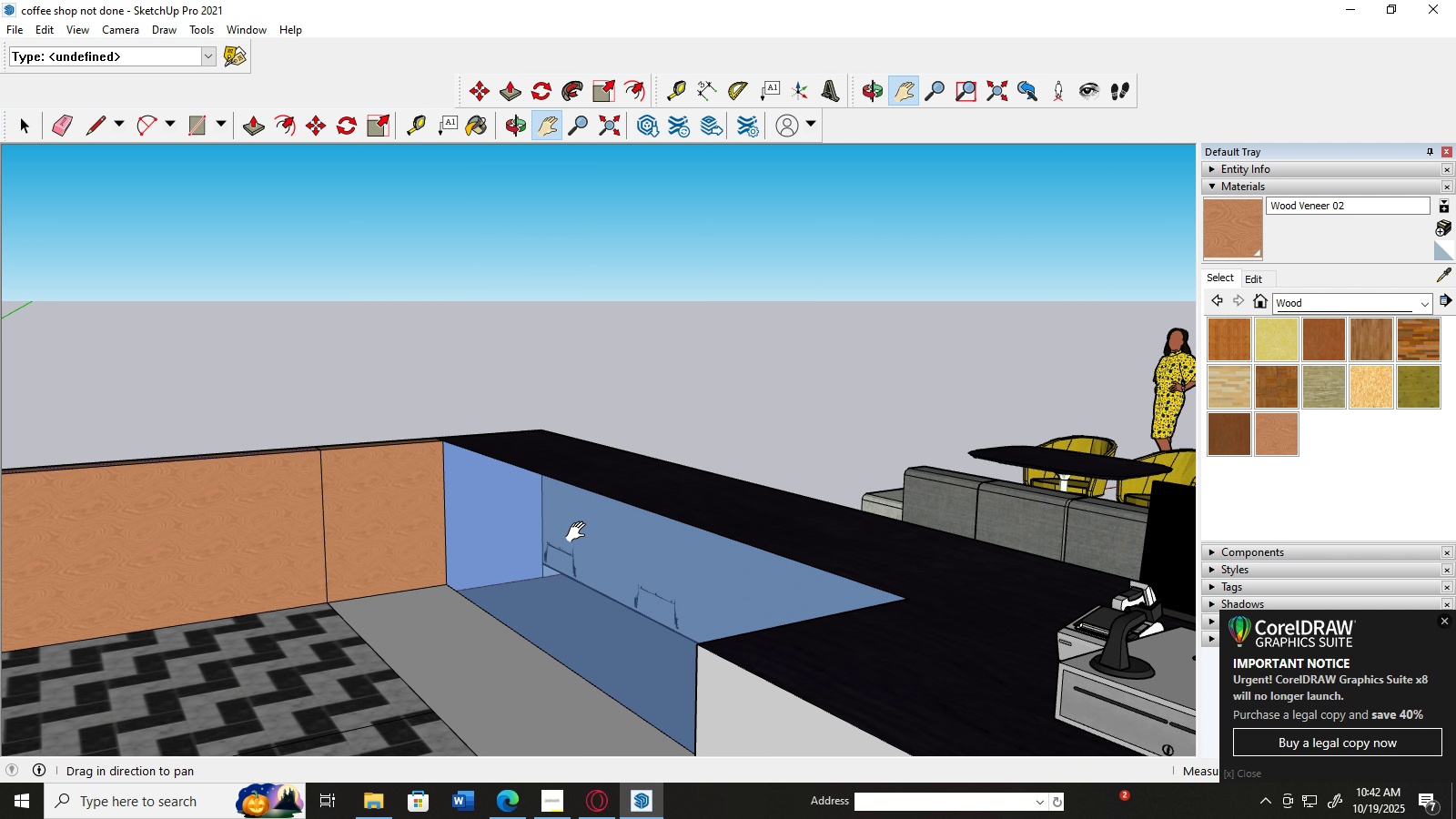 
scroll: coordinate [594, 578], scroll_direction: up, amount: 4.0
 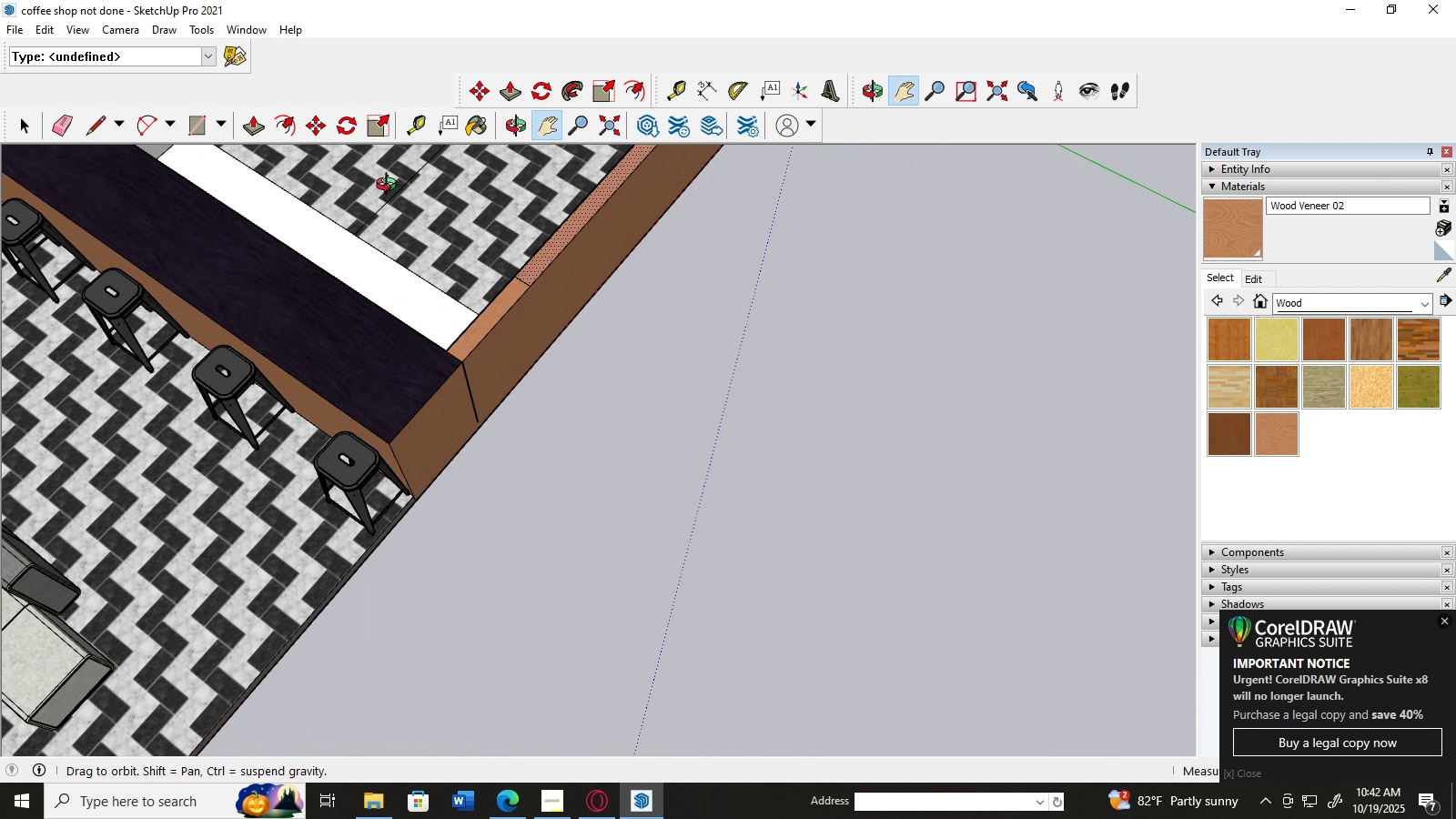 
scroll: coordinate [298, 190], scroll_direction: down, amount: 8.0
 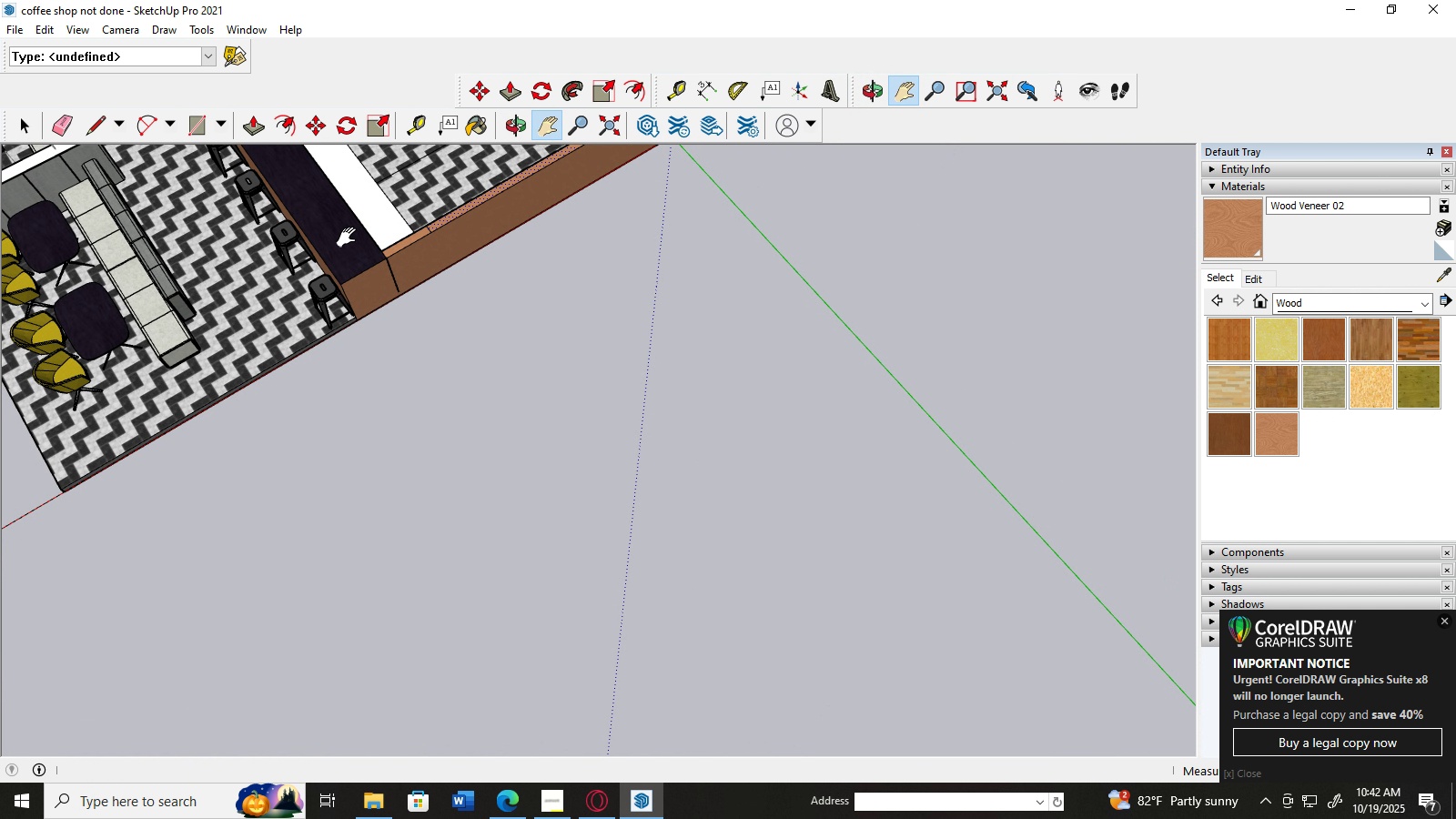 
scroll: coordinate [349, 238], scroll_direction: up, amount: 1.0
 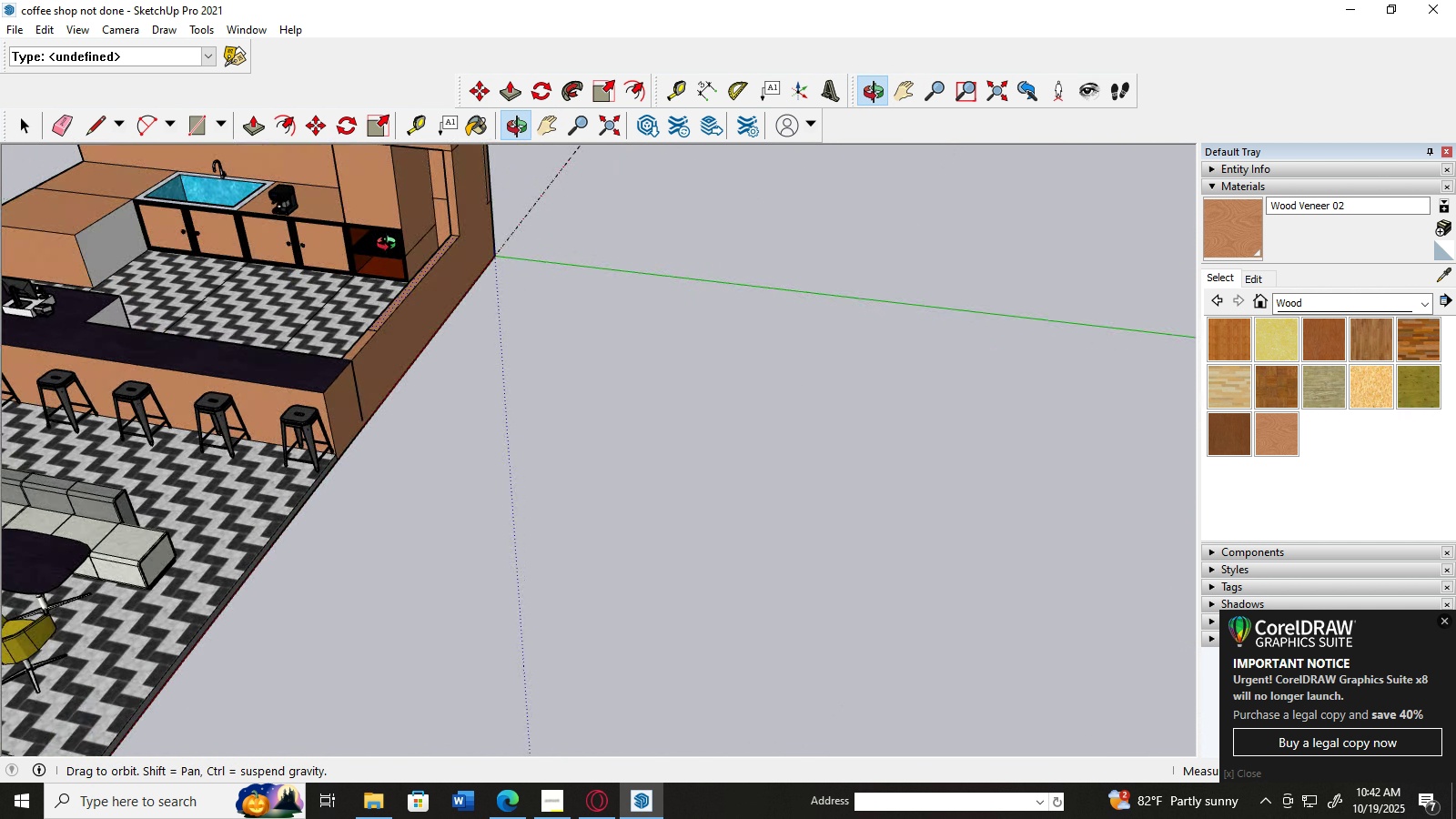 
scroll: coordinate [282, 272], scroll_direction: down, amount: 1.0
 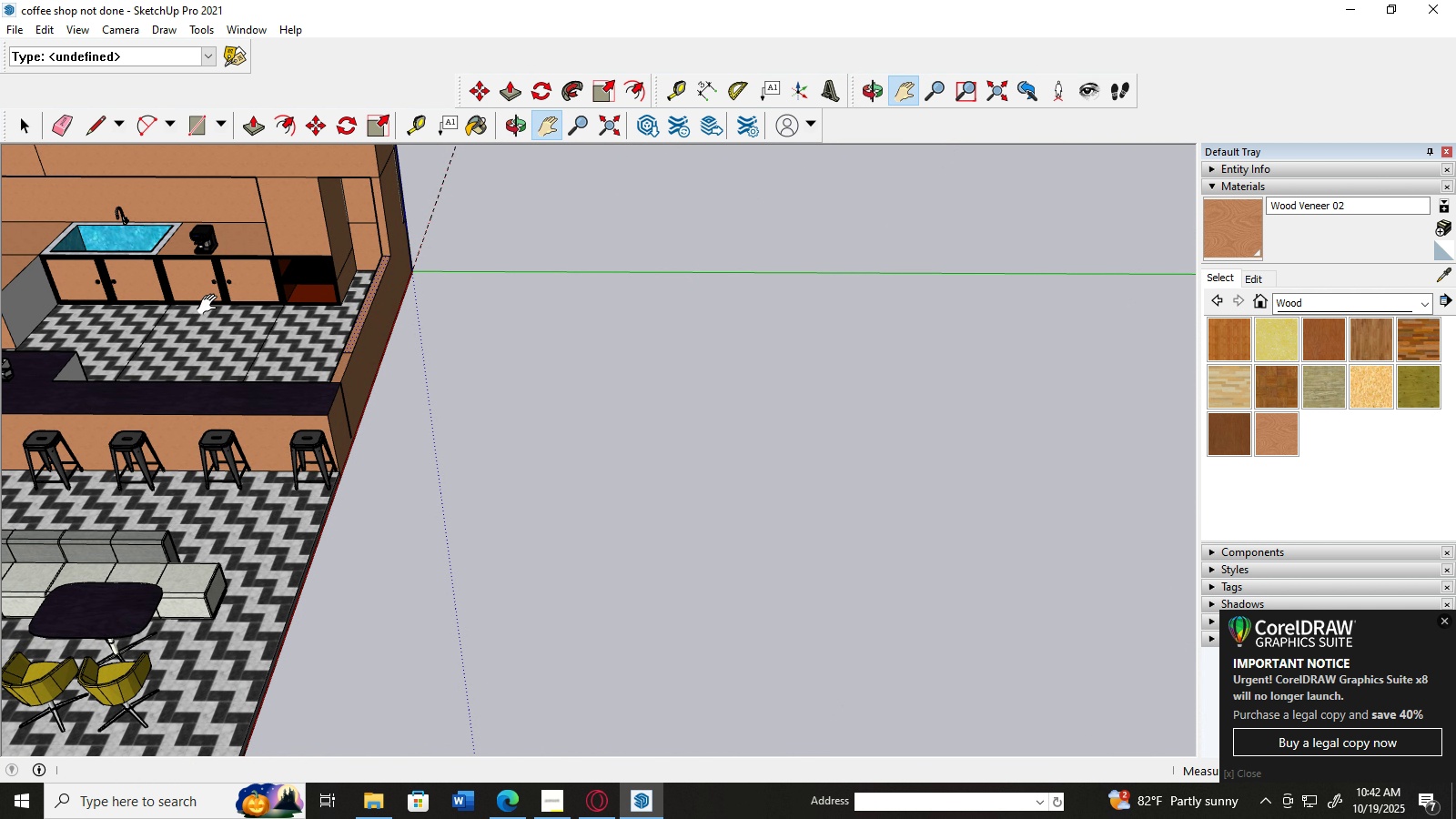 
left_click_drag(start_coordinate=[211, 306], to_coordinate=[452, 372])
 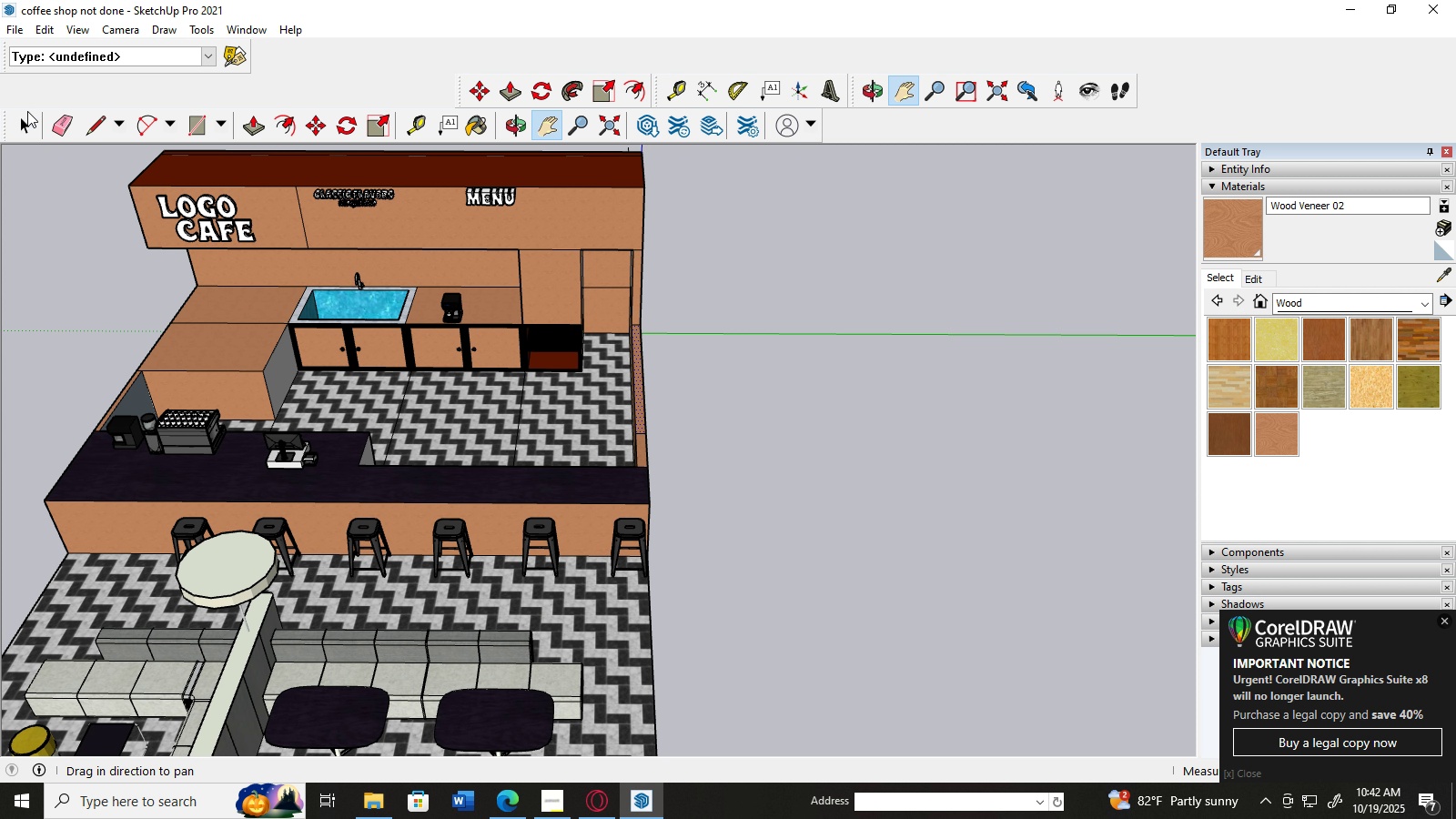 
left_click([23, 118])
 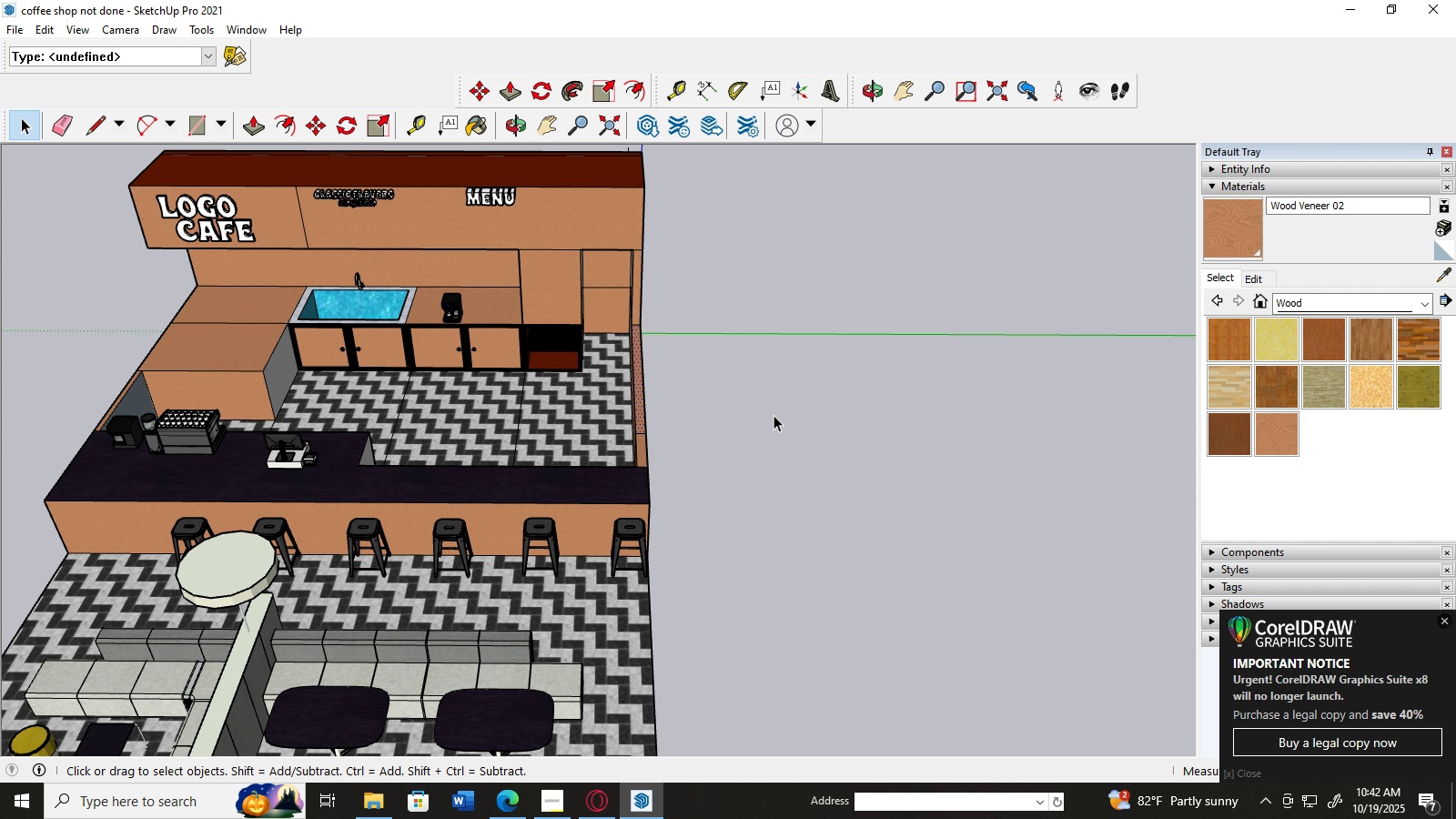 
left_click([774, 415])
 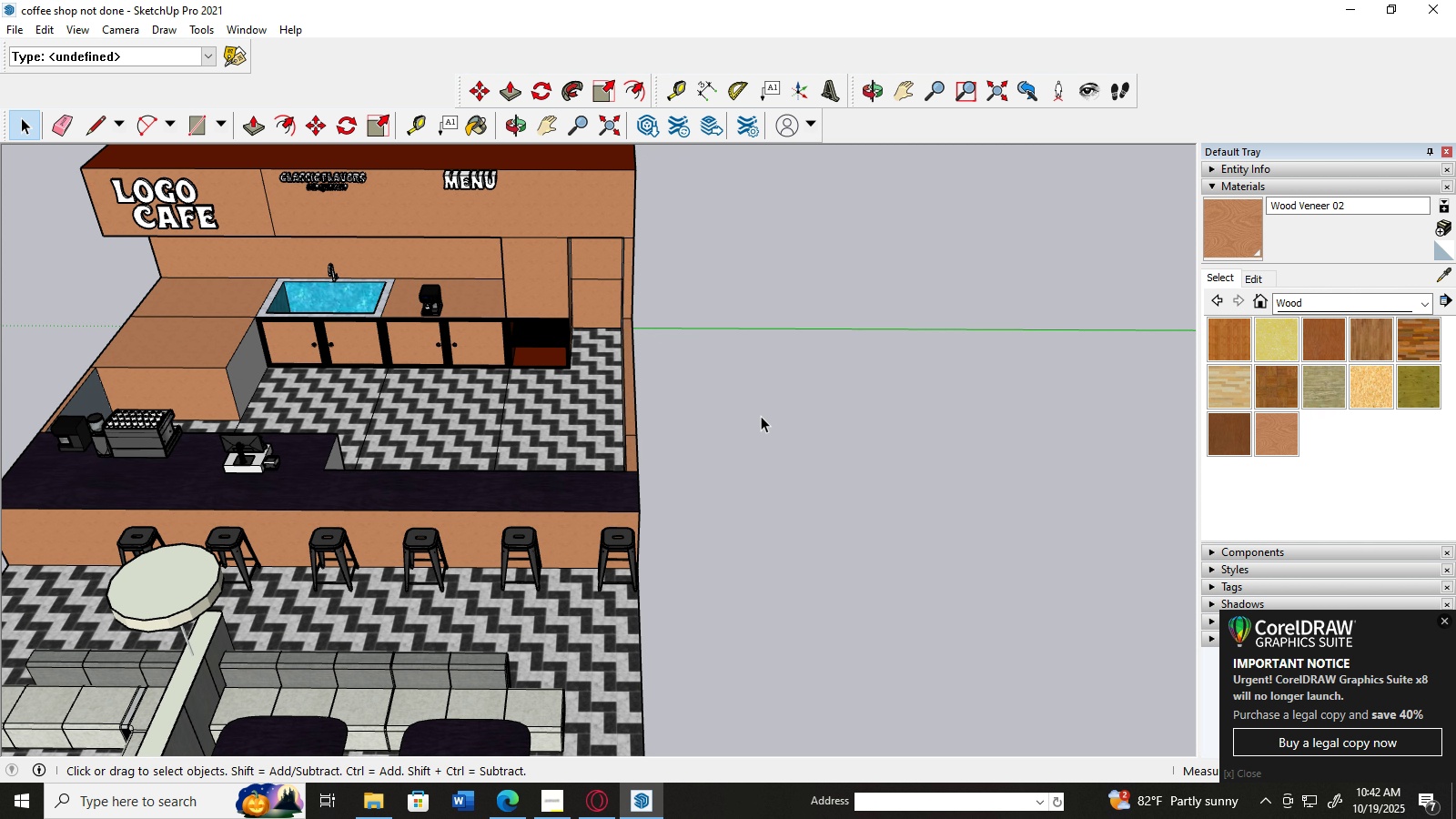 
scroll: coordinate [430, 384], scroll_direction: up, amount: 5.0
 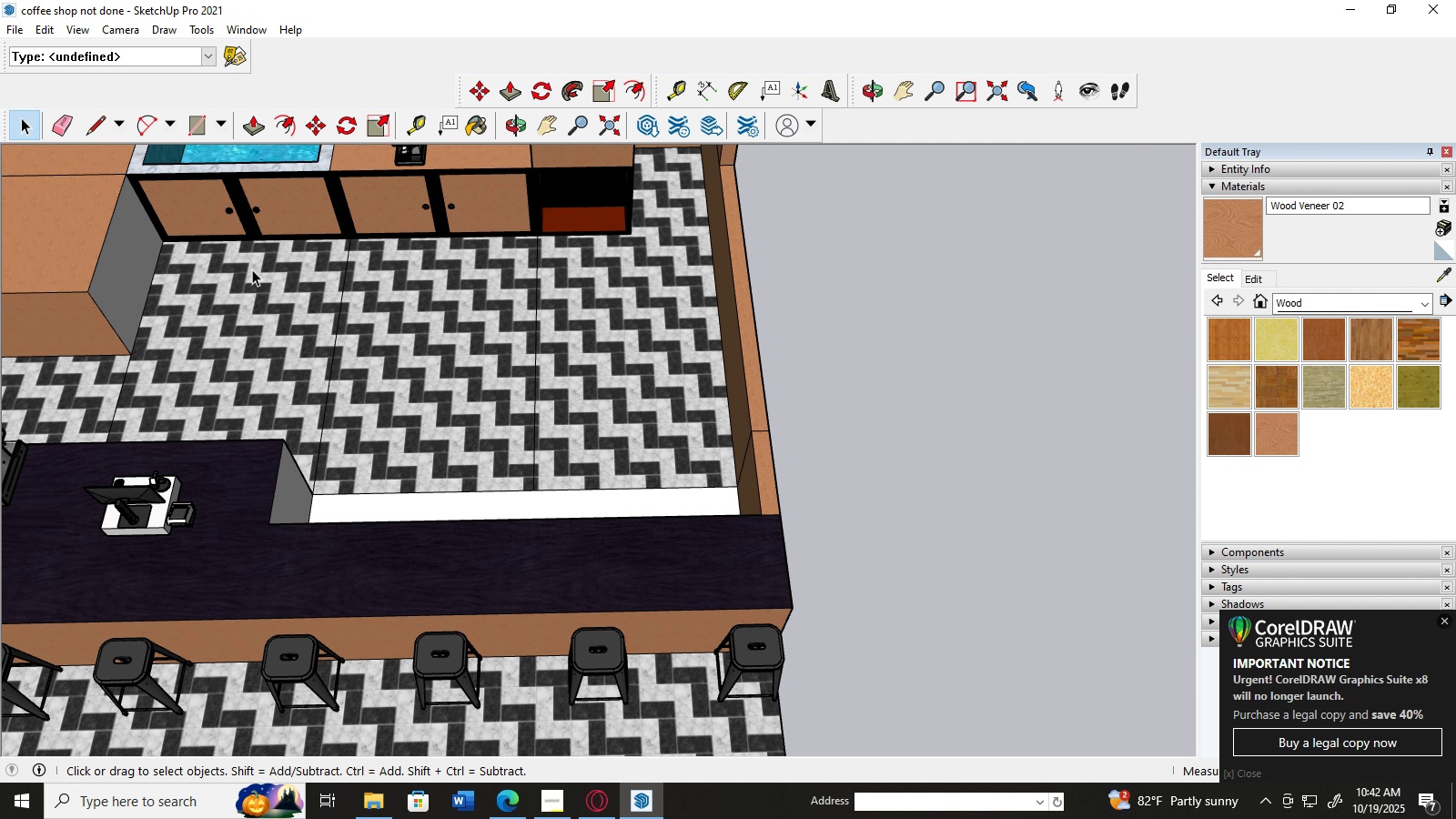 
left_click([102, 126])
 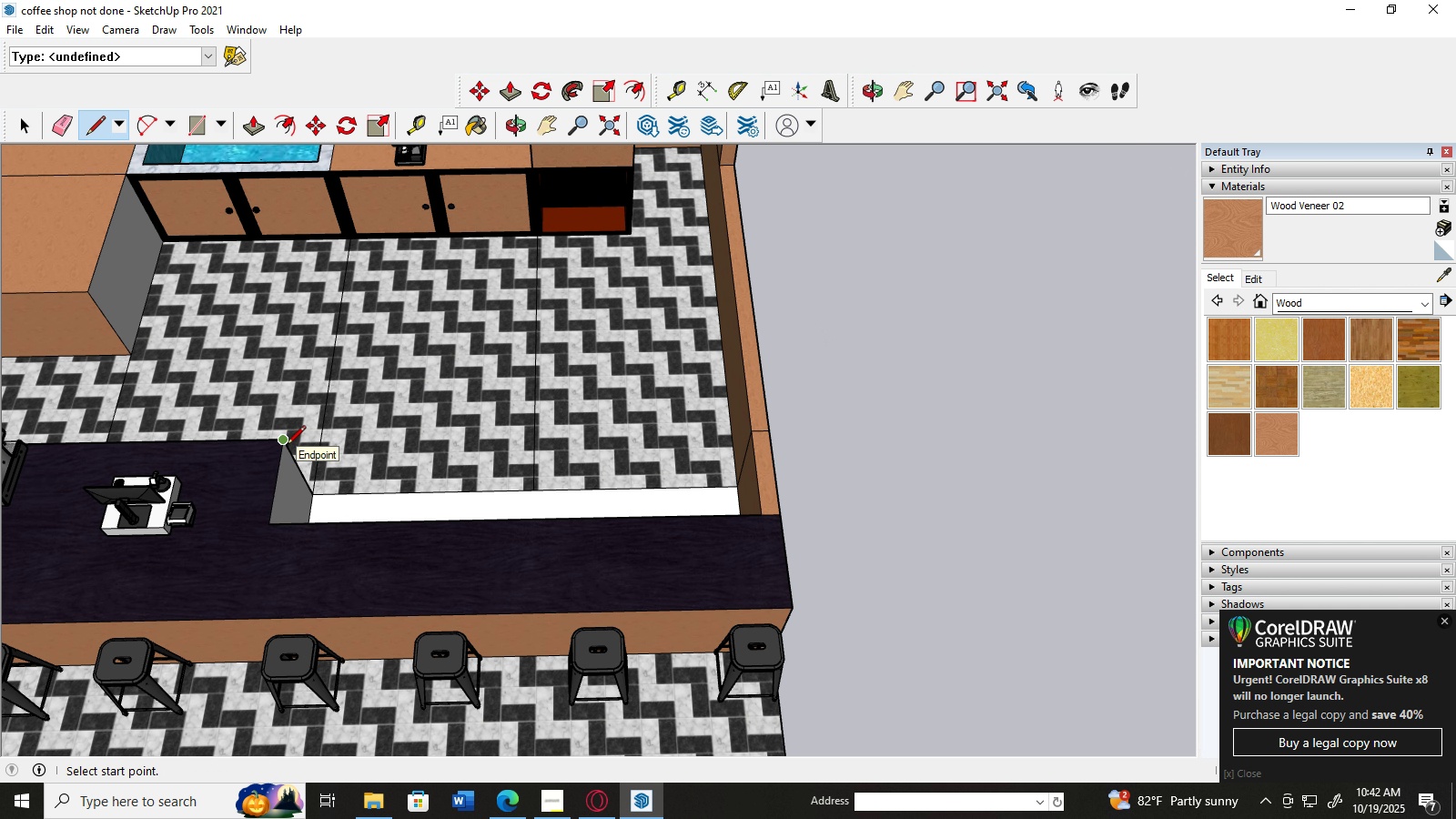 
left_click([287, 446])
 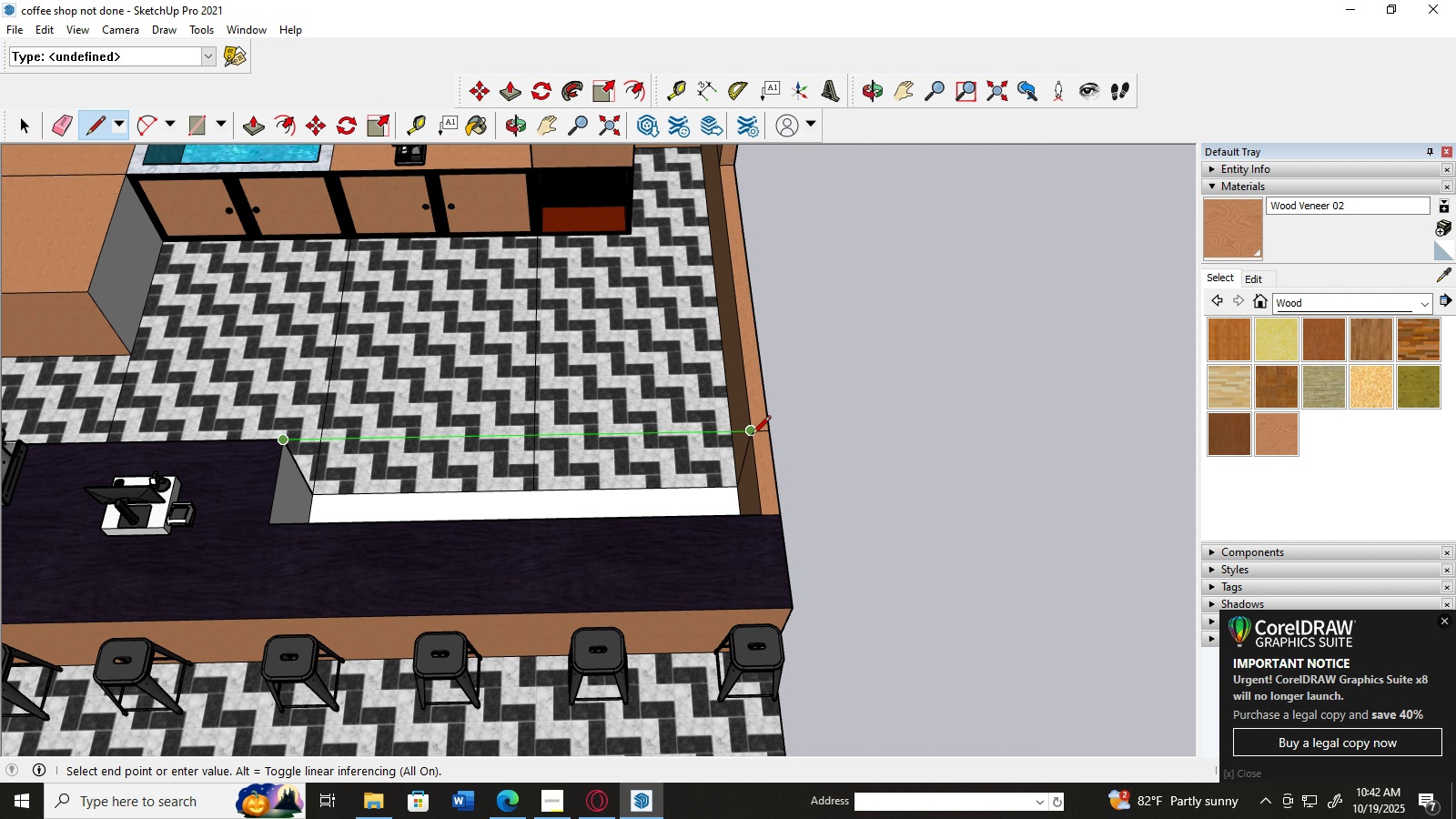 
left_click([752, 436])
 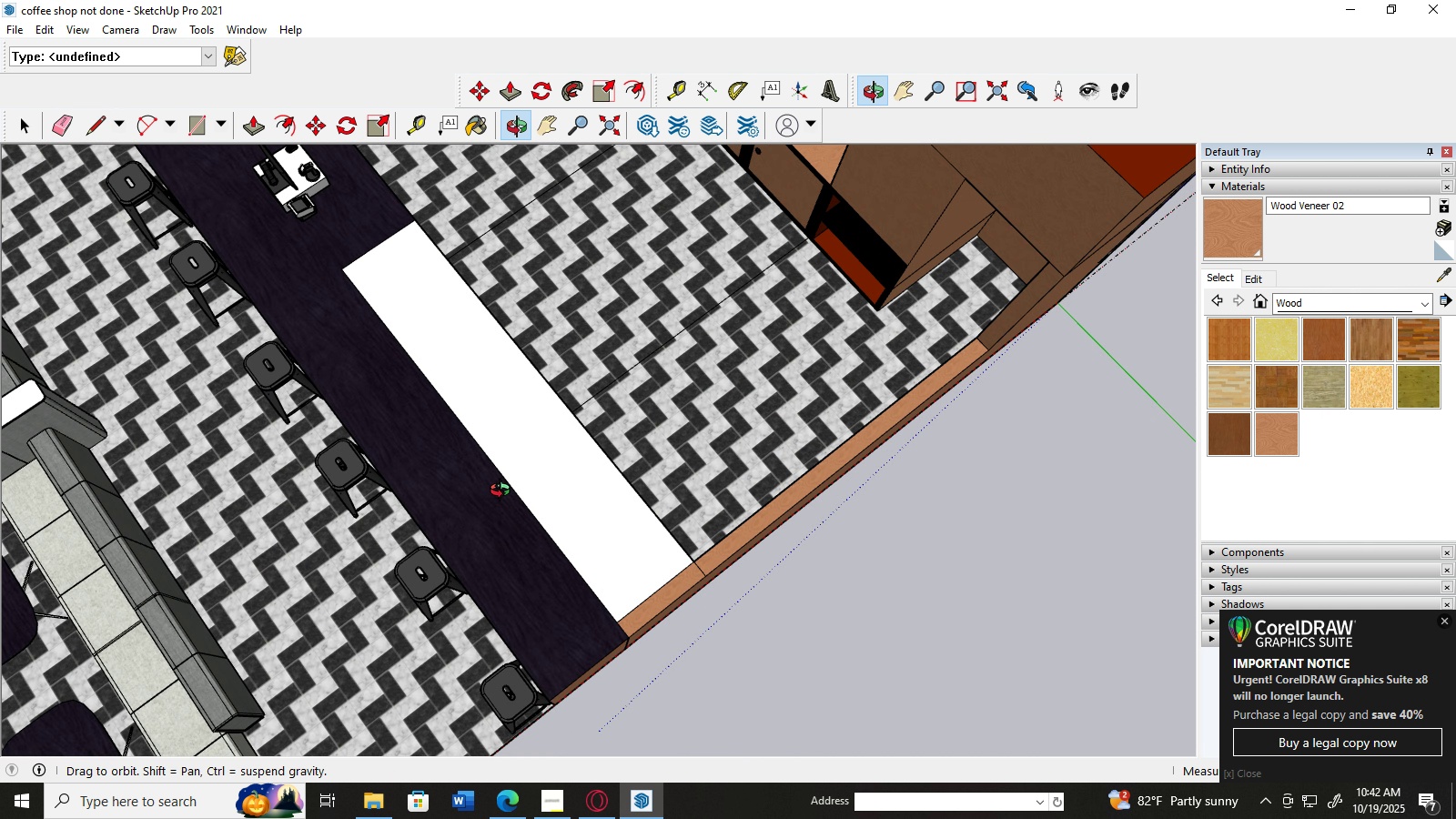 
scroll: coordinate [634, 378], scroll_direction: up, amount: 5.0
 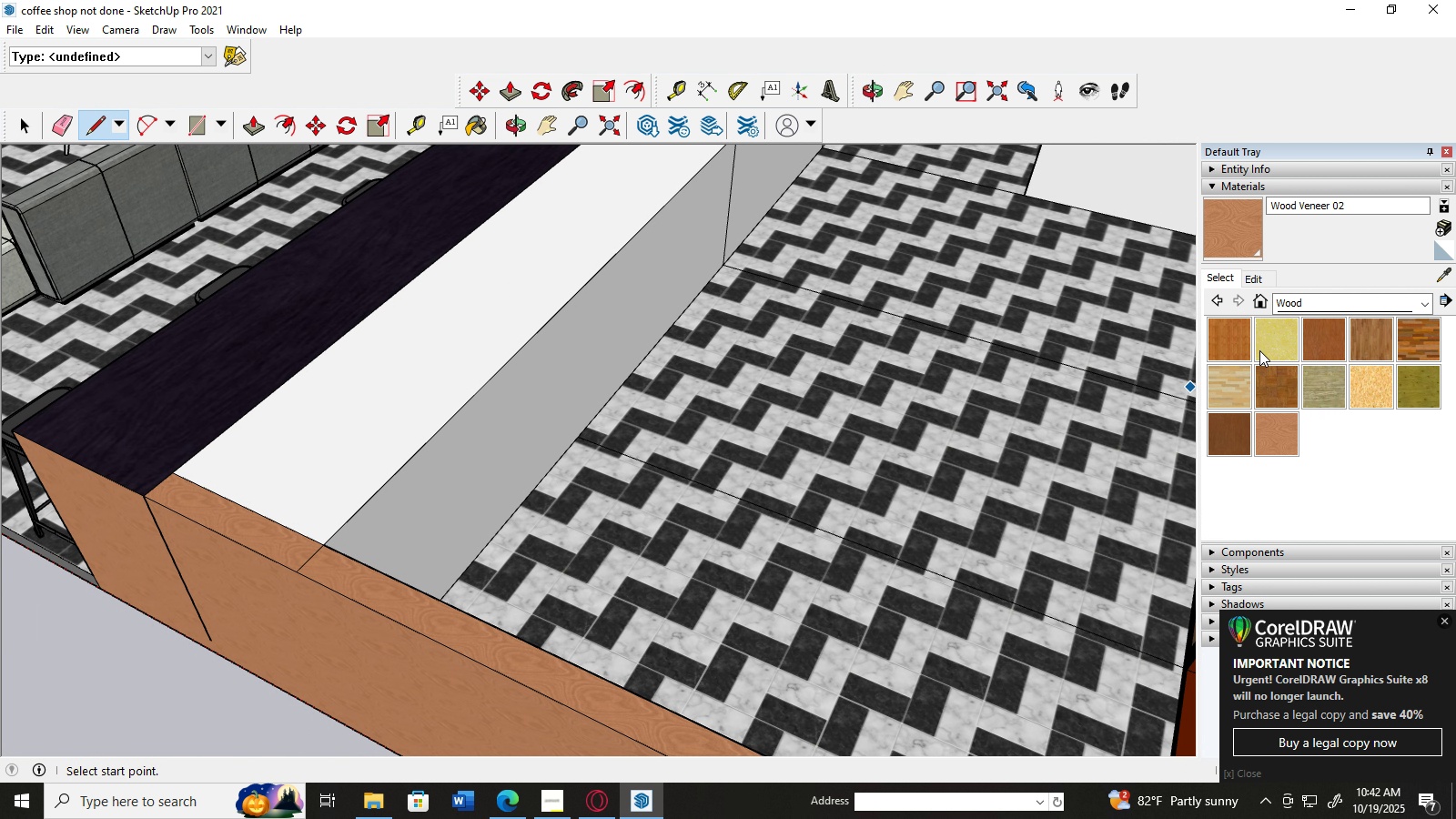 
left_click([1351, 298])
 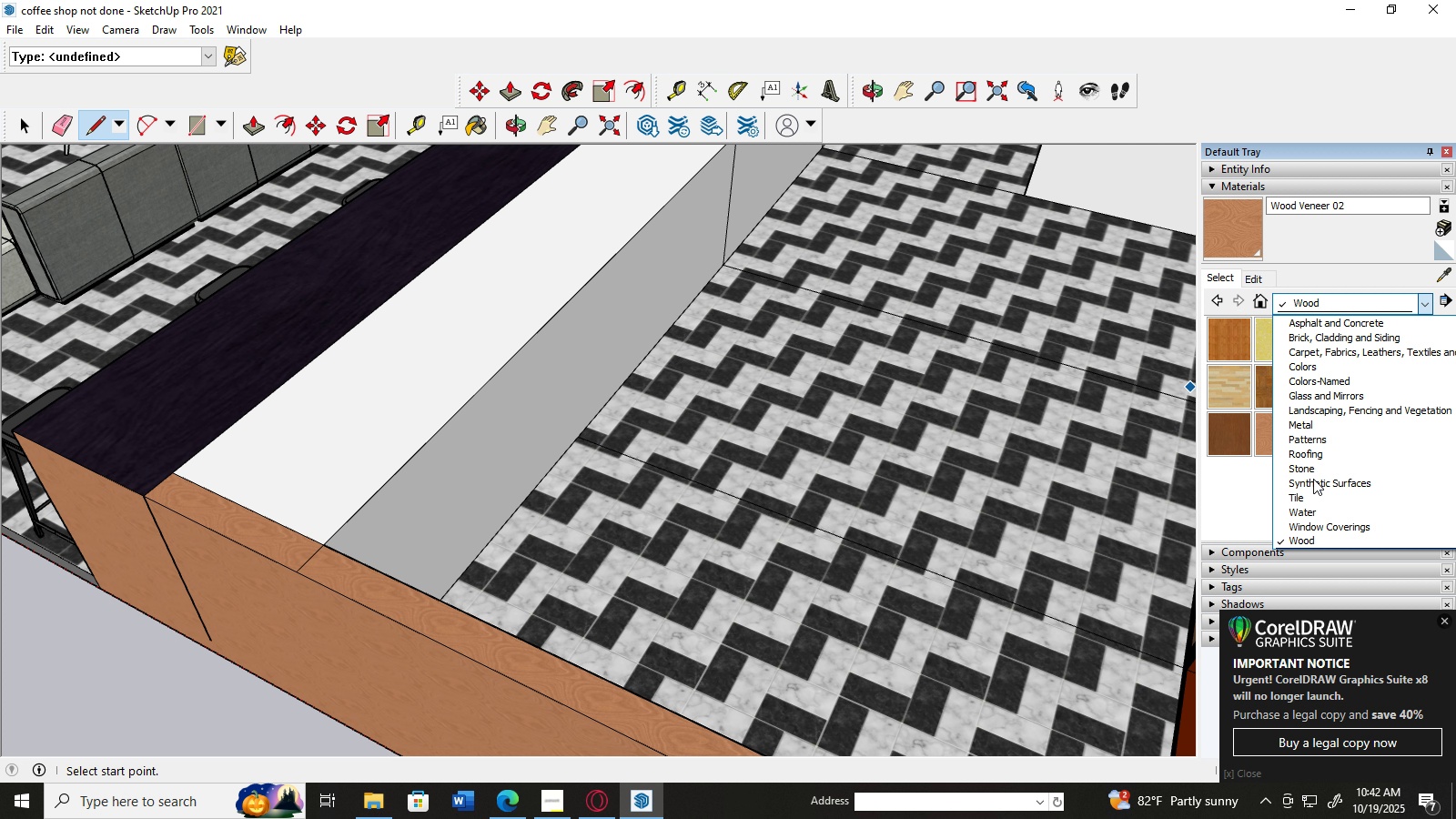 
wait(8.37)
 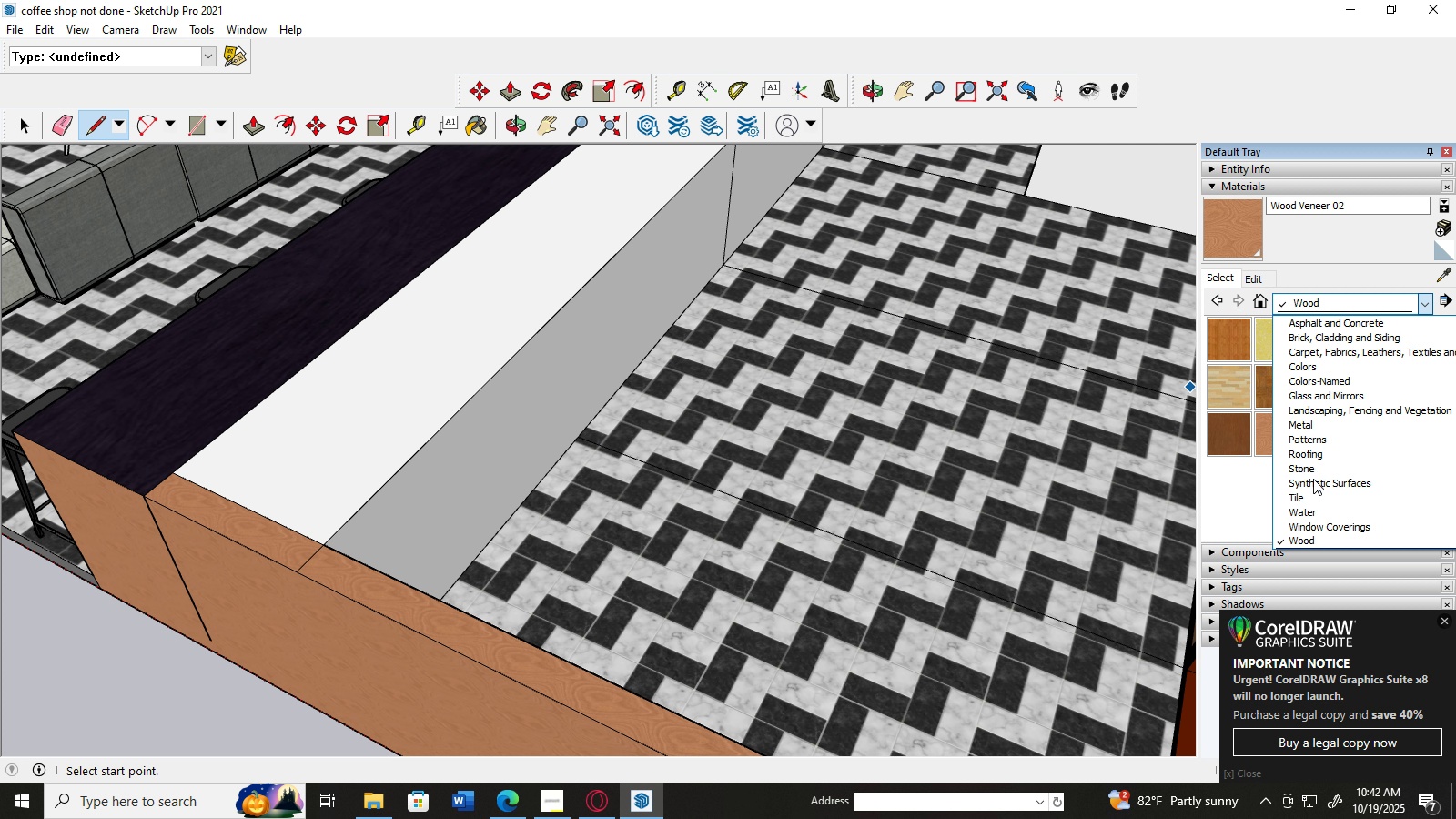 
left_click([15, 120])
 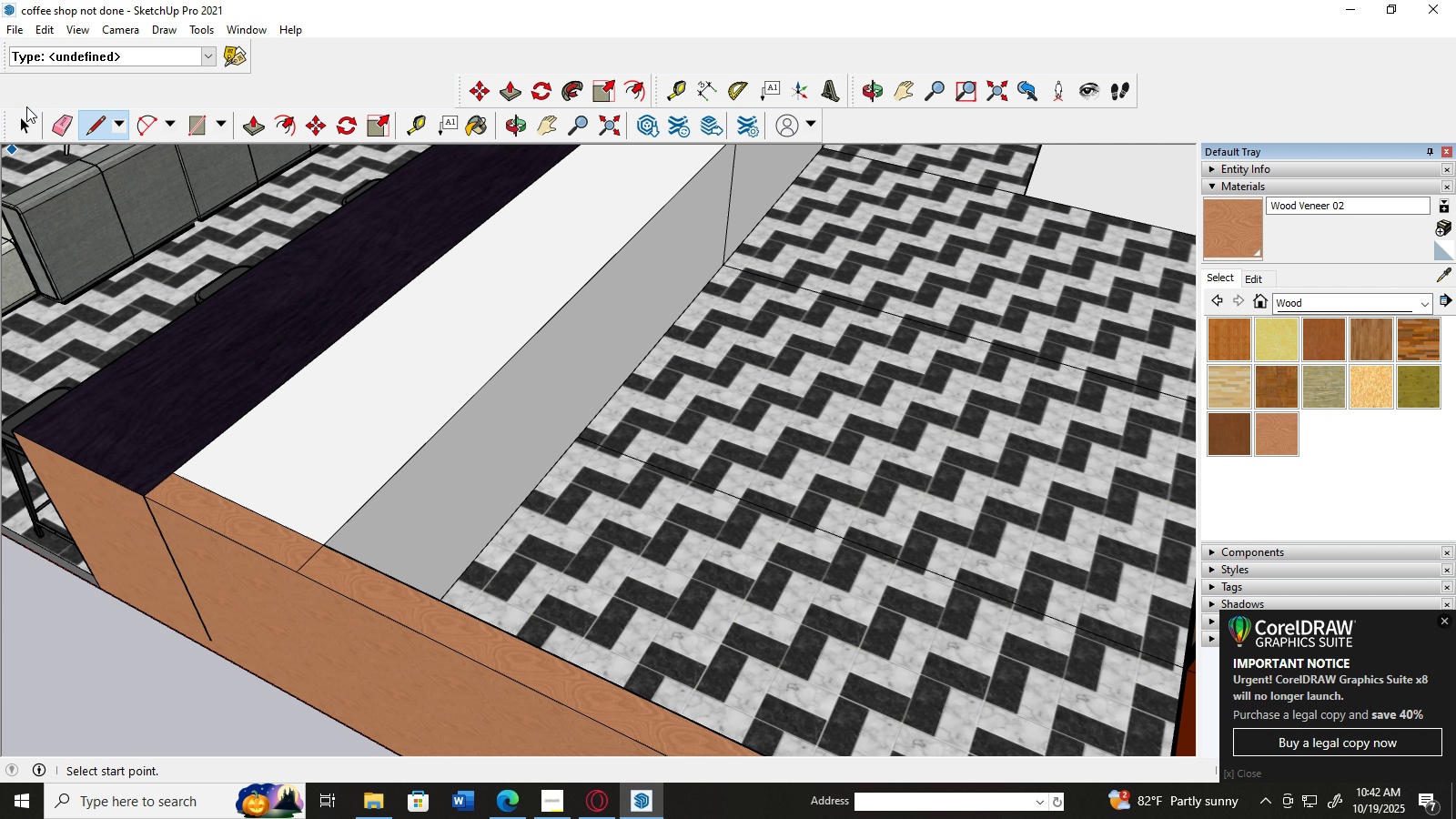 
left_click([21, 126])
 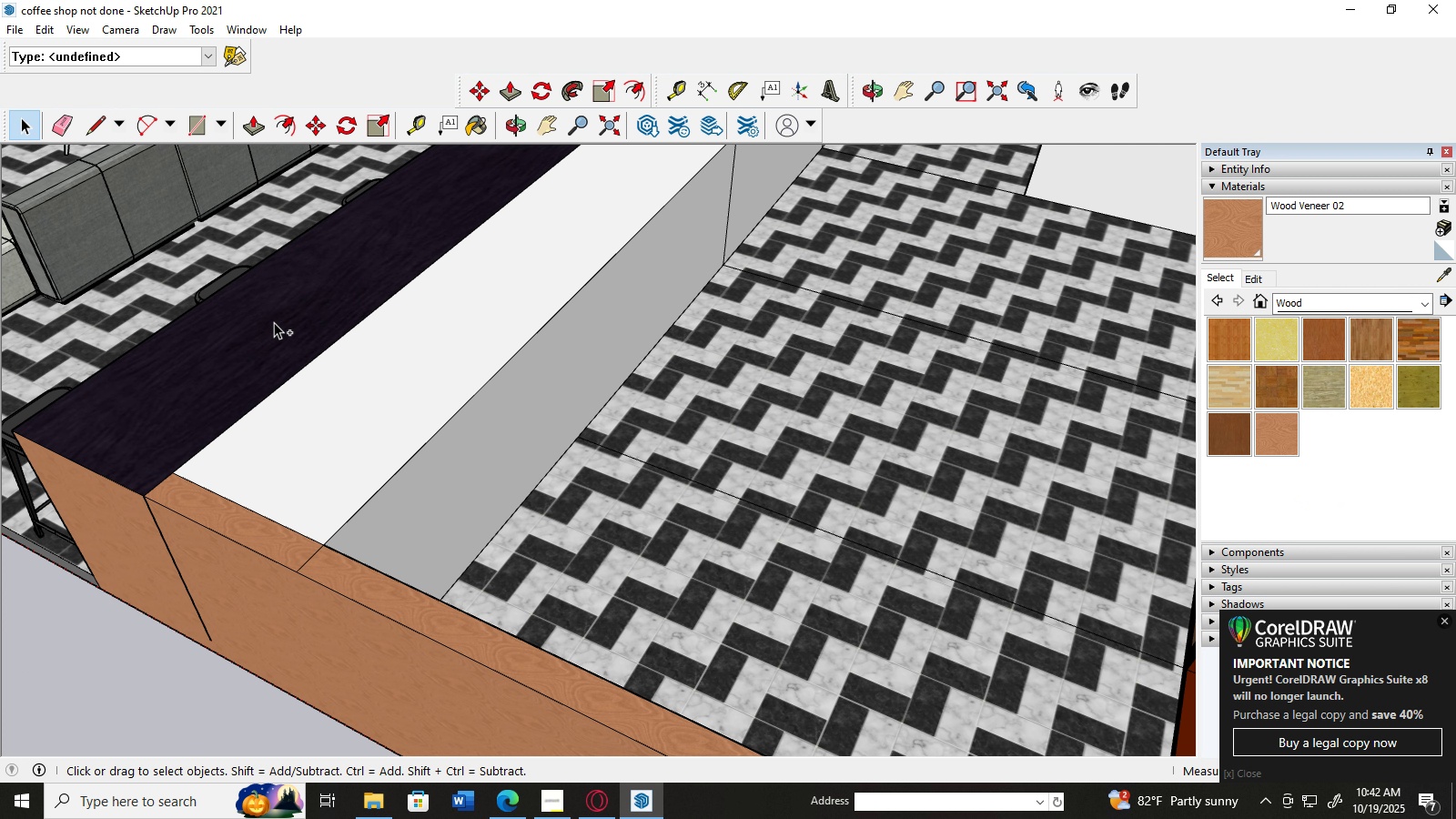 
key(Control+Z)
 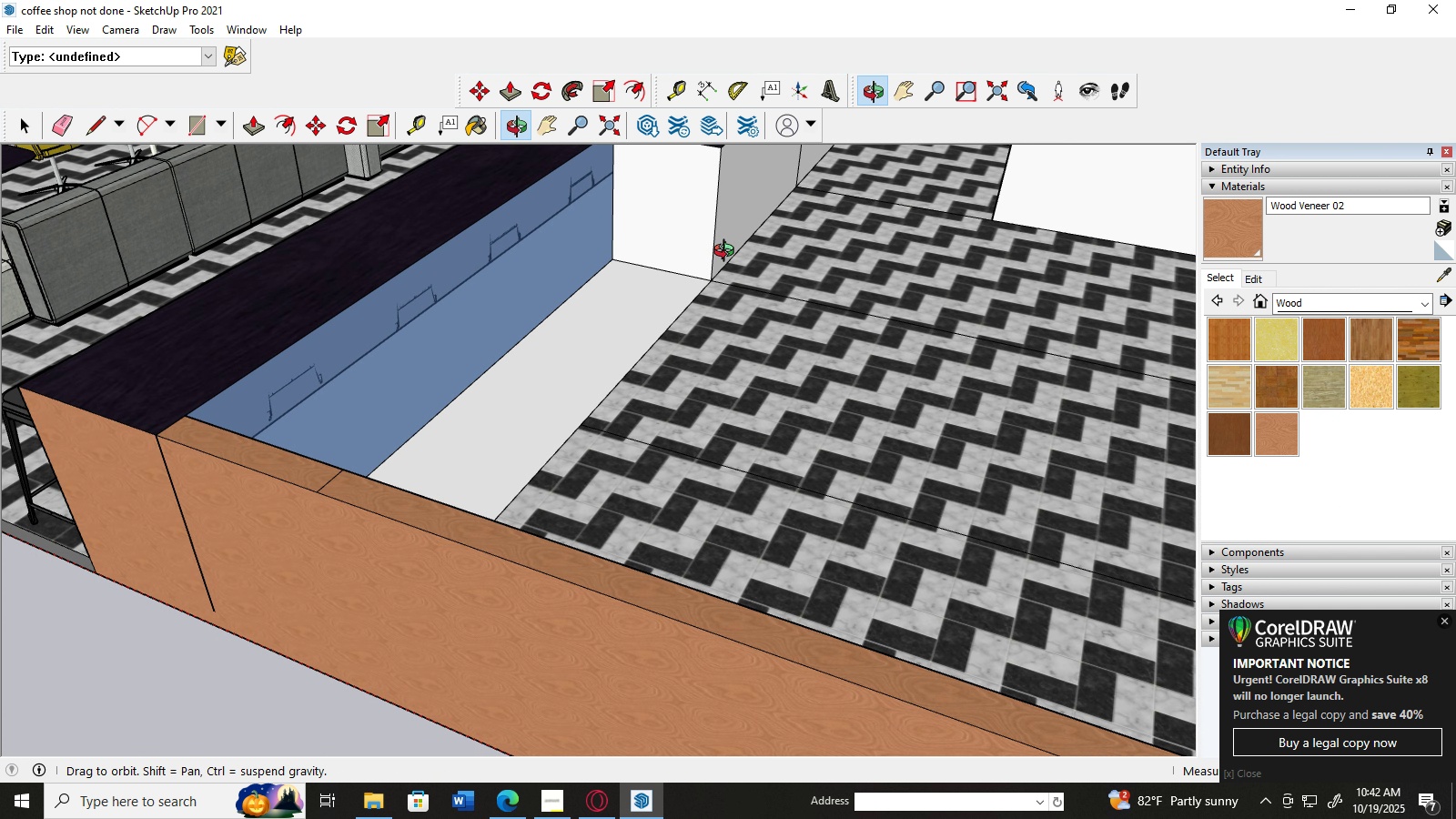 
scroll: coordinate [768, 308], scroll_direction: up, amount: 3.0
 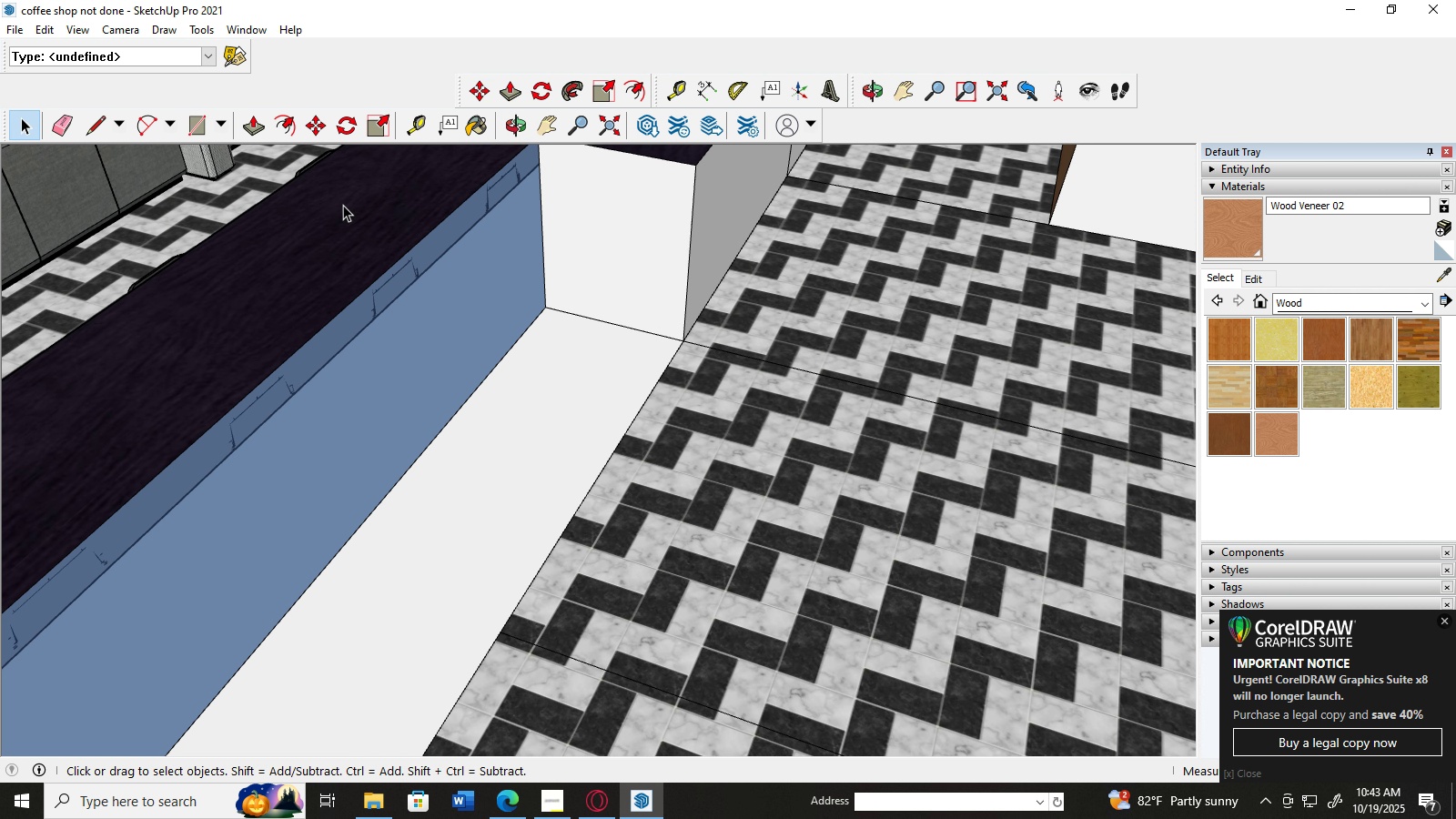 
wait(5.14)
 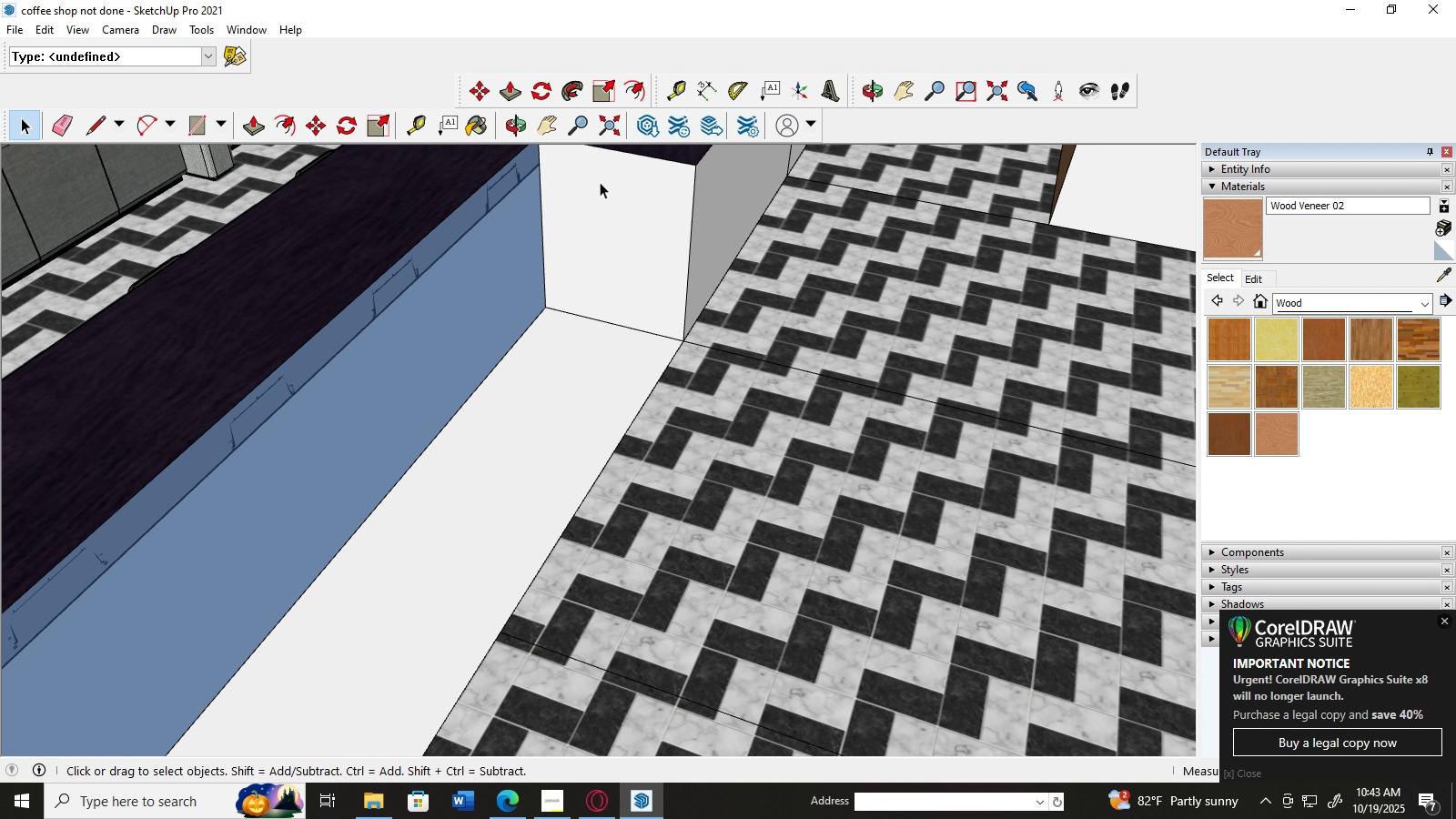 
left_click([89, 126])
 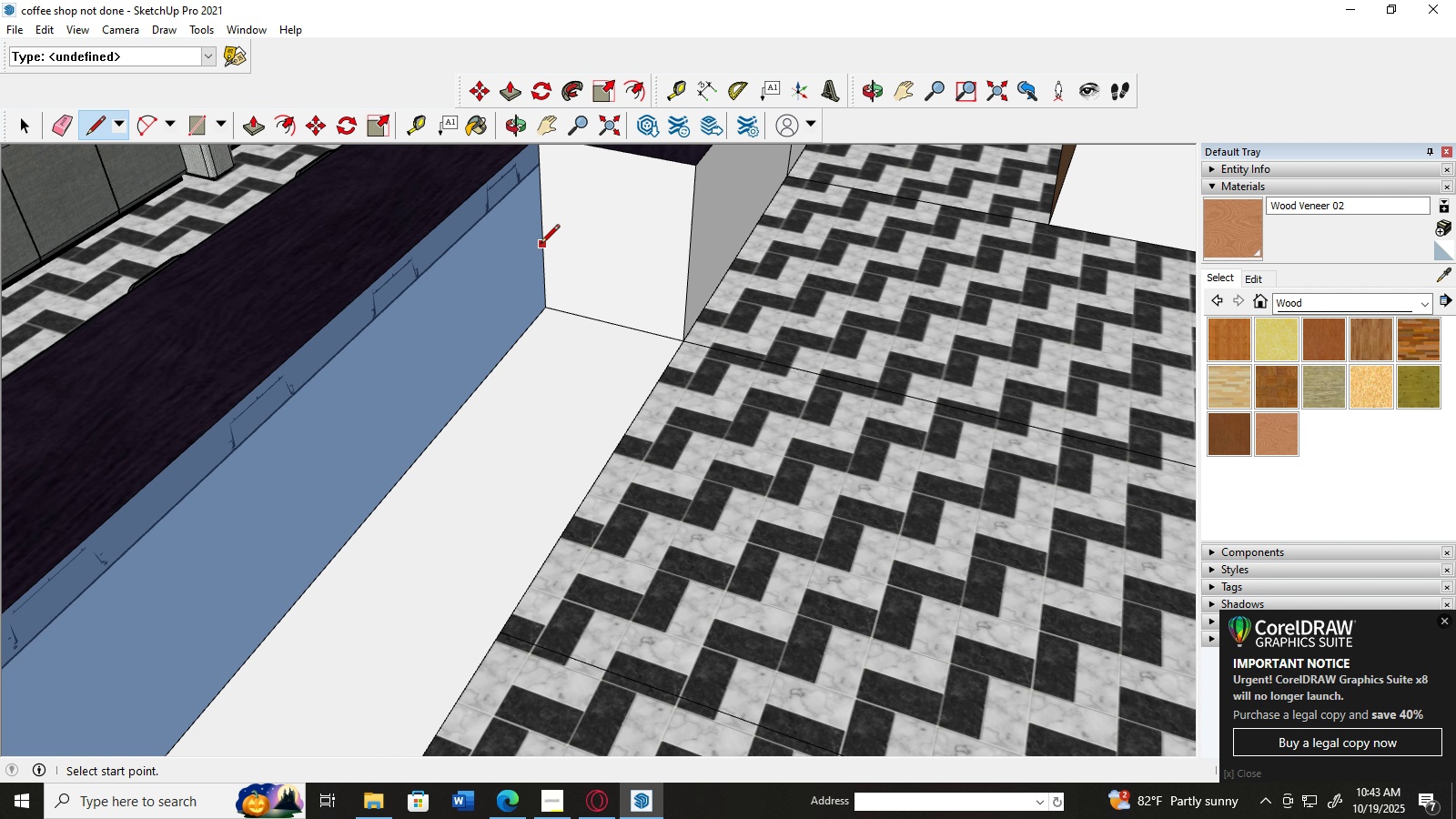 
left_click([541, 245])
 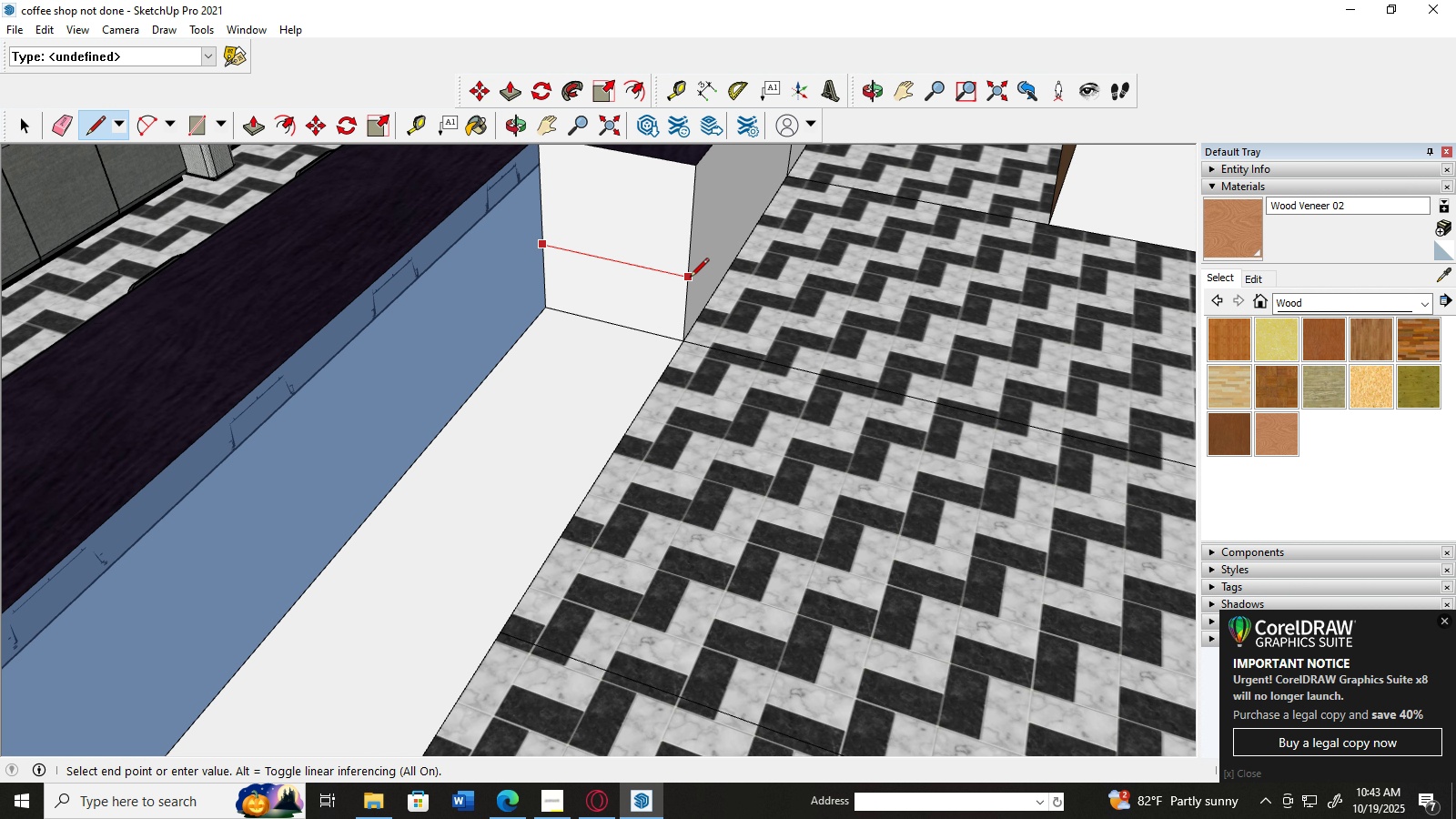 
left_click([691, 278])
 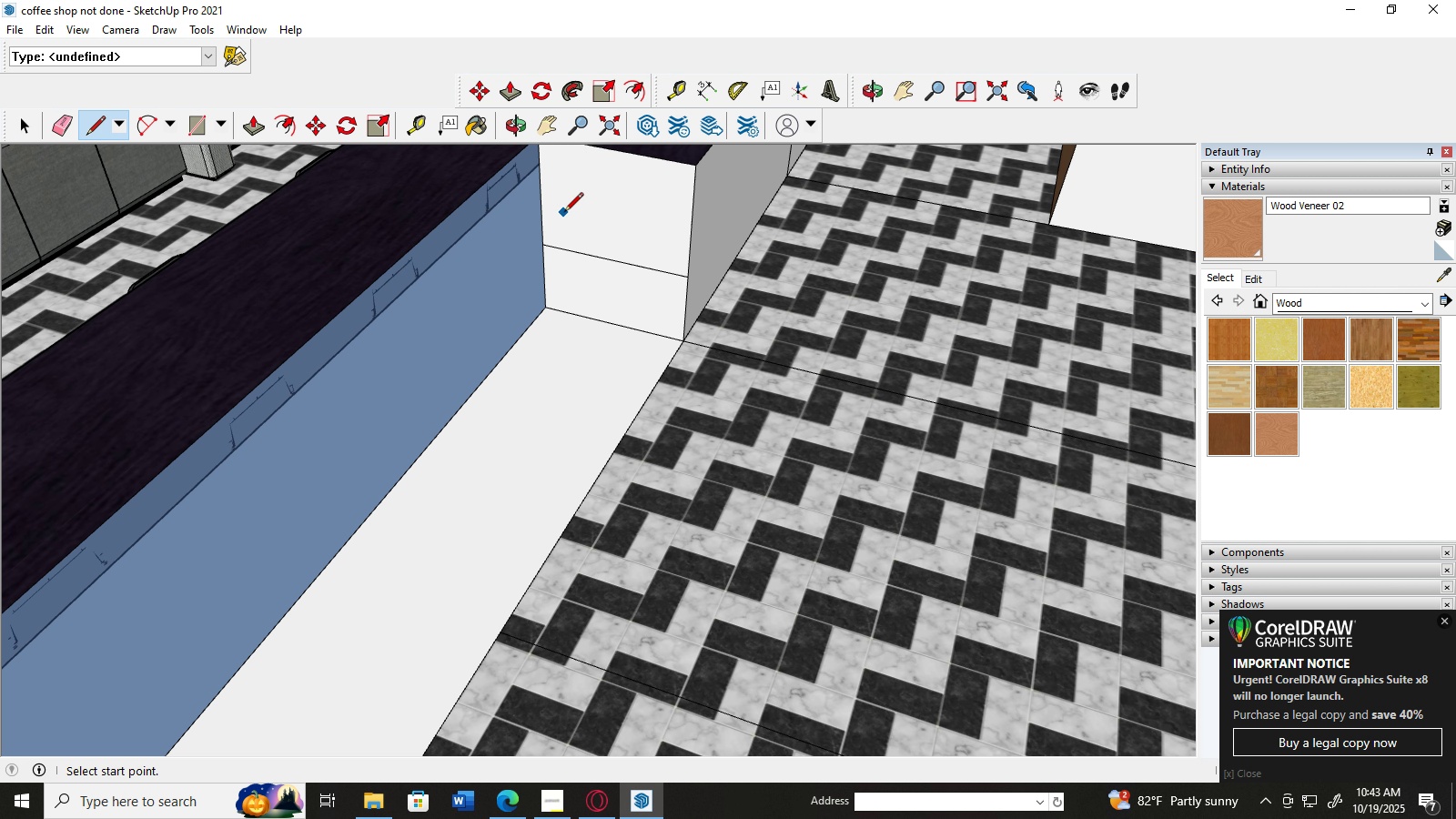 
key(Control+Z)
 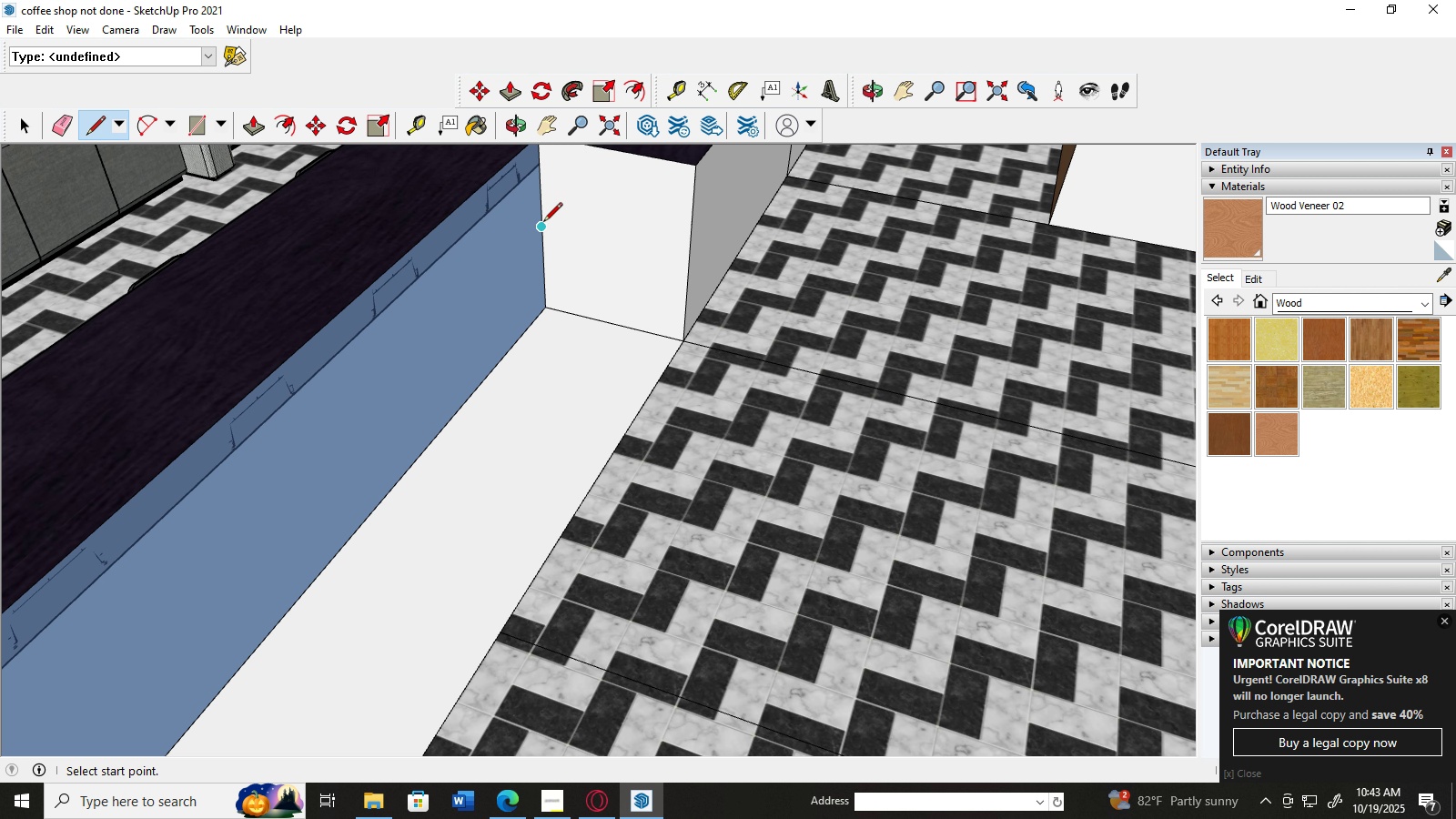 
left_click([541, 231])
 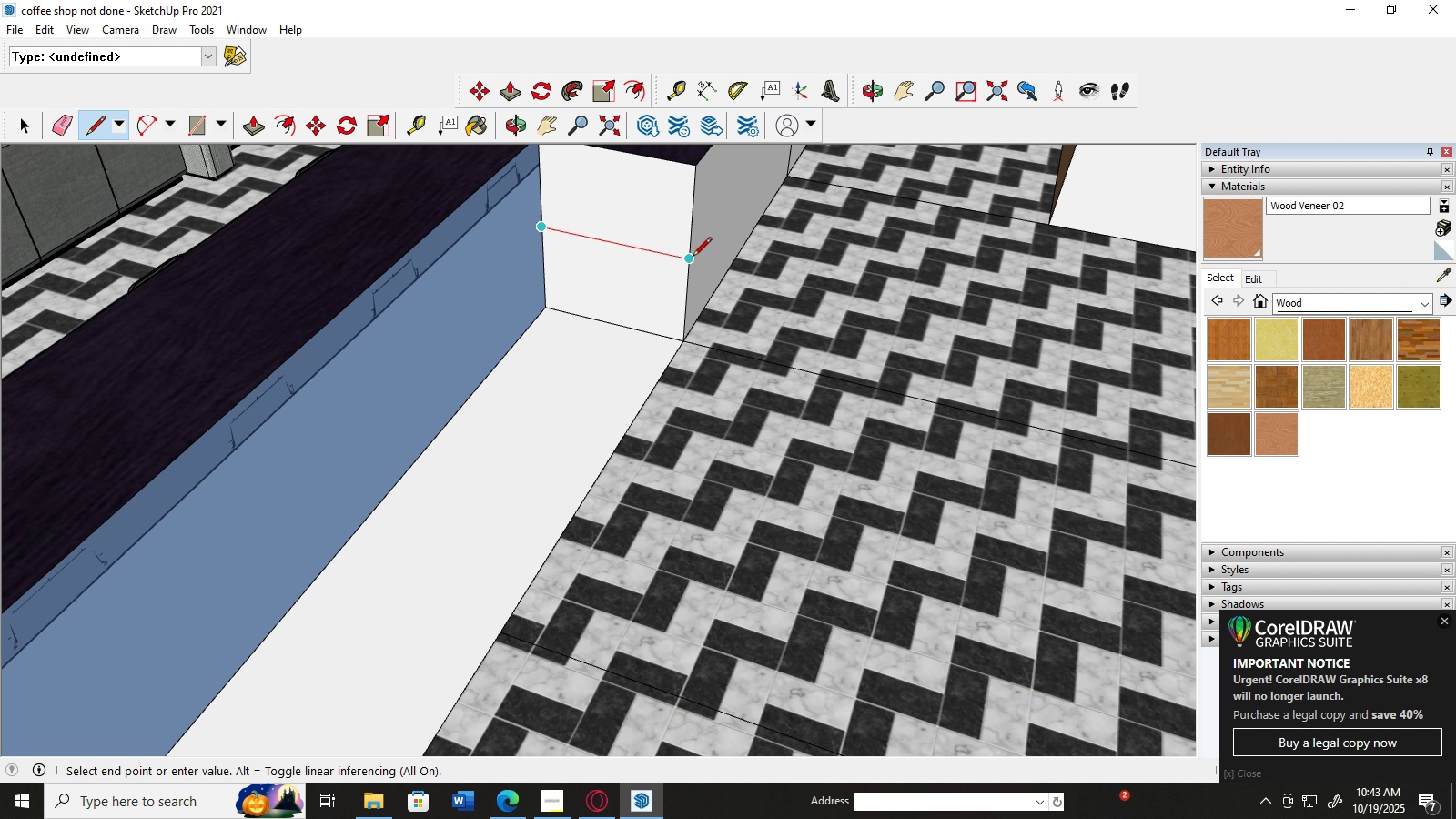 
left_click([693, 258])
 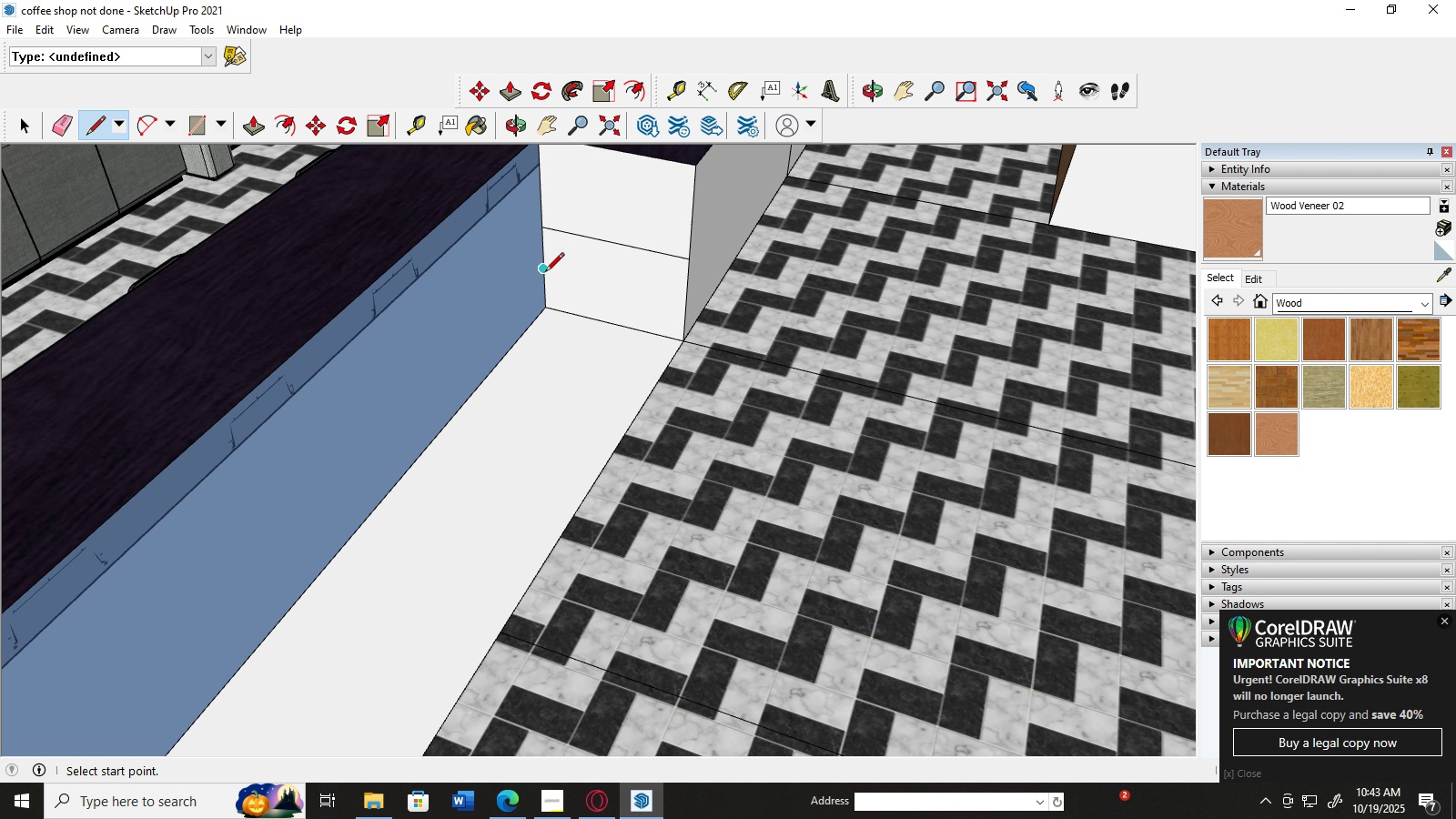 
left_click([545, 272])
 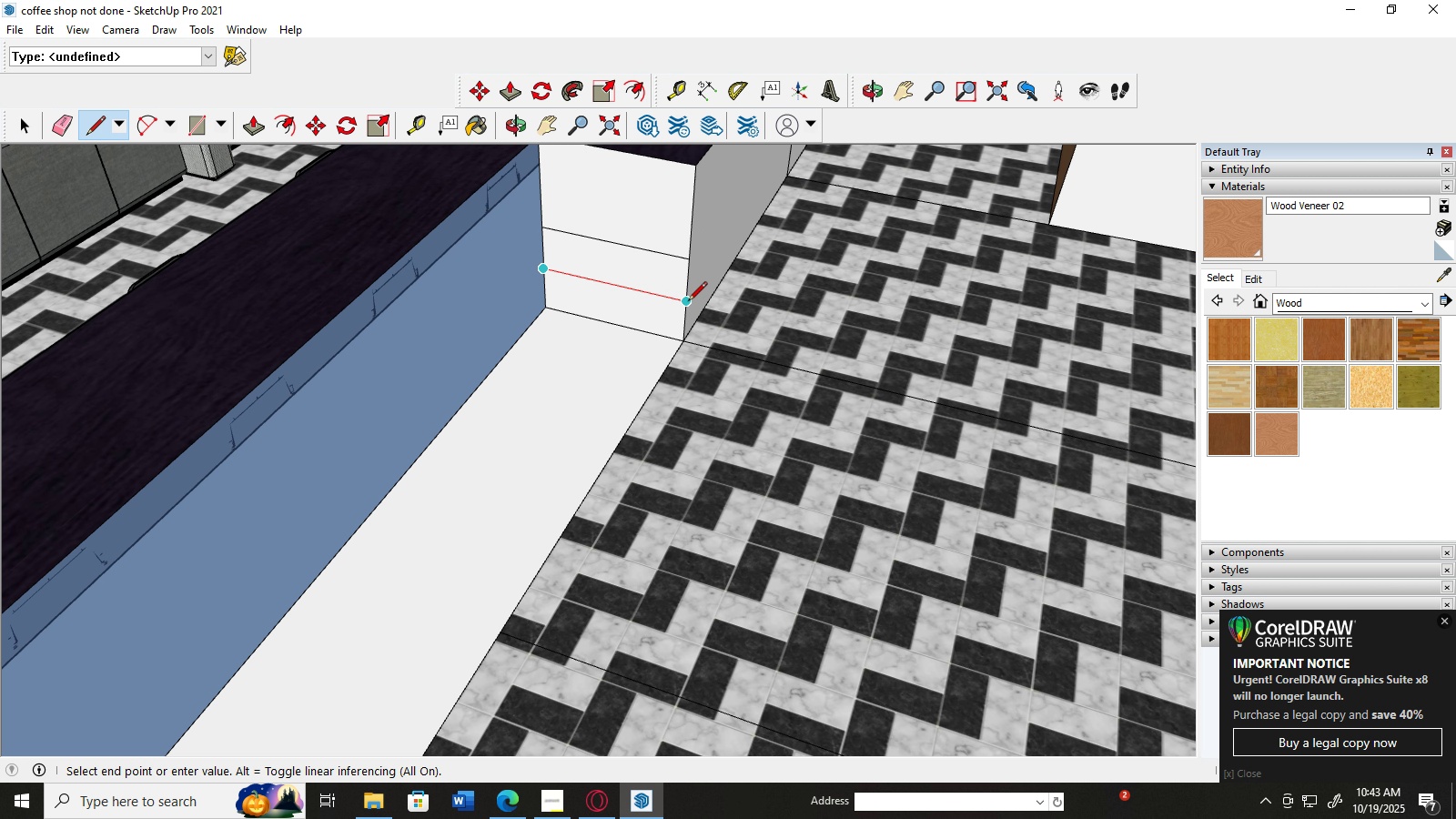 
left_click([688, 302])
 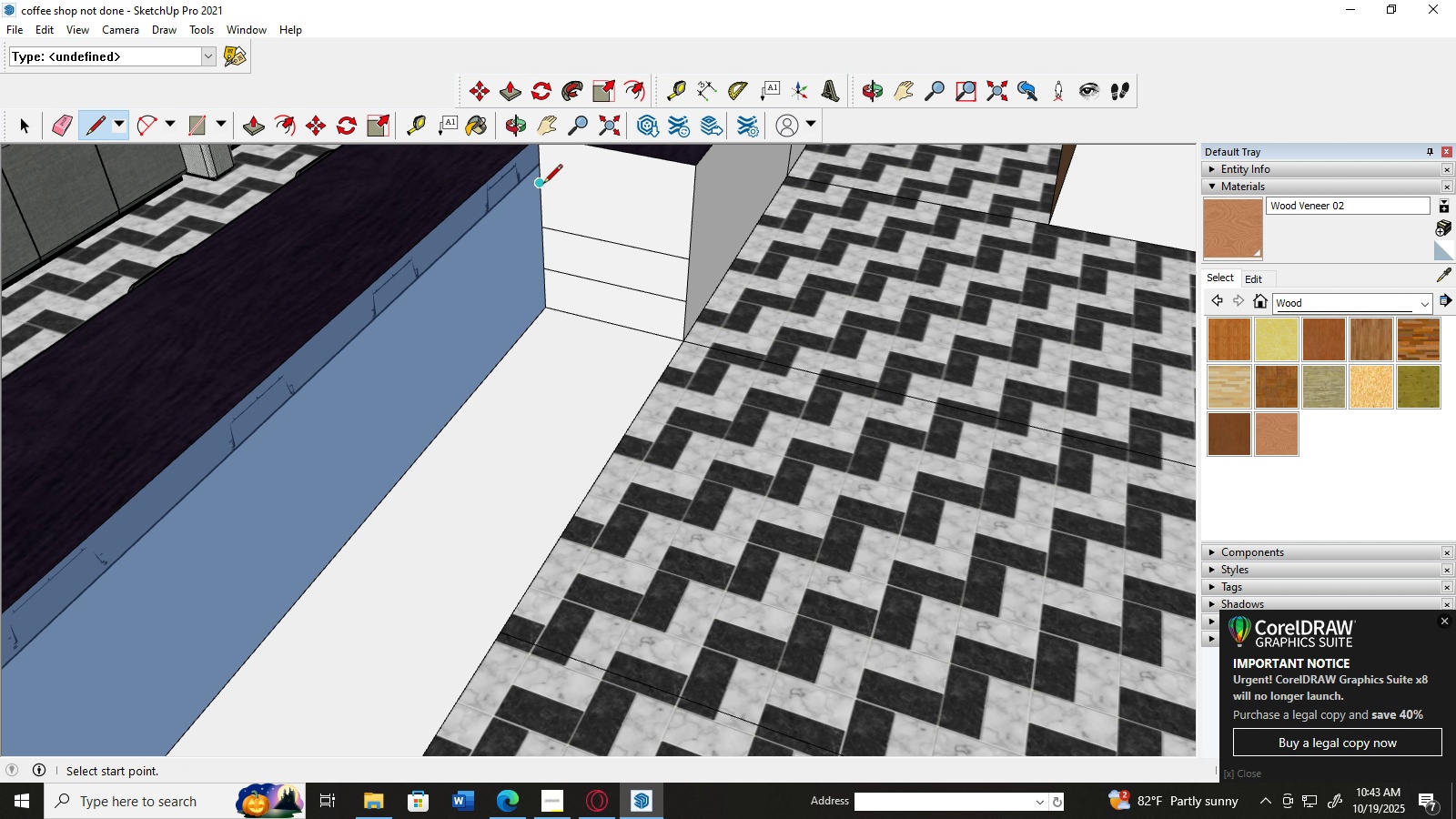 
left_click([543, 185])
 